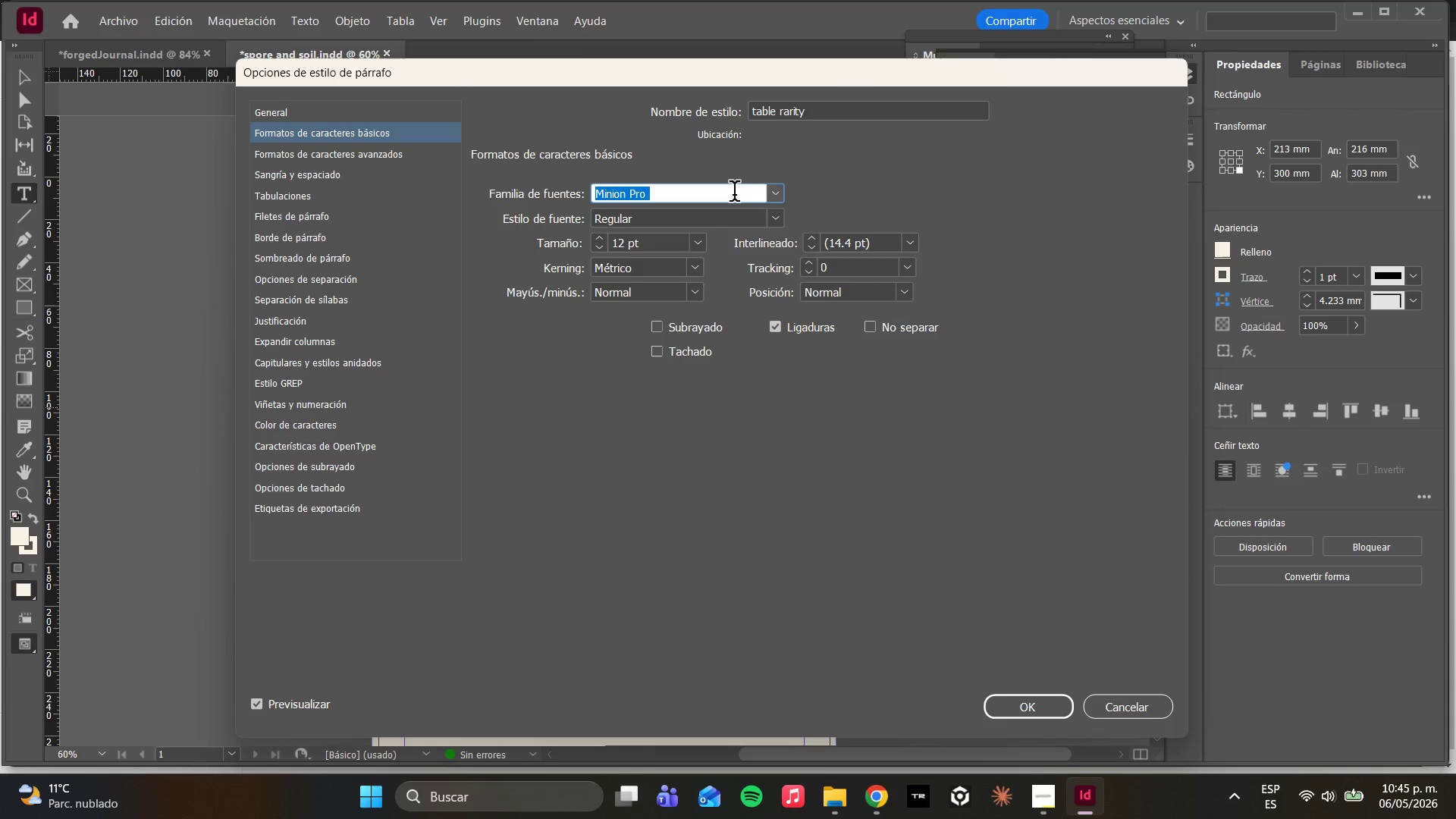 
type(dm)
 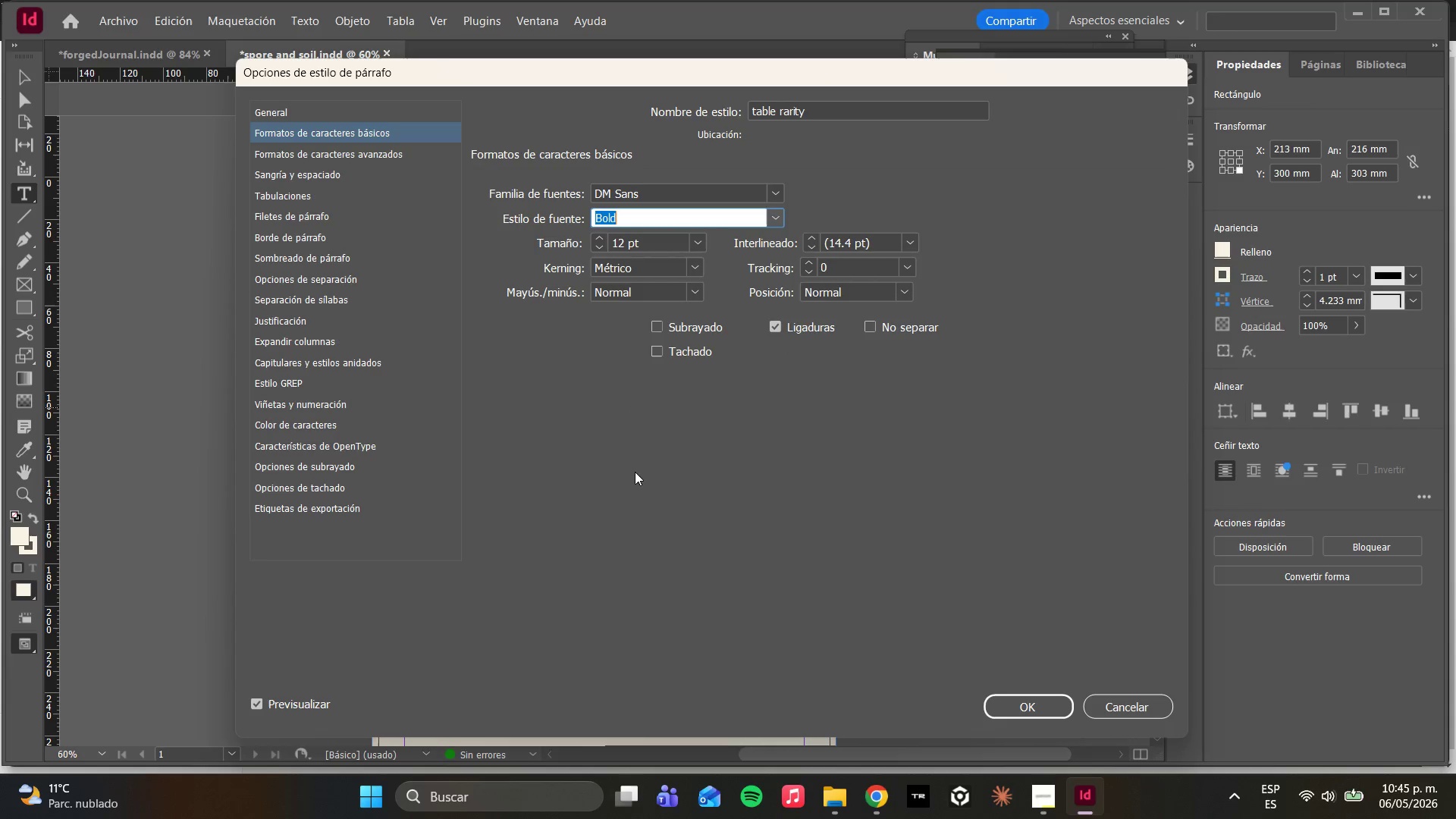 
wait(11.06)
 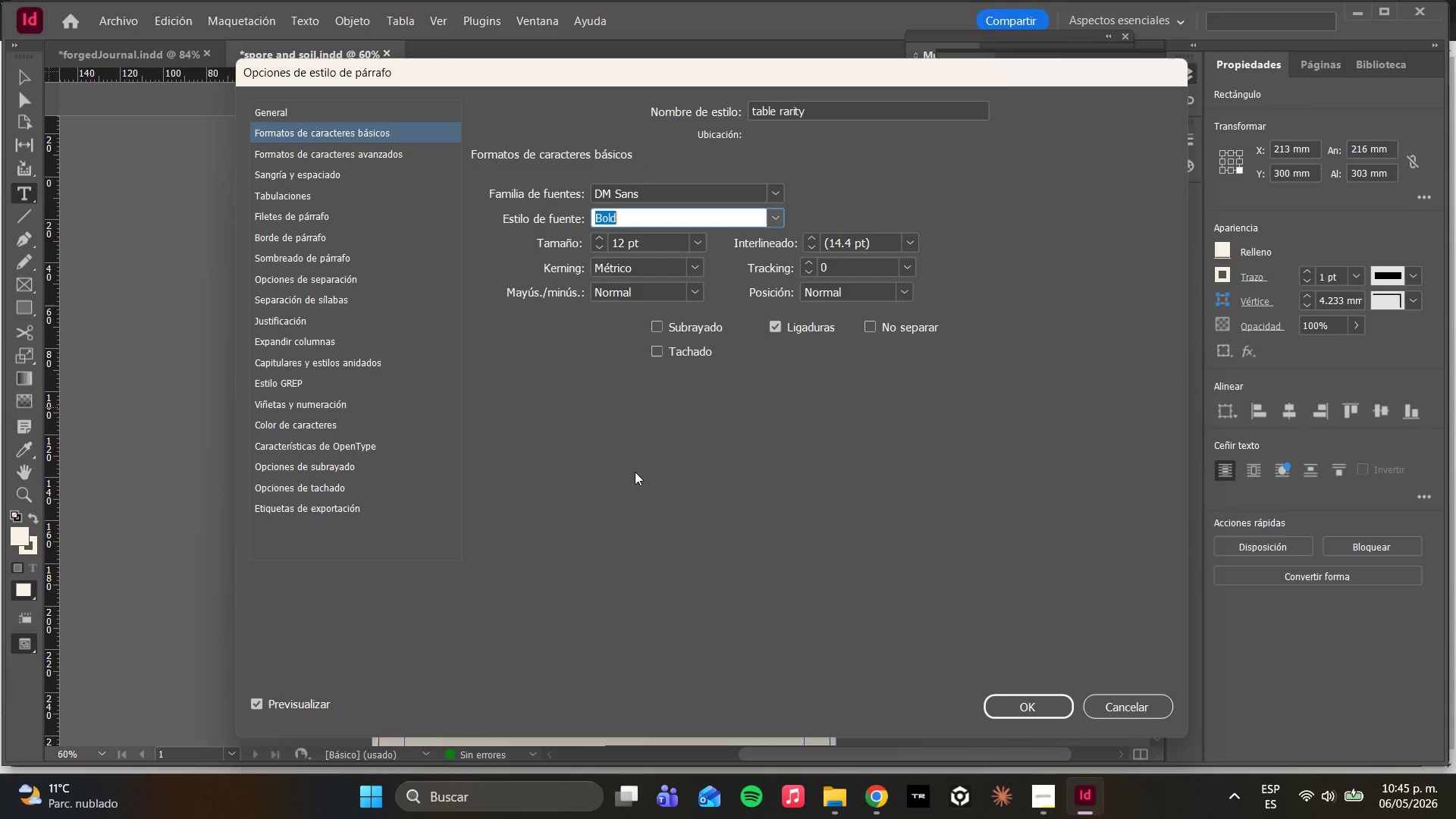 
left_click([700, 237])
 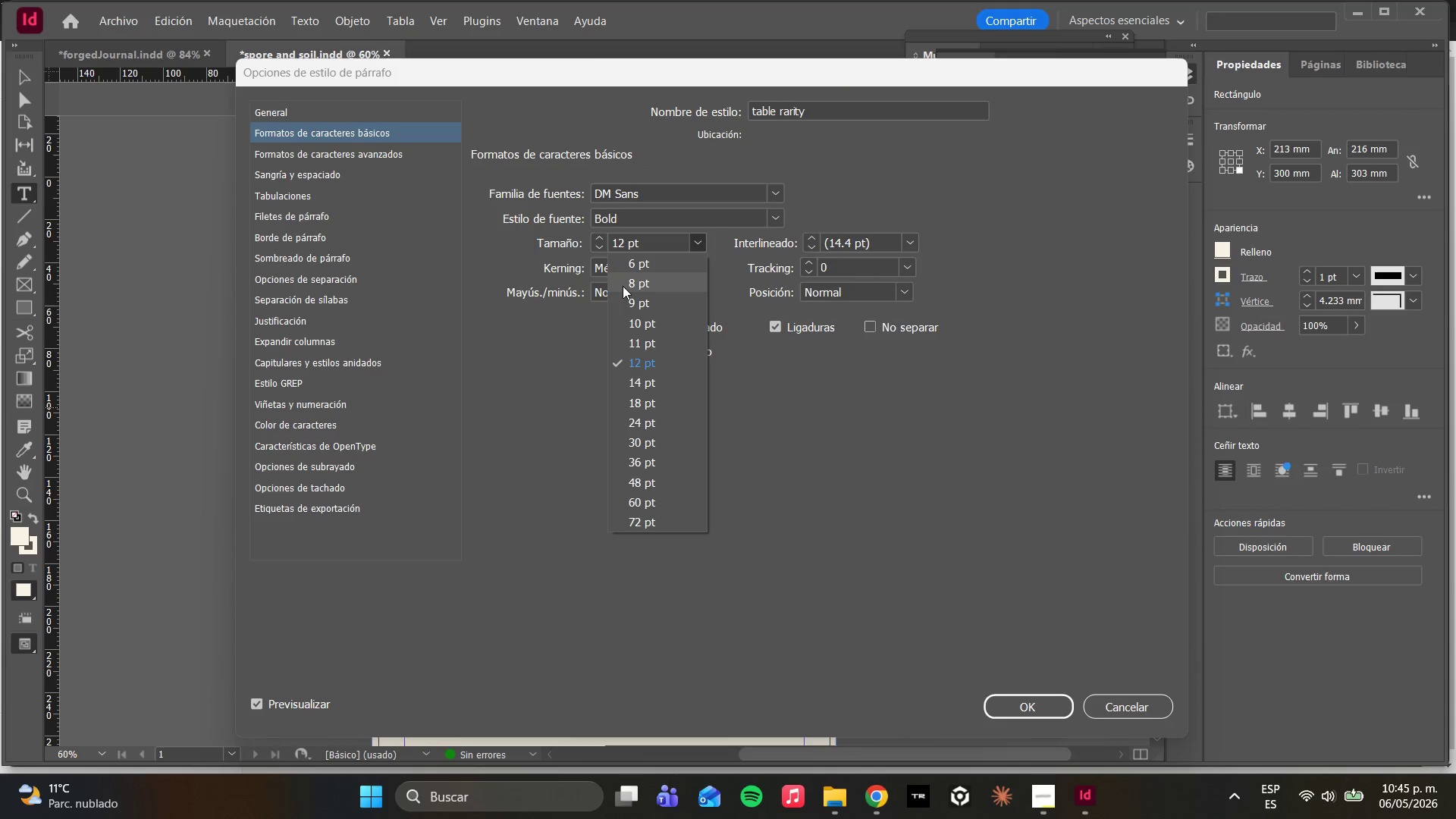 
left_click([638, 303])
 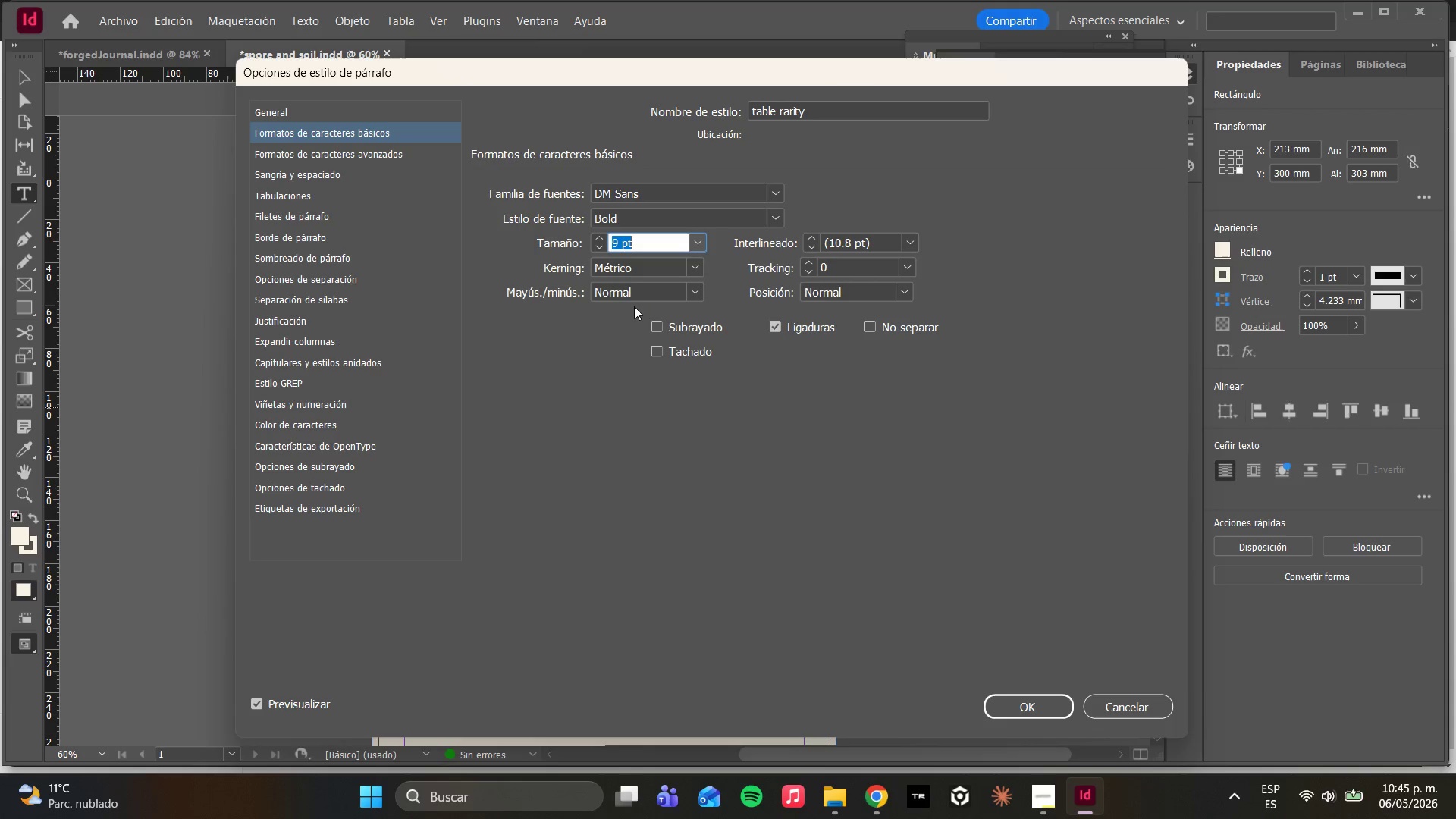 
wait(17.42)
 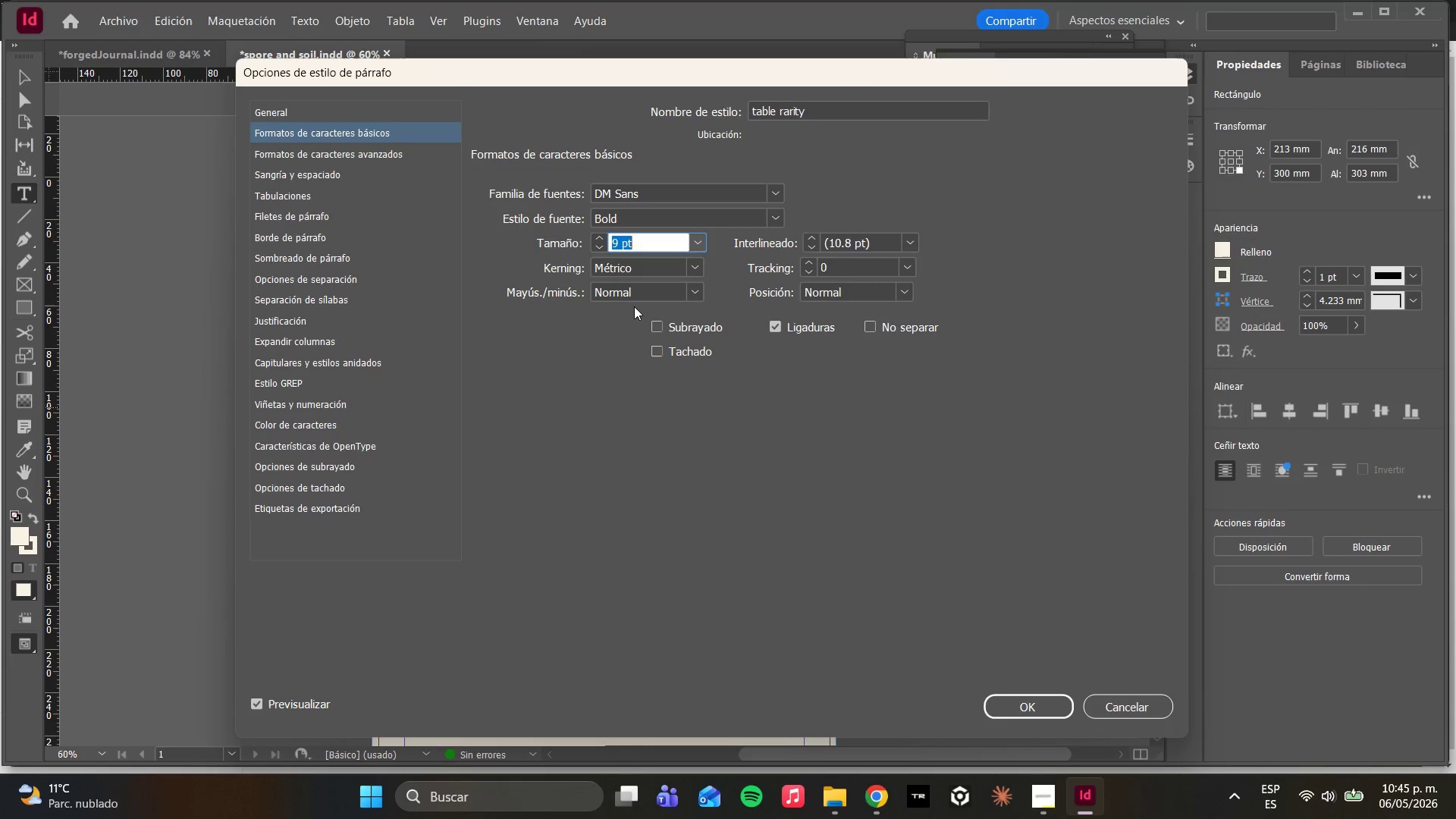 
left_click([306, 162])
 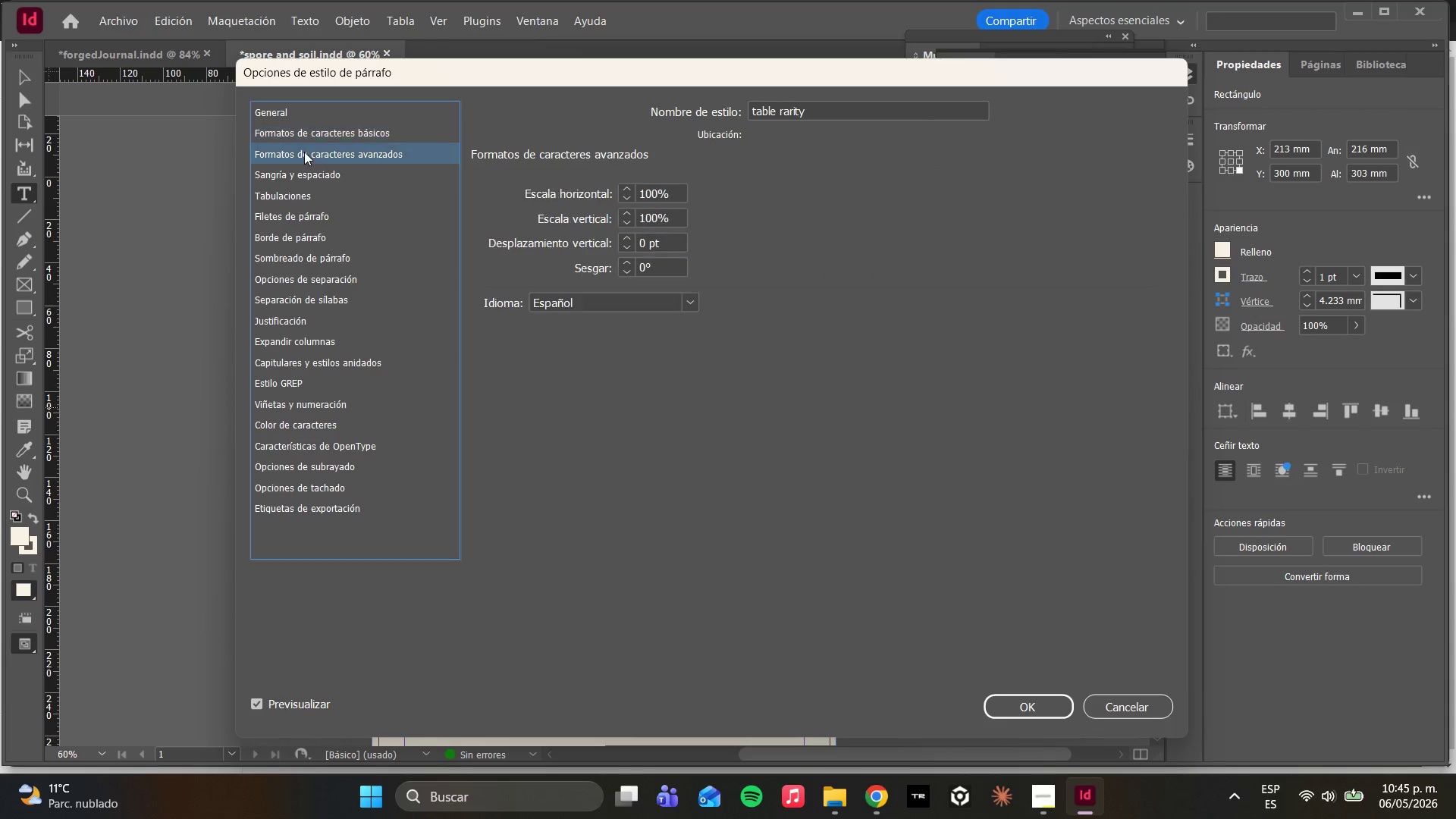 
left_click([304, 152])
 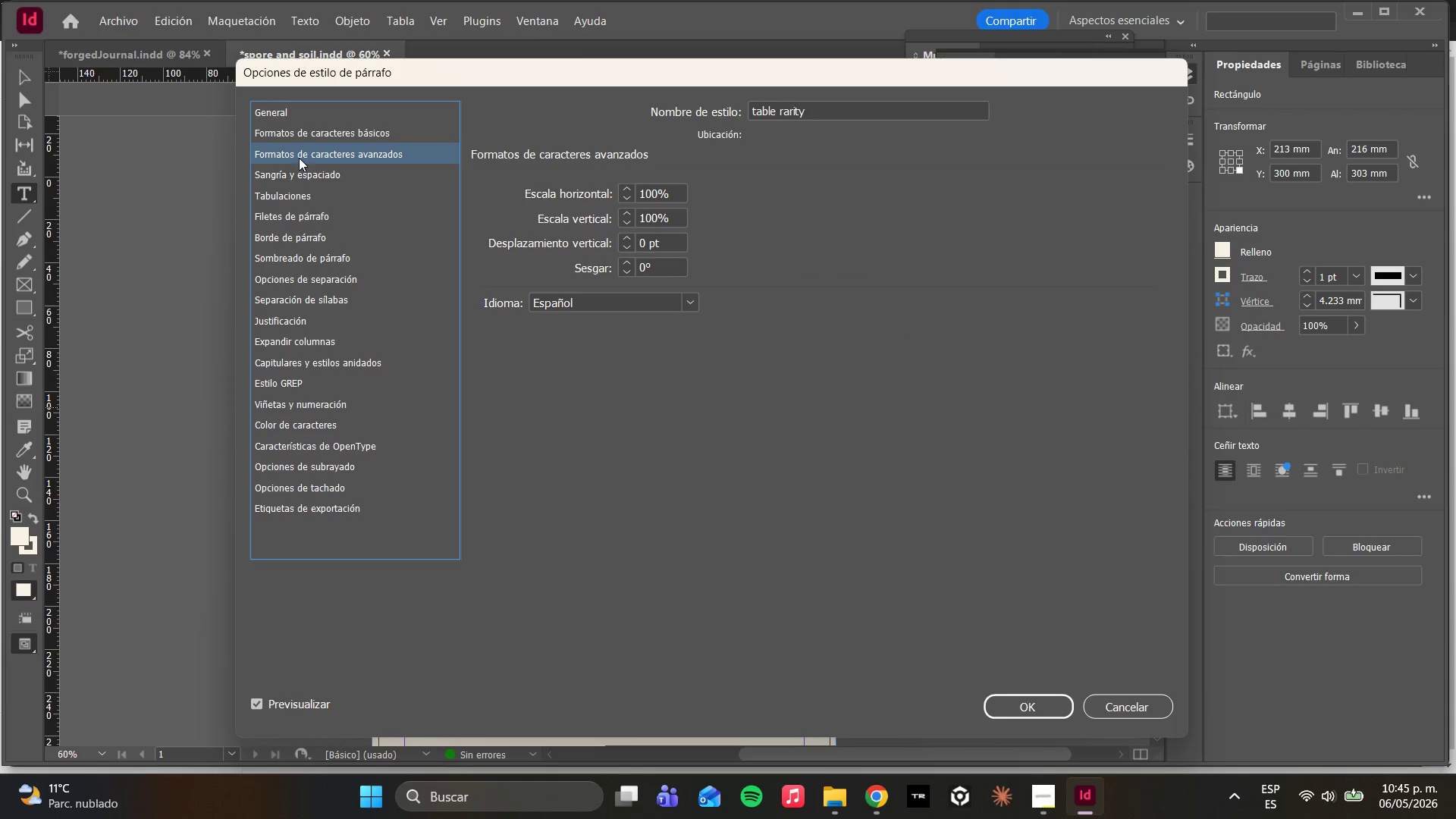 
left_click([312, 132])
 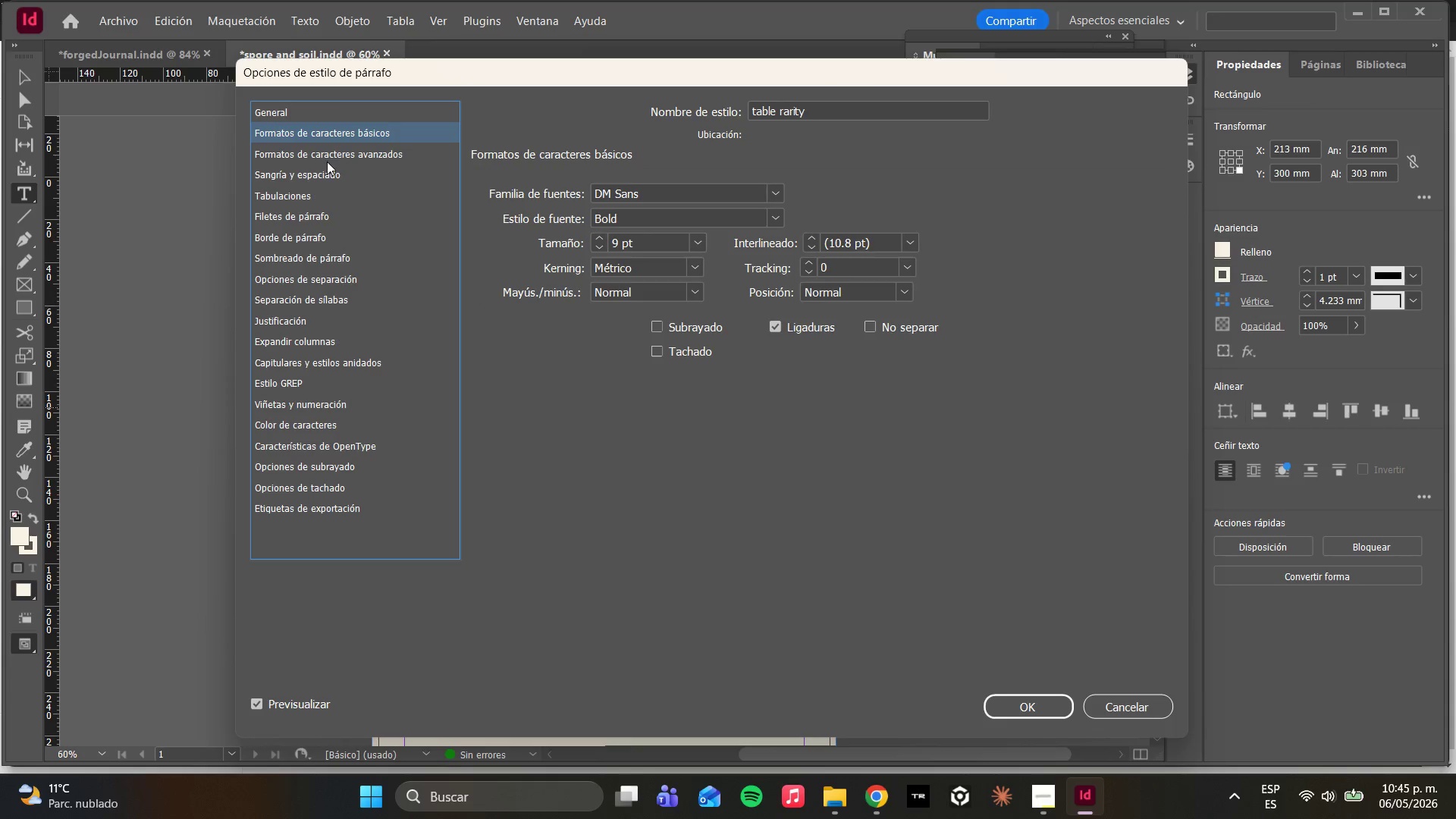 
left_click([328, 157])
 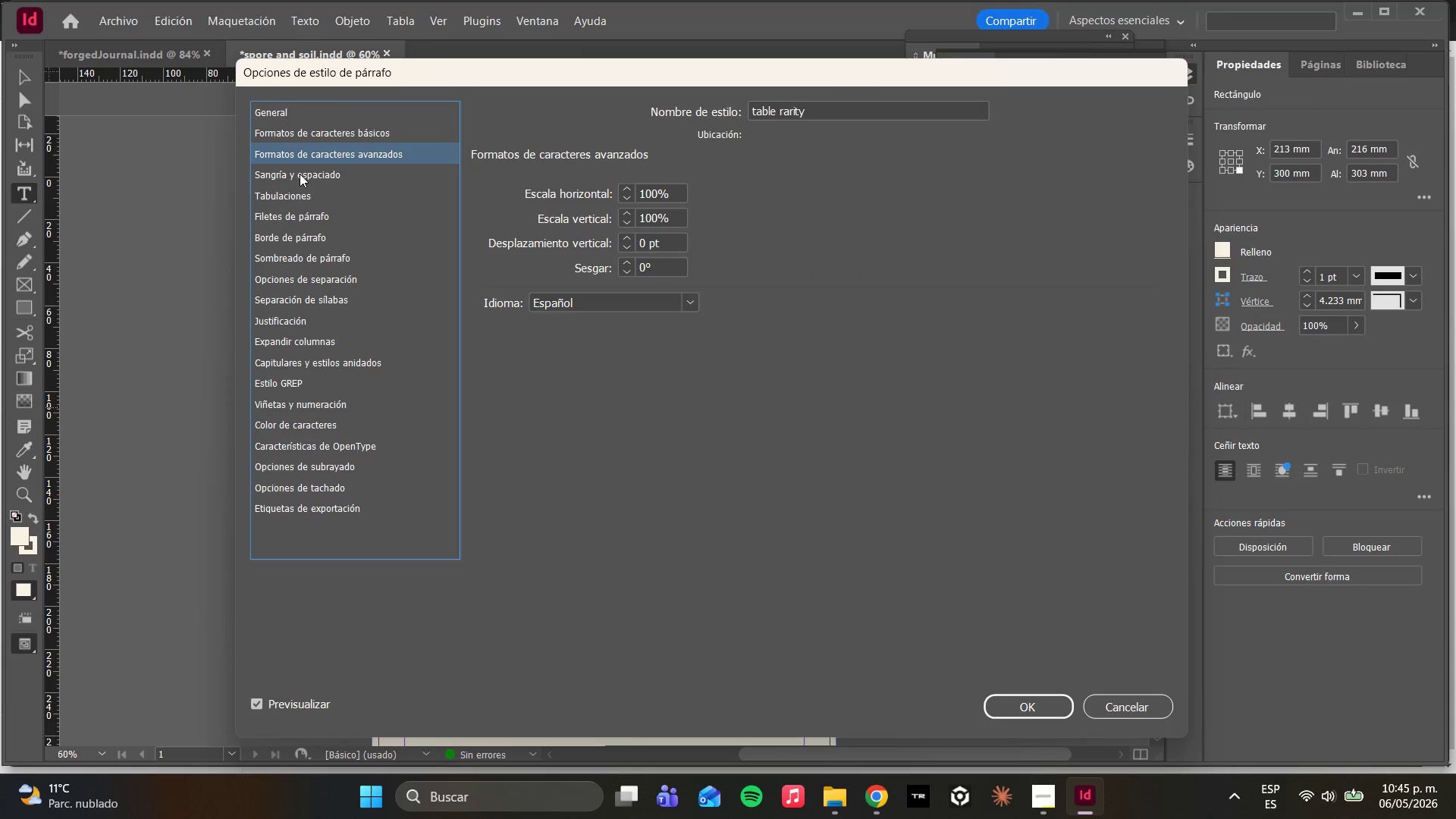 
wait(9.36)
 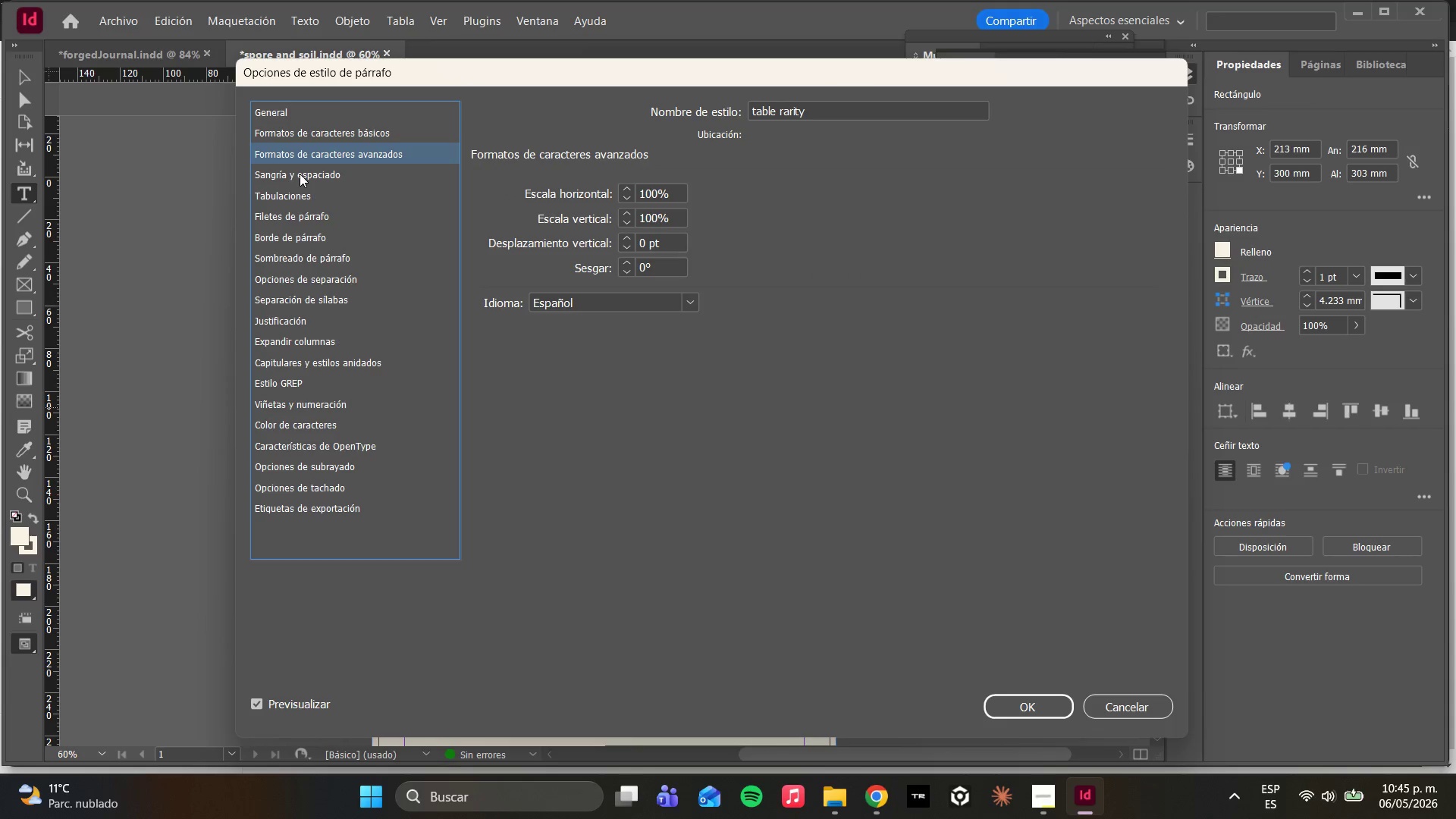 
left_click([821, 193])
 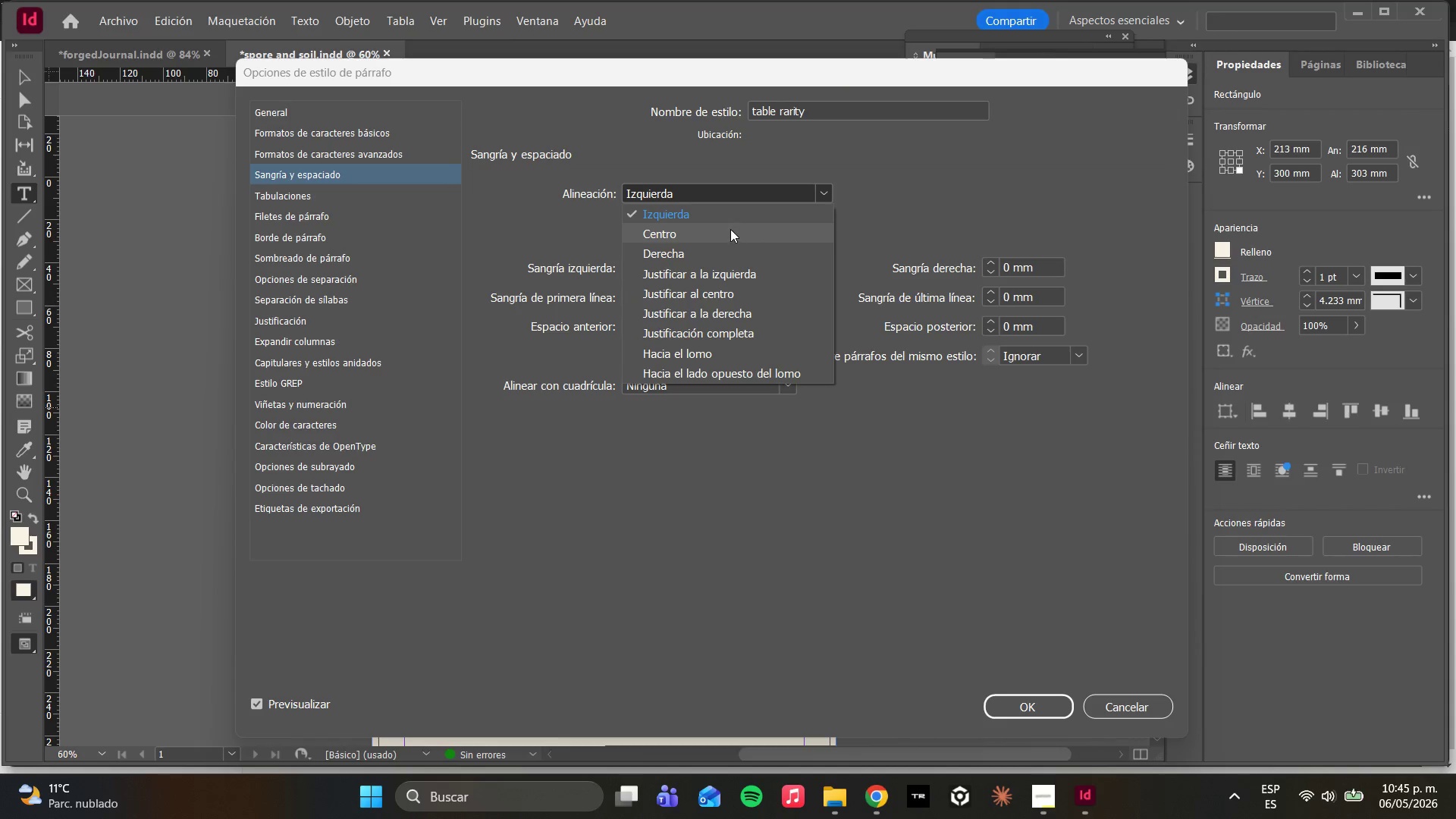 
left_click([727, 230])
 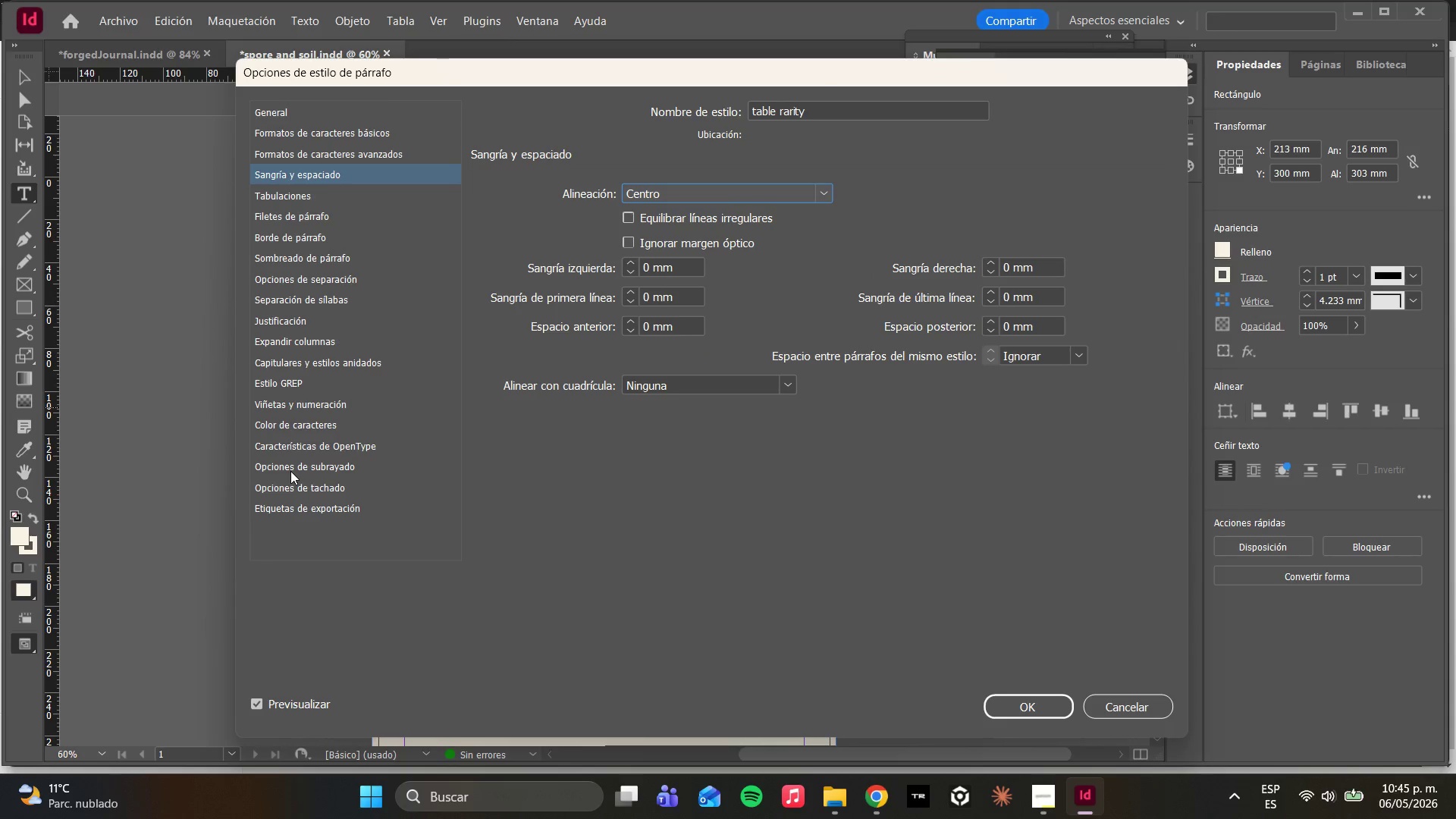 
wait(5.2)
 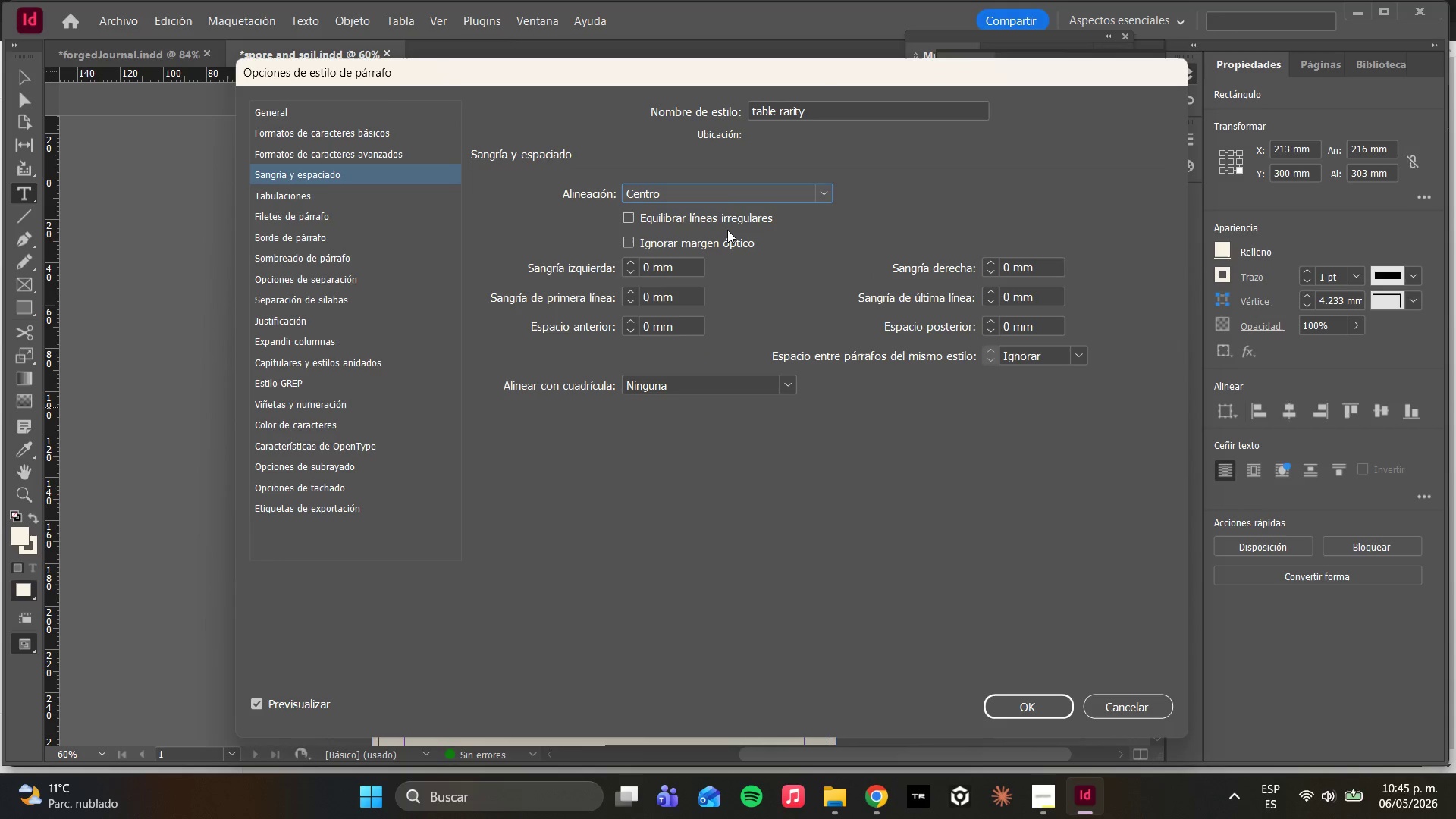 
left_click([281, 425])
 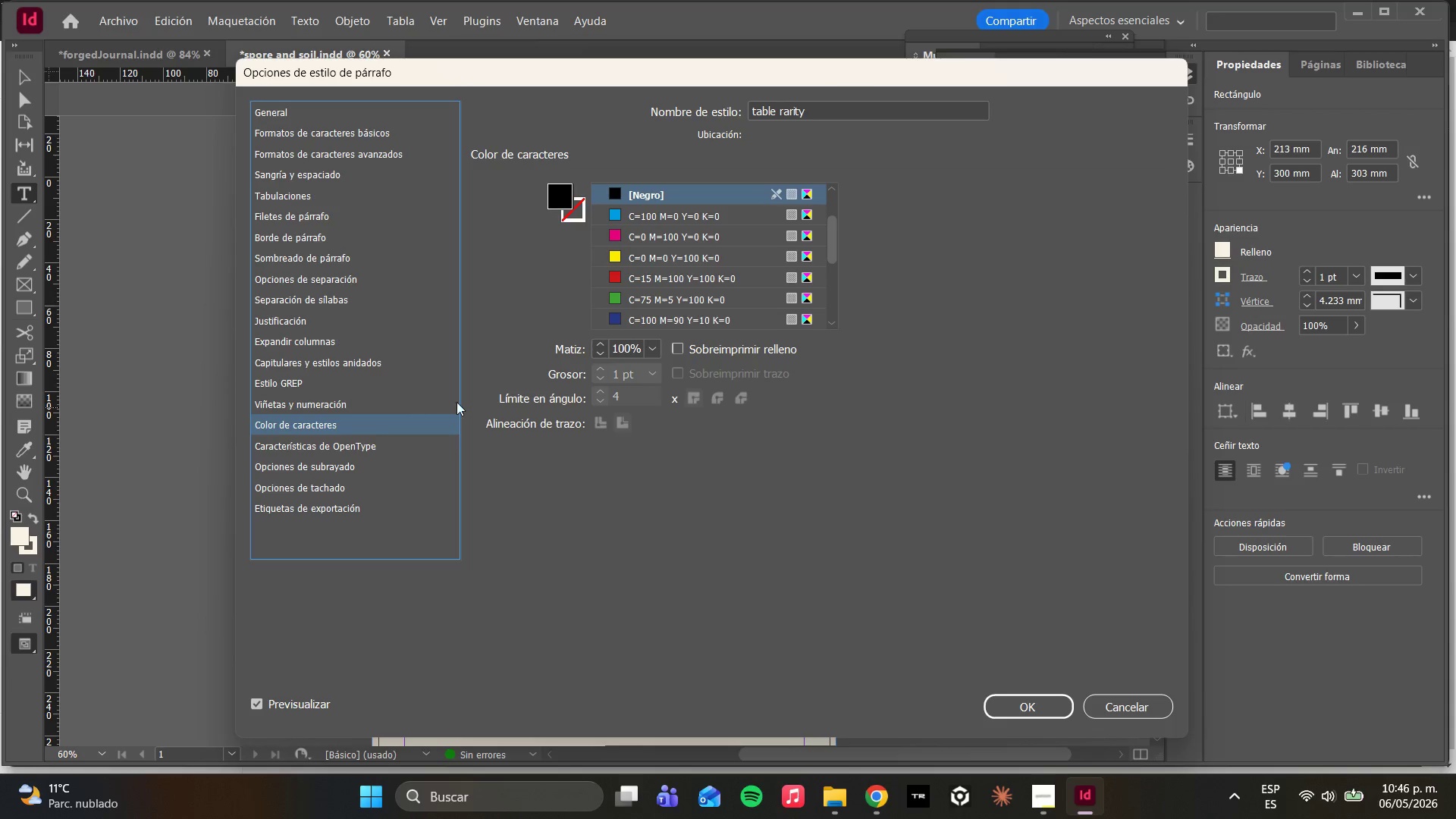 
wait(5.31)
 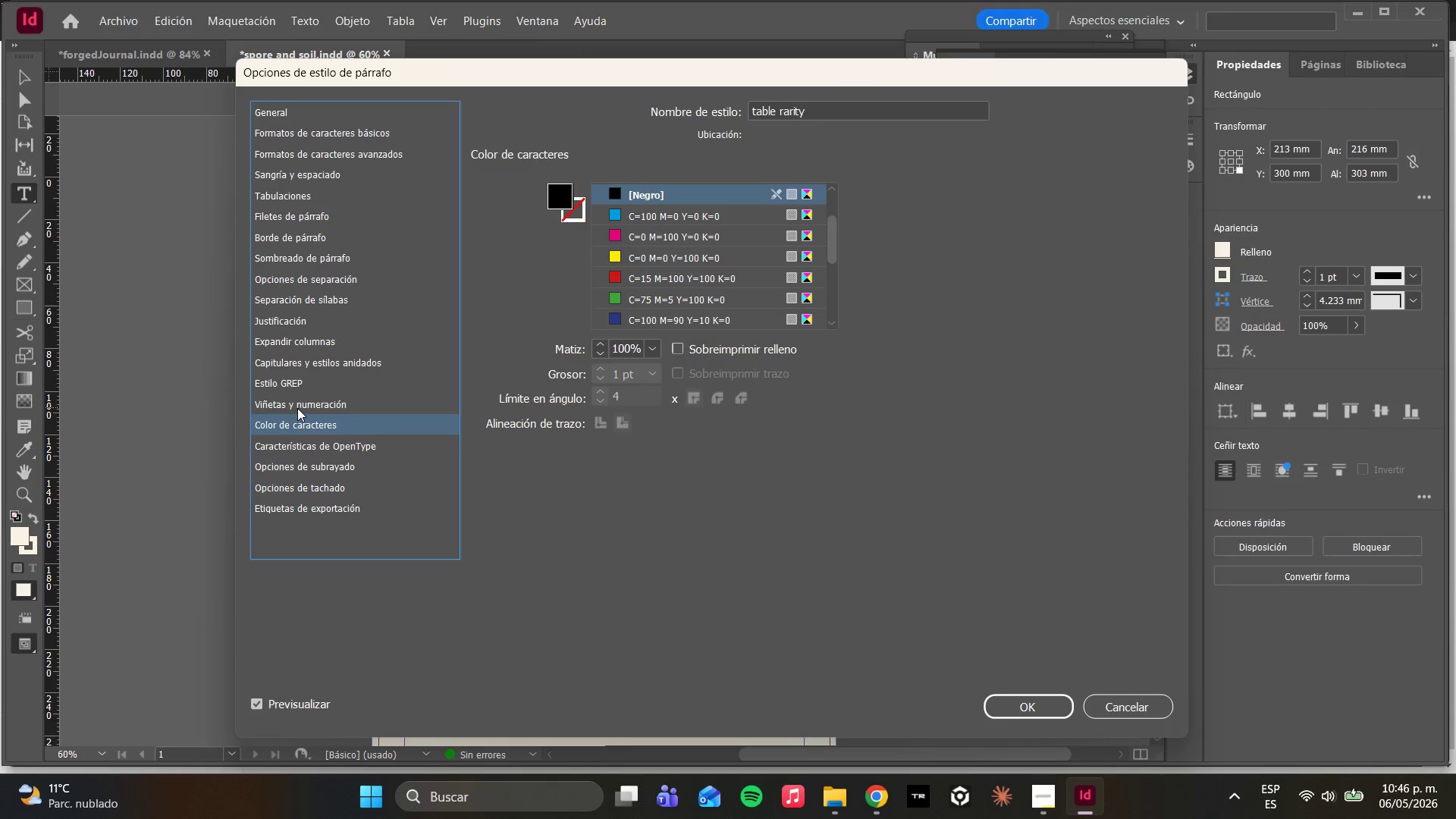 
scroll: coordinate [700, 295], scroll_direction: down, amount: 6.0
 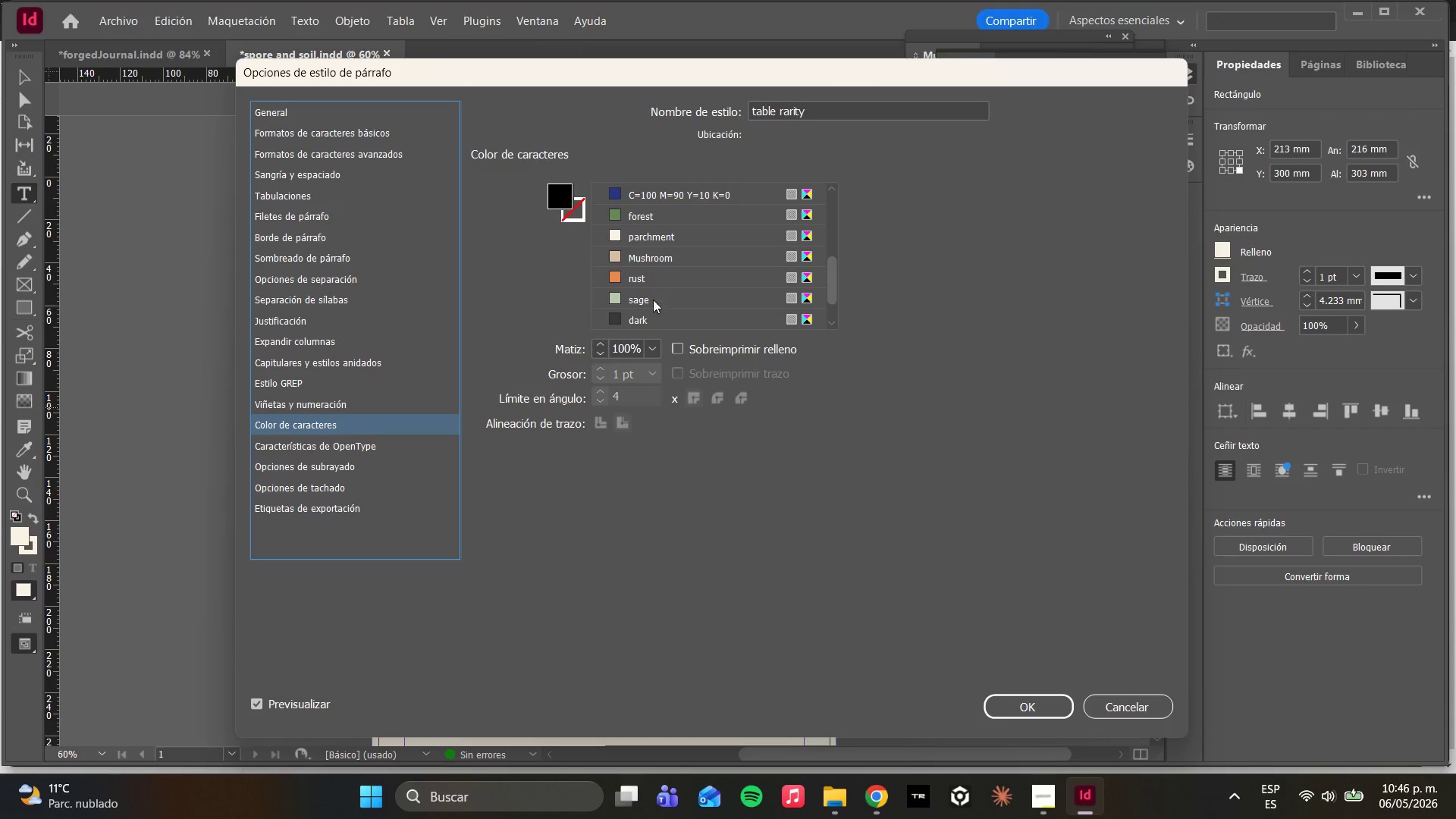 
left_click([648, 310])
 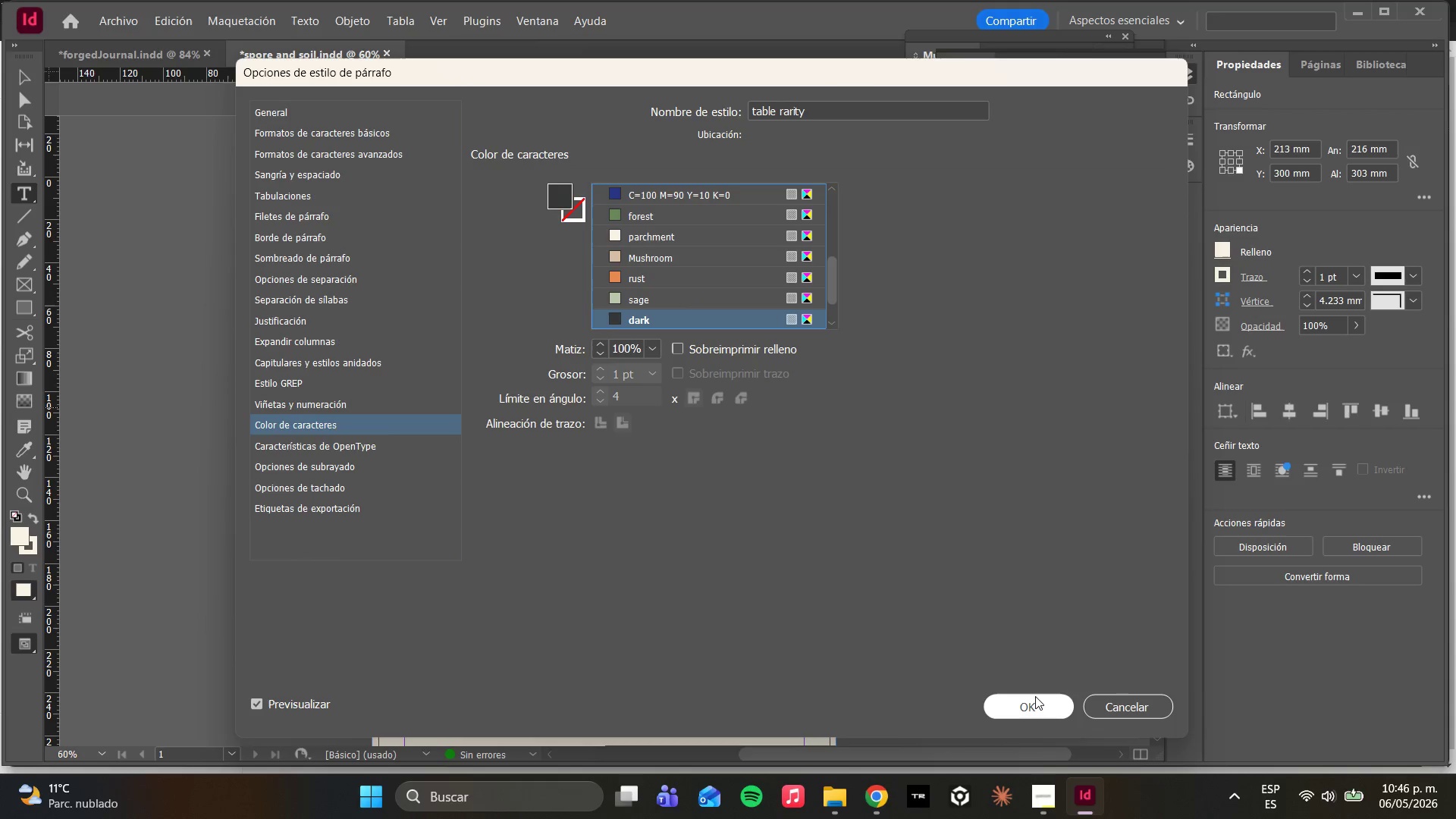 
left_click([1035, 696])
 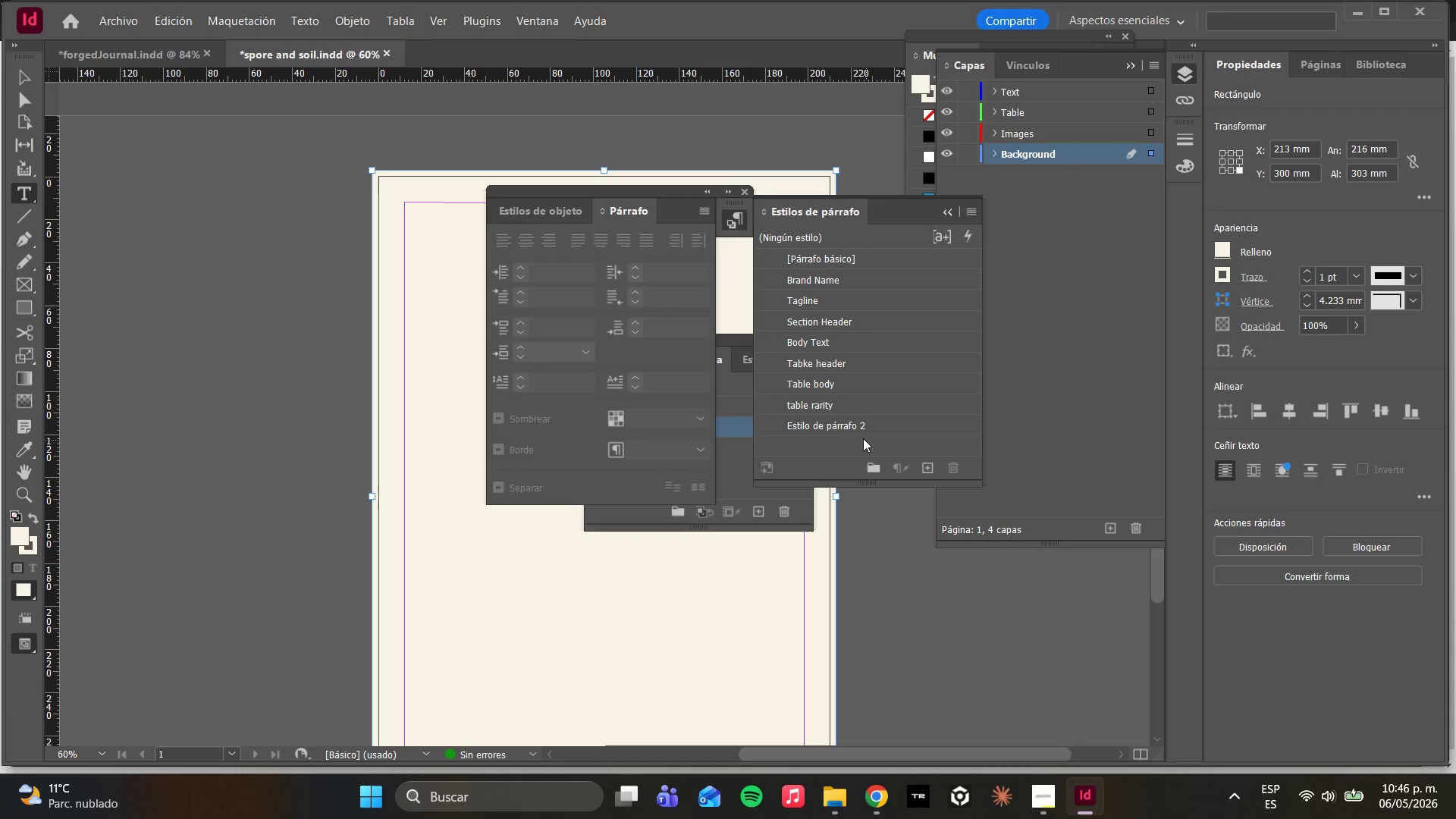 
double_click([858, 427])
 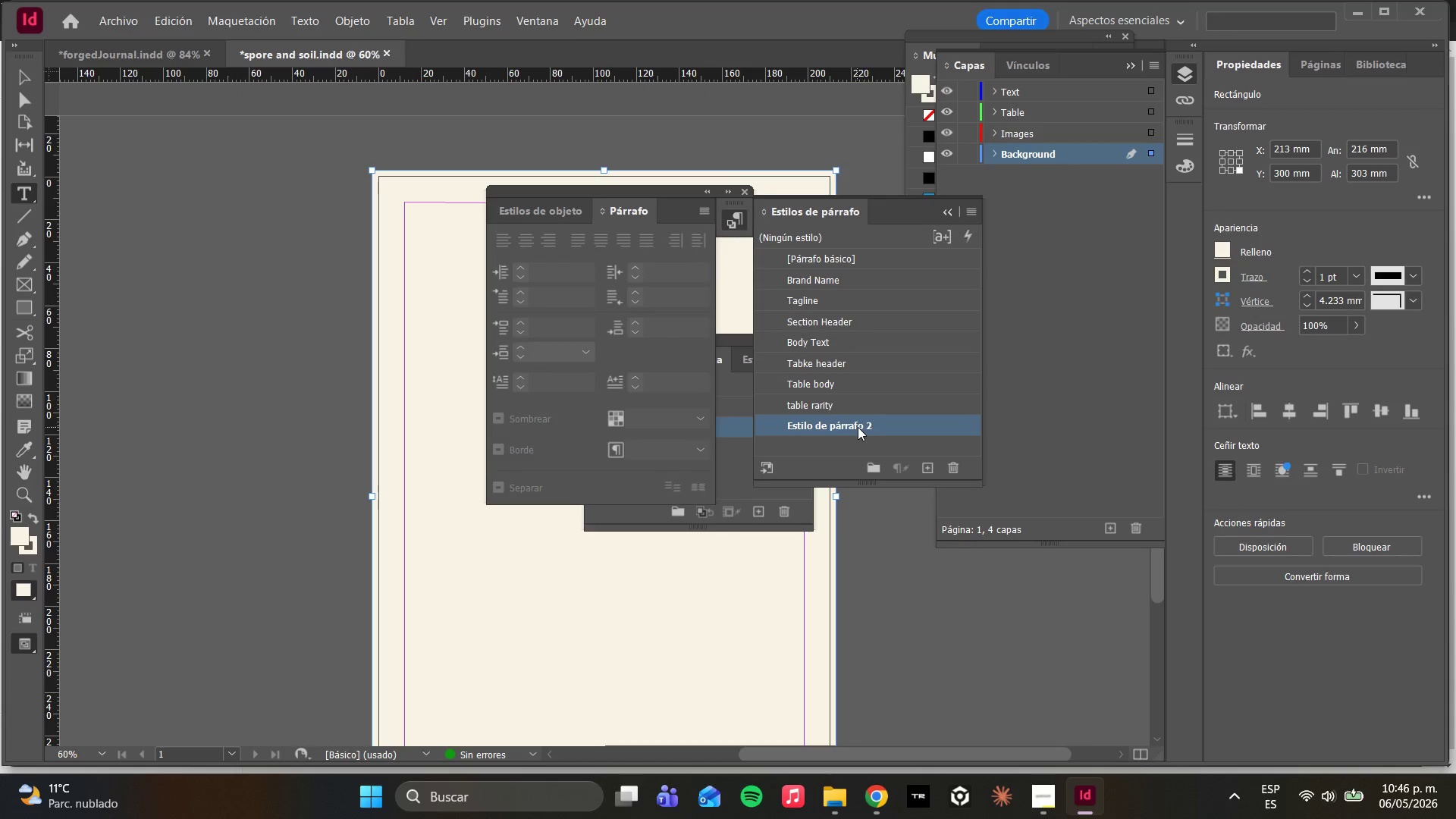 
triple_click([858, 427])
 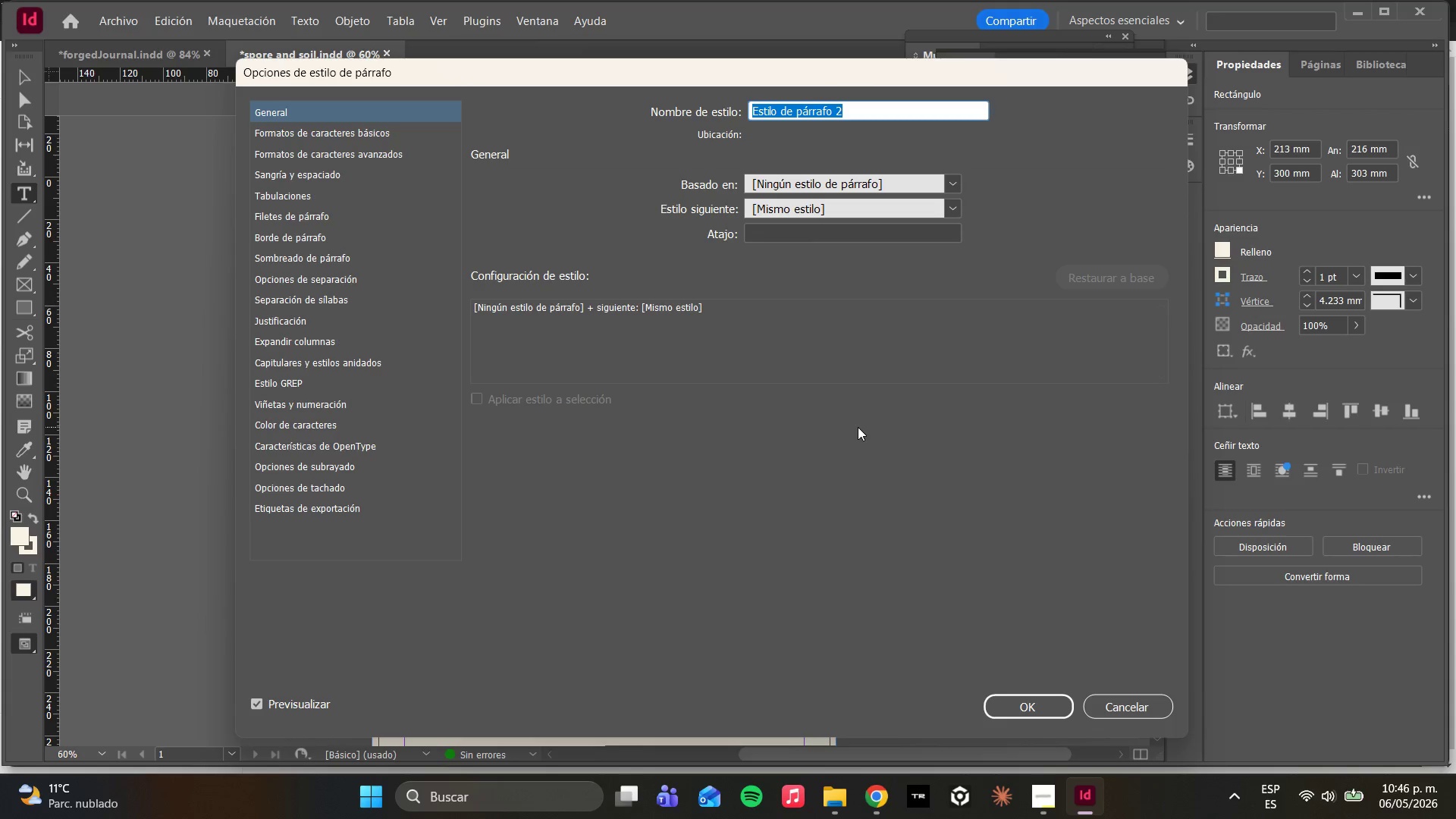 
type(Cs)
key(Backspace)
type(aption)
 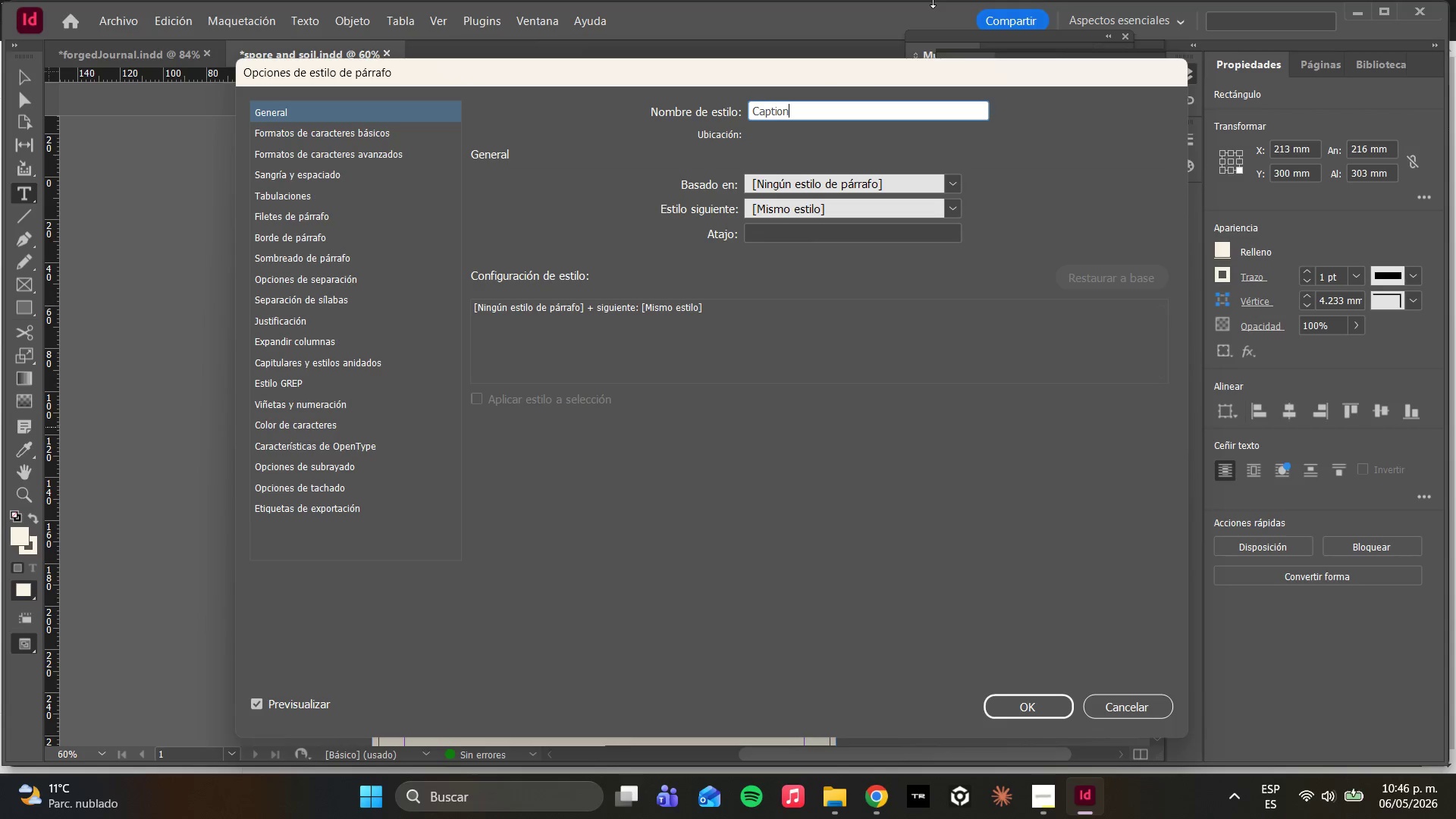 
wait(9.53)
 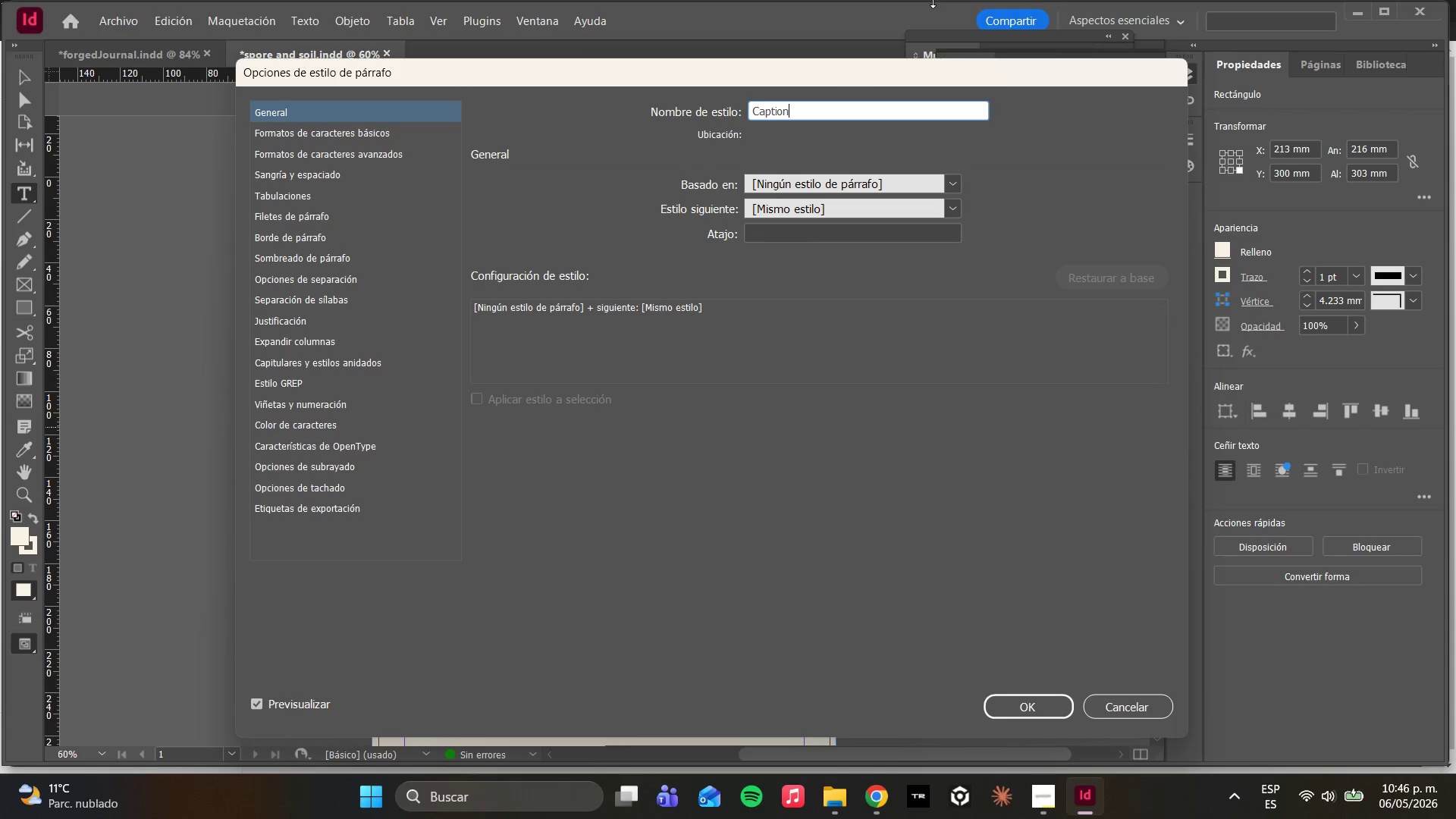 
left_click([370, 133])
 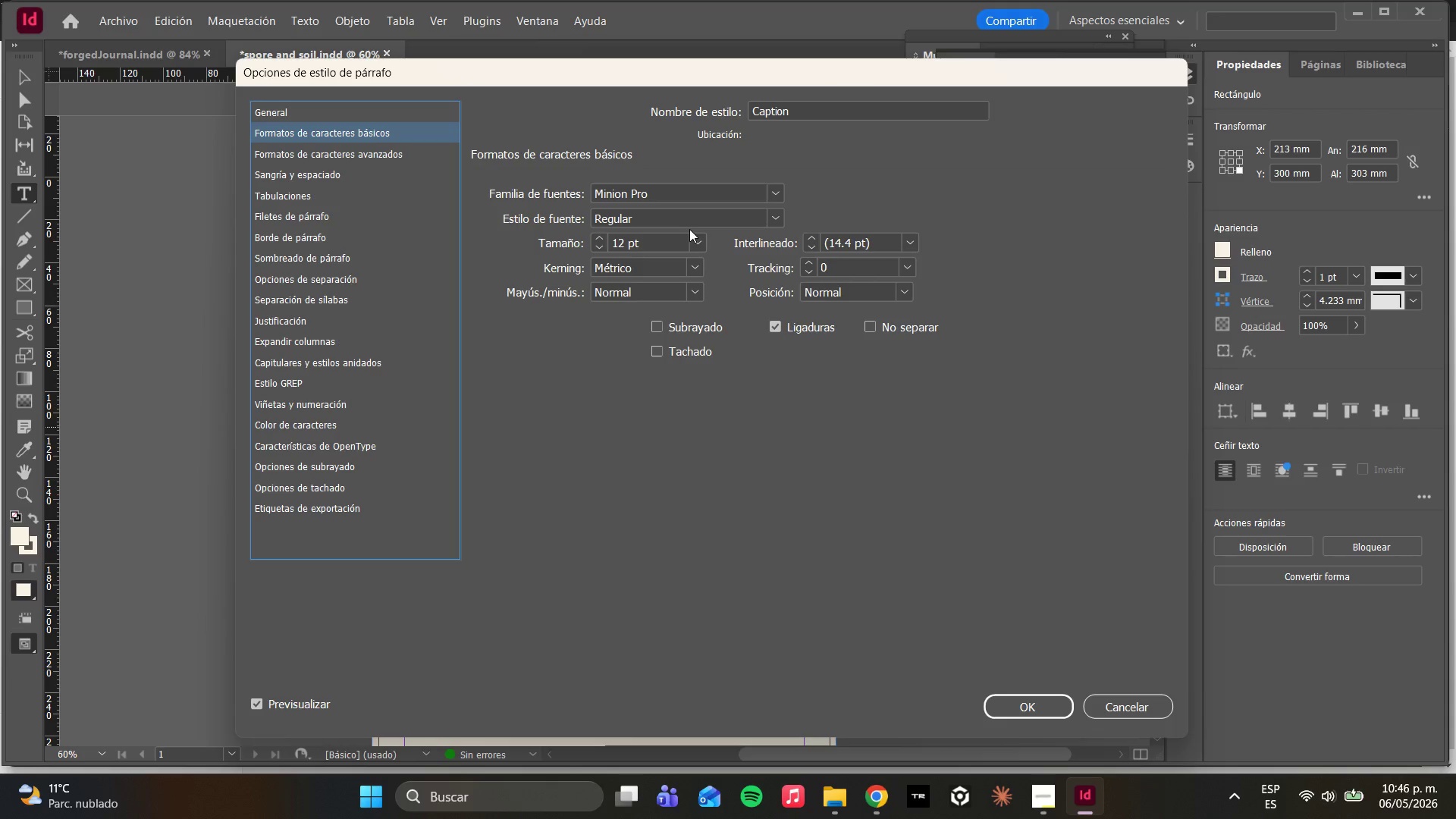 
wait(21.47)
 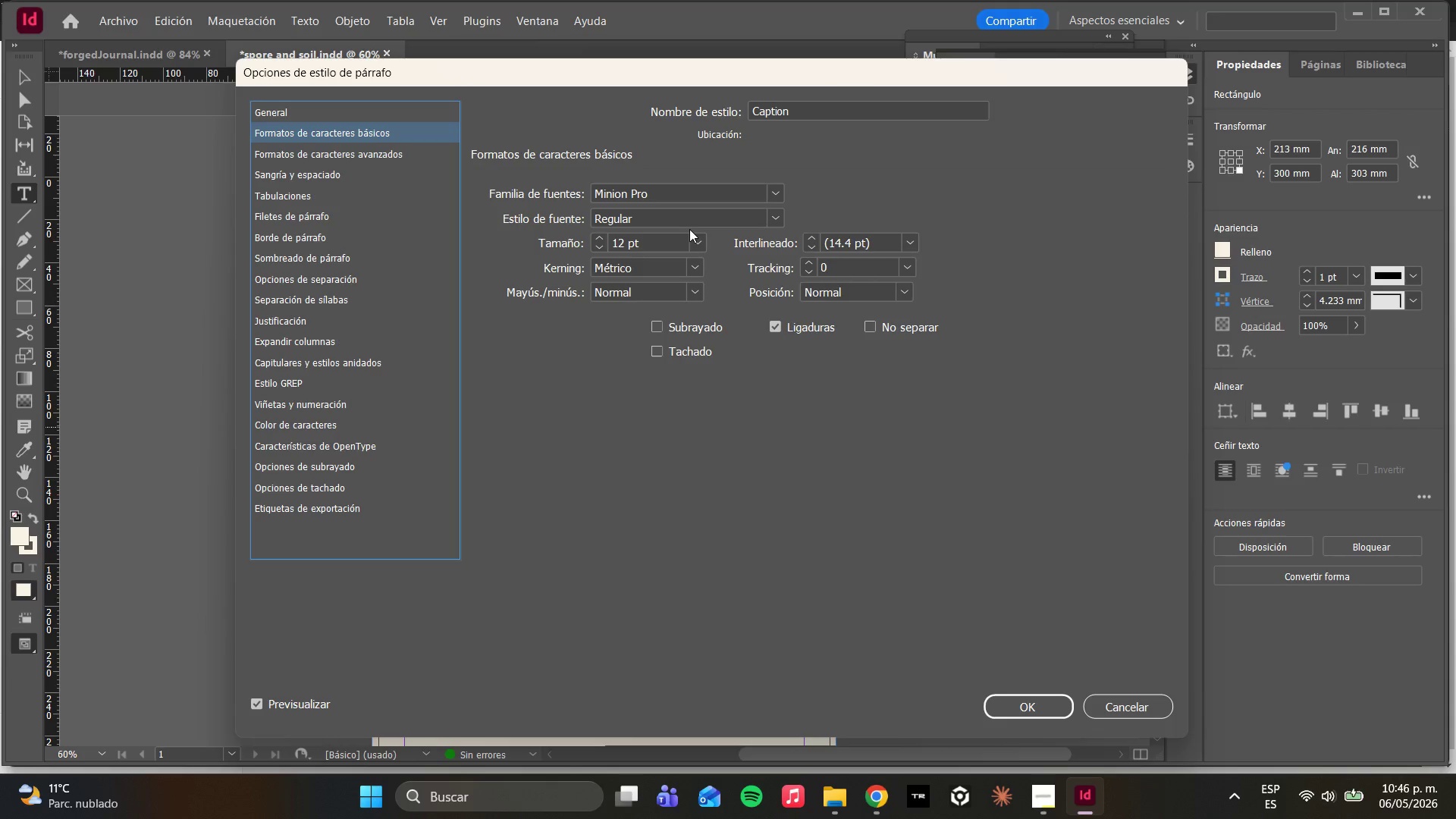 
left_click([690, 251])
 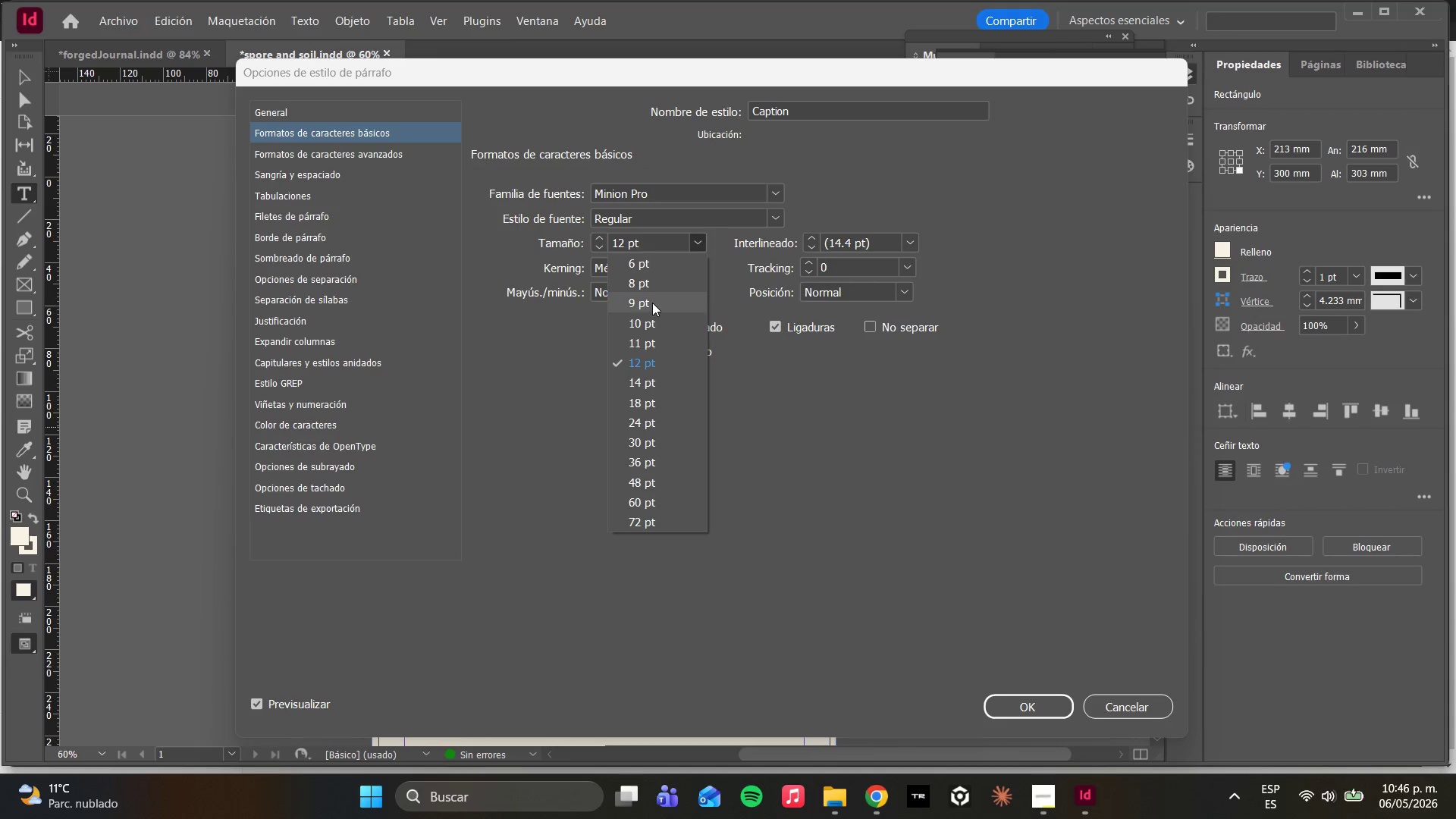 
left_click([655, 287])
 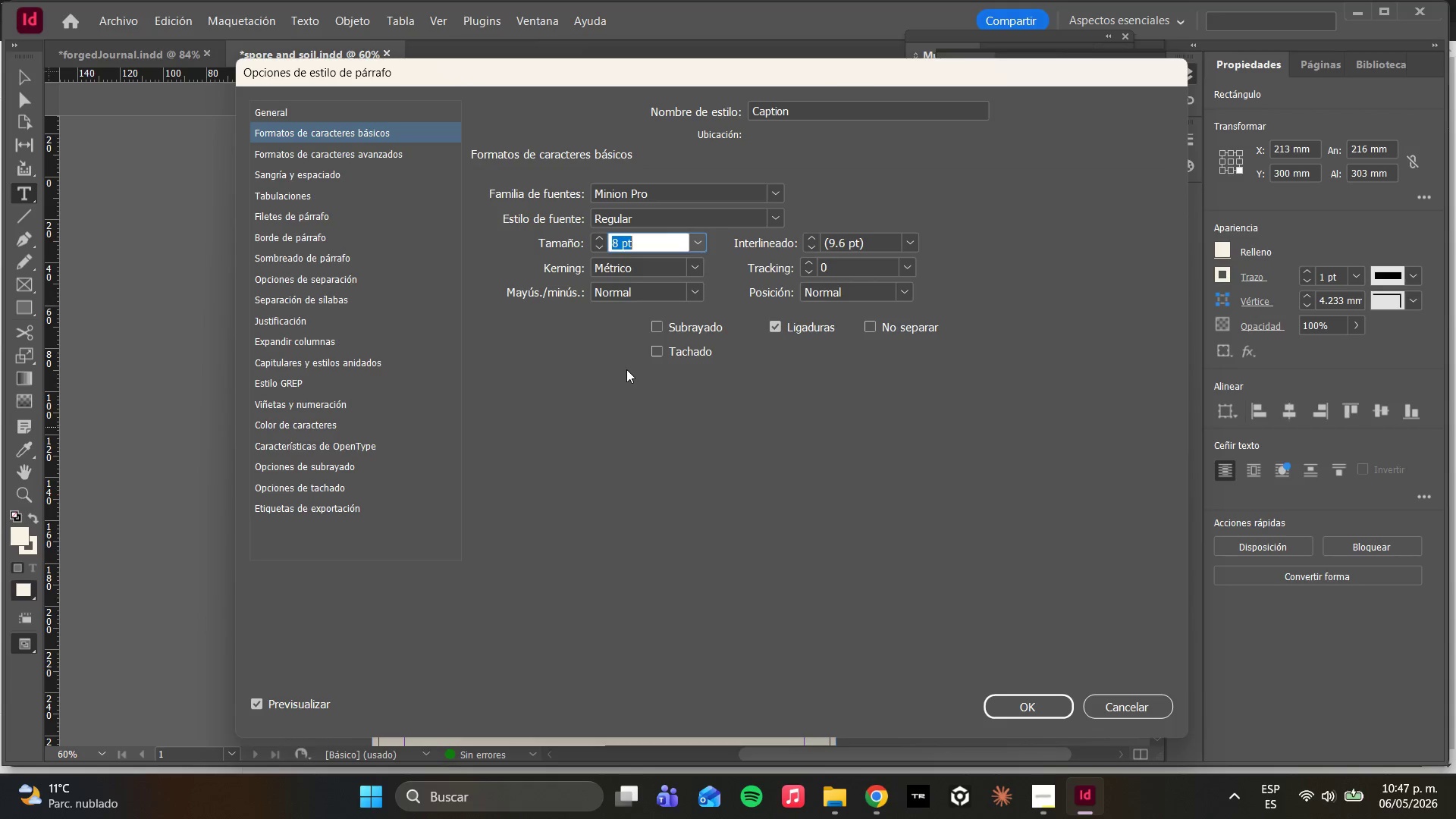 
wait(42.02)
 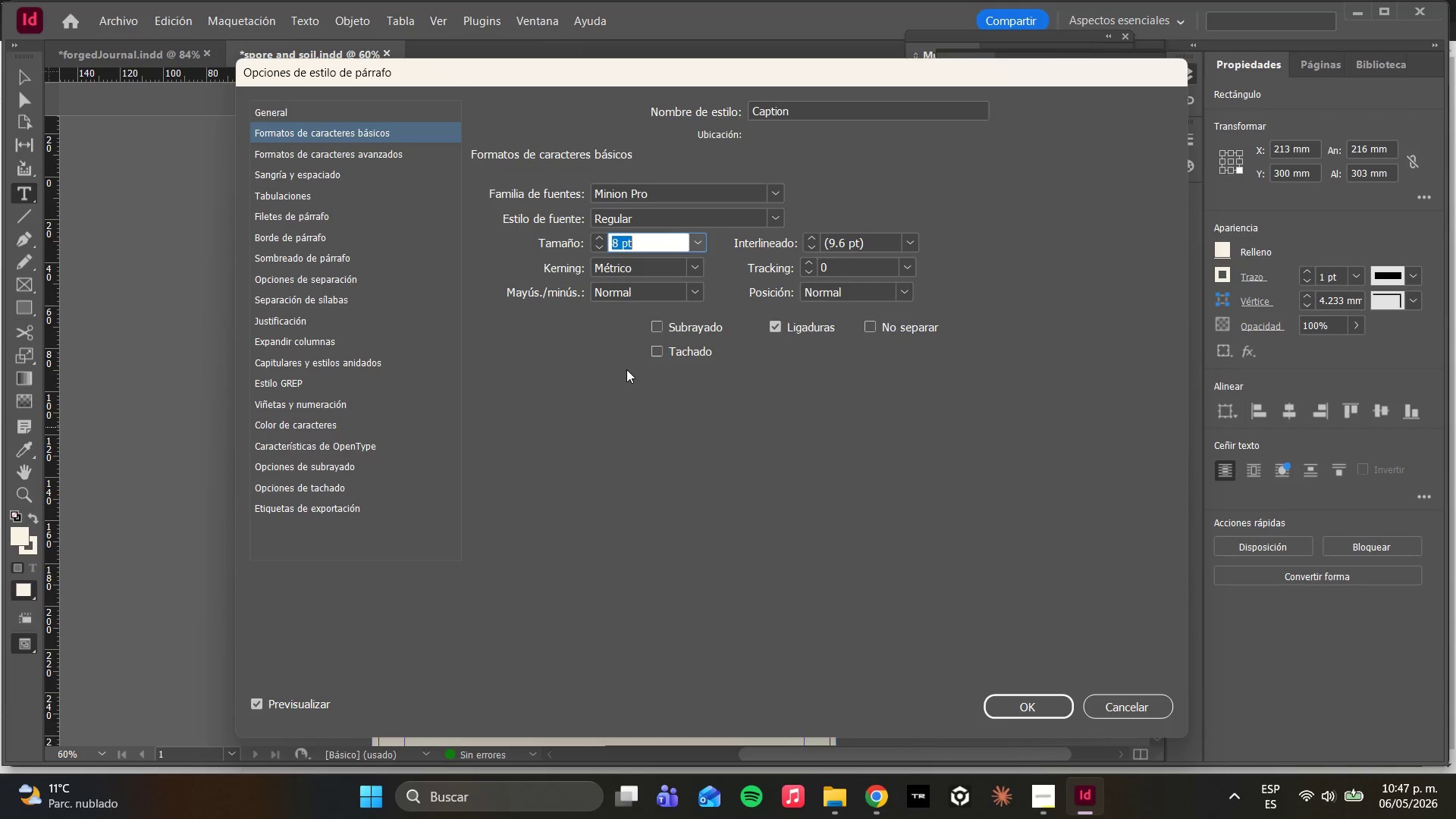 
left_click_drag(start_coordinate=[884, 106], to_coordinate=[617, 98])
 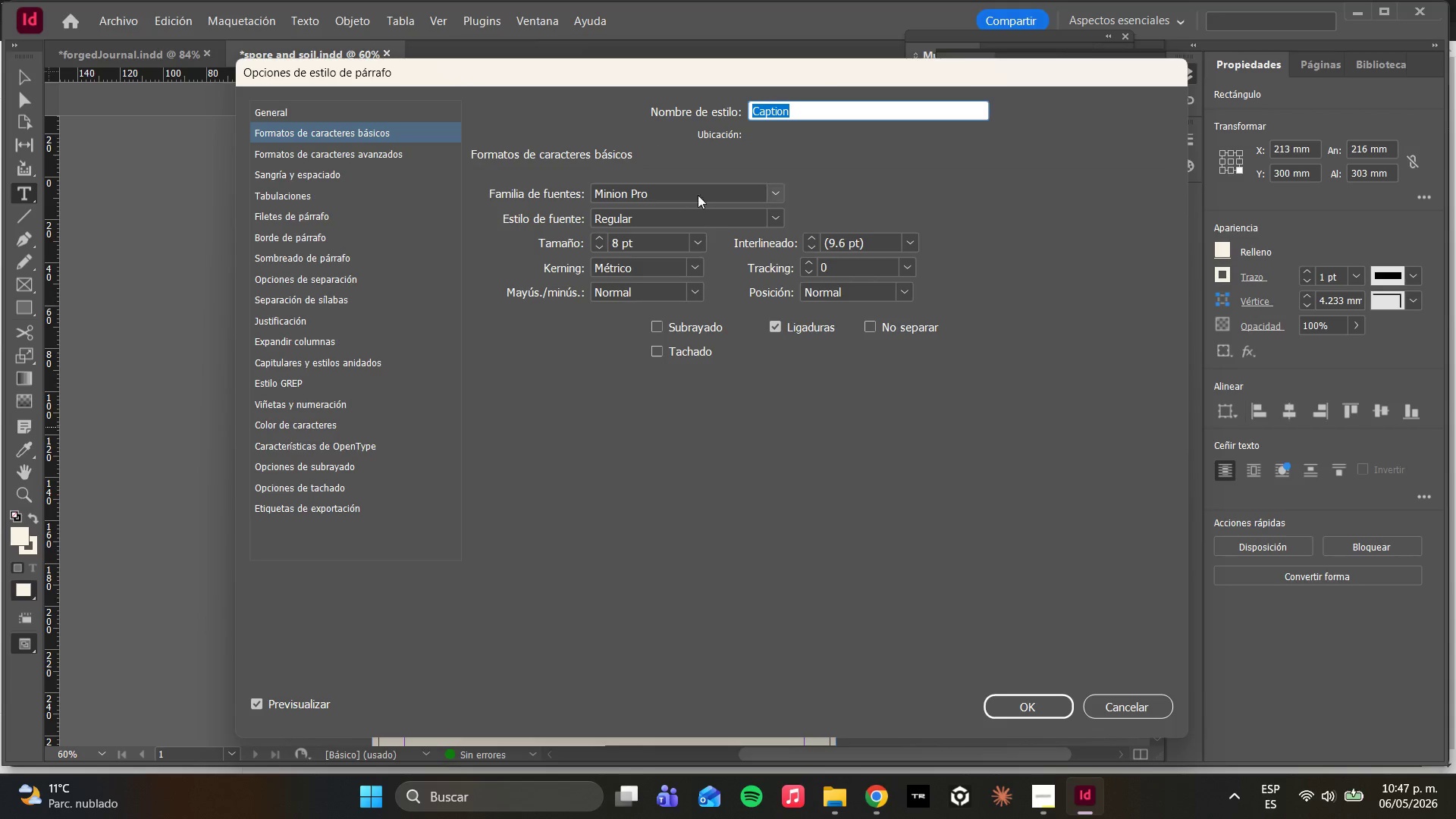 
left_click([683, 438])
 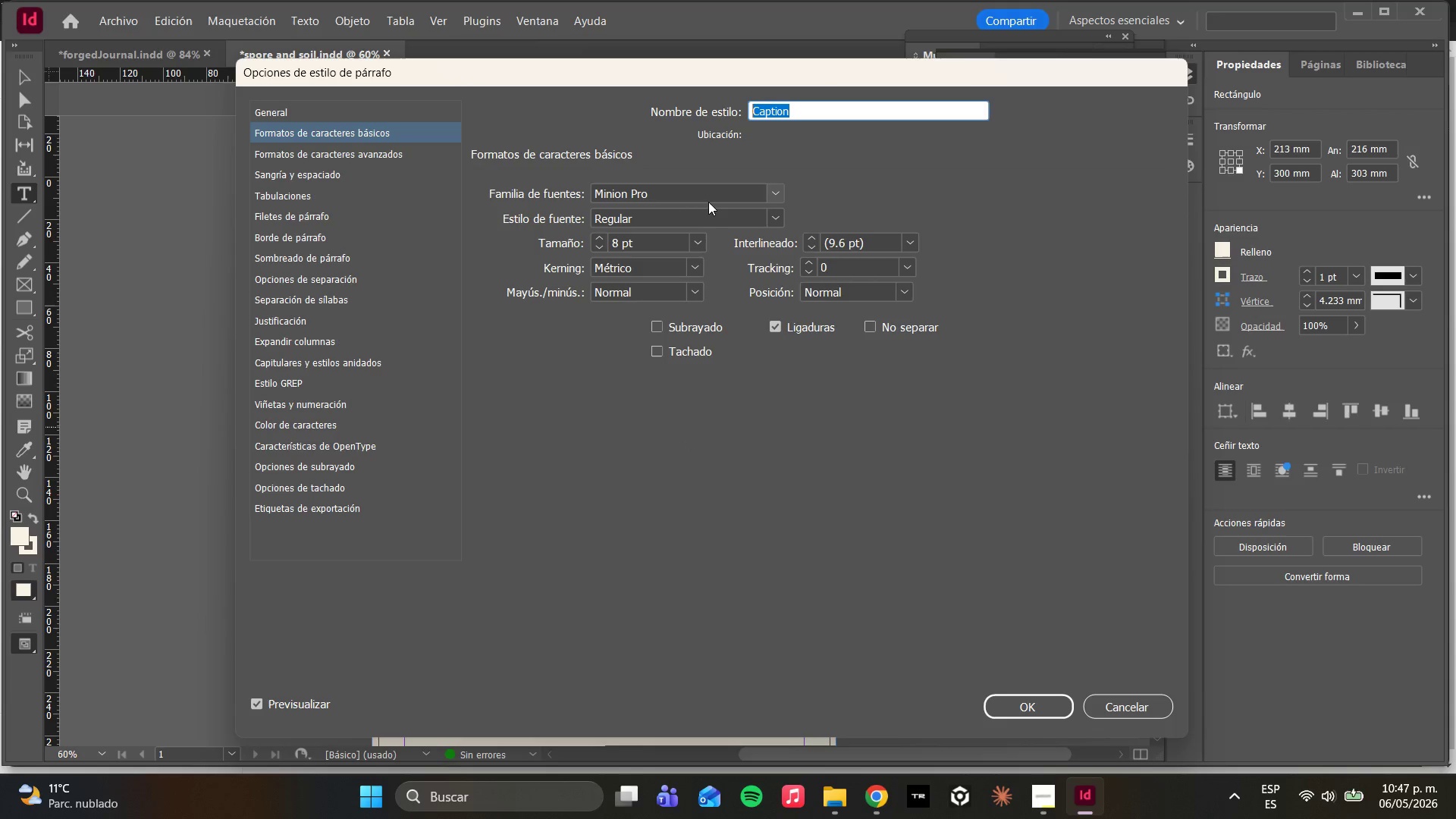 
double_click([704, 196])
 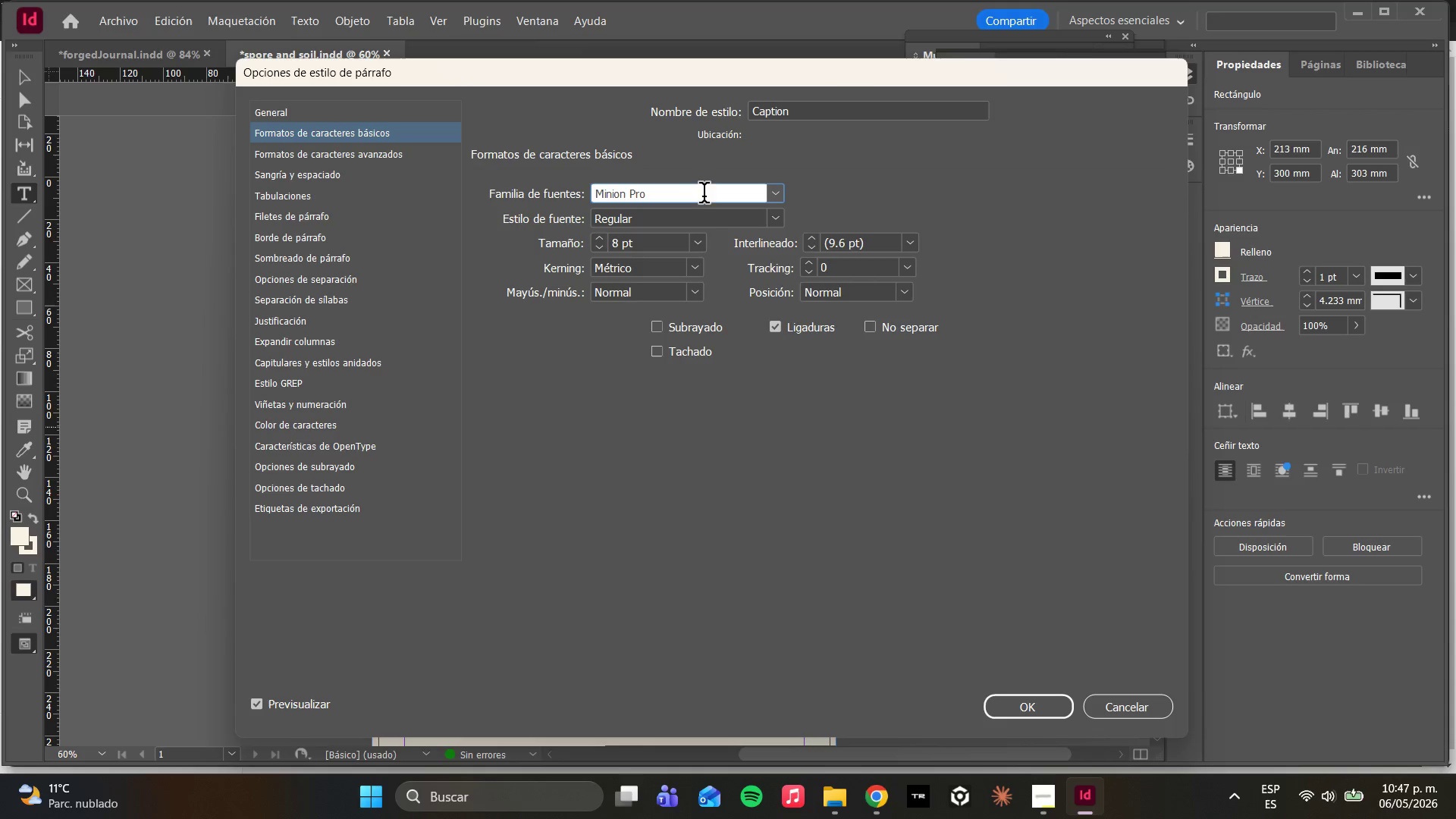 
left_click_drag(start_coordinate=[682, 197], to_coordinate=[487, 187])
 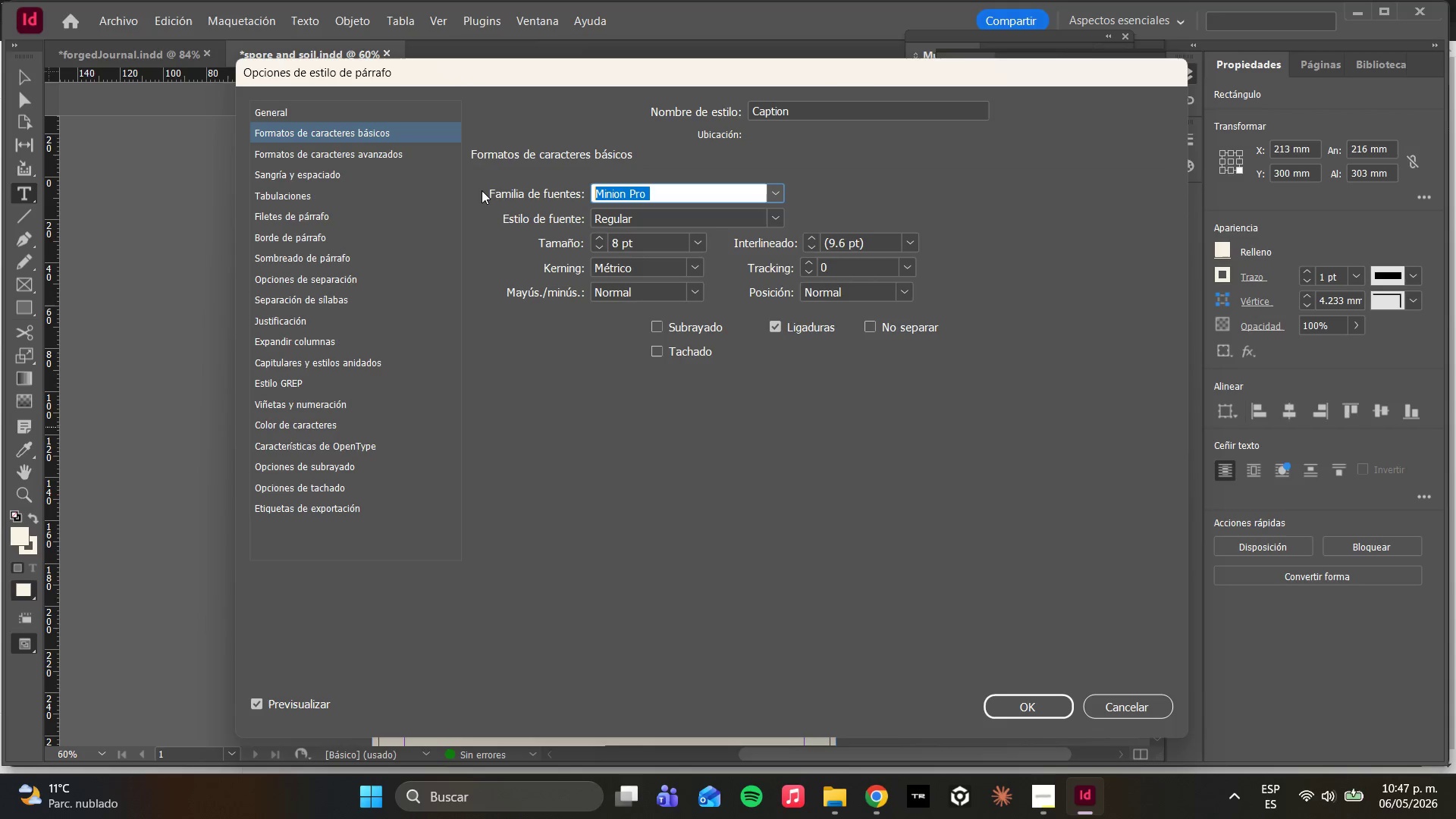 
type(dm)
 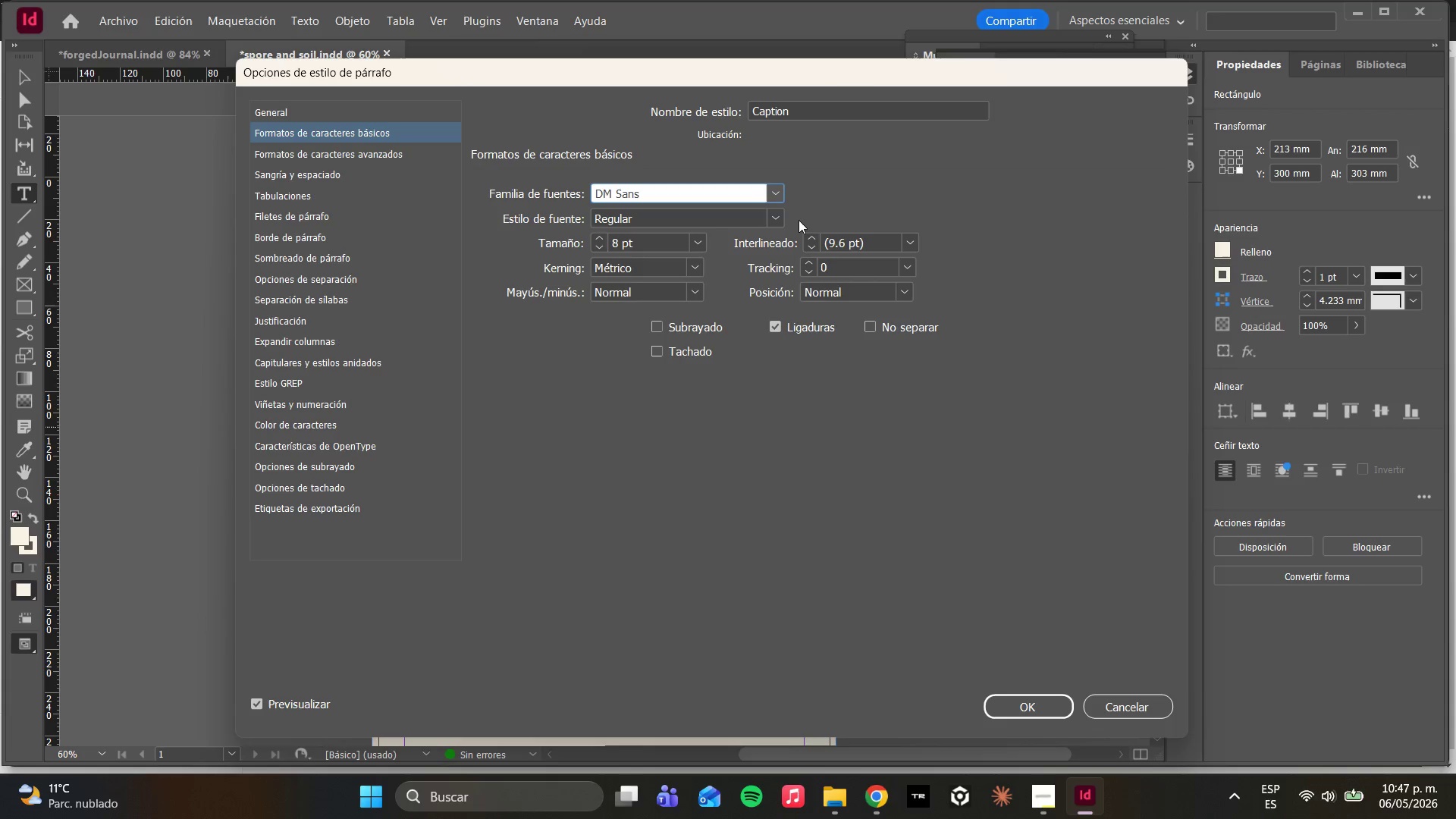 
left_click([783, 216])
 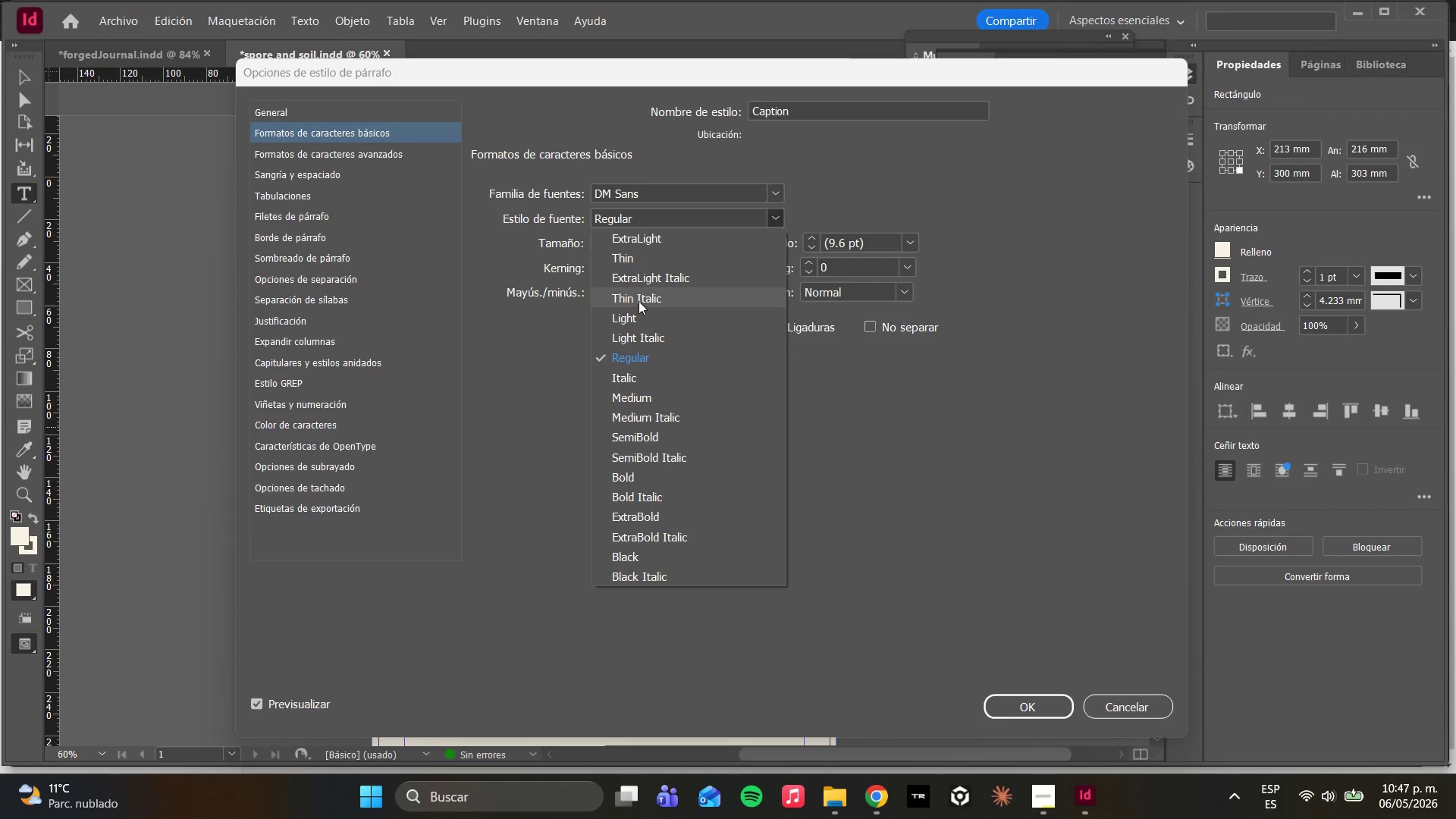 
left_click([636, 336])
 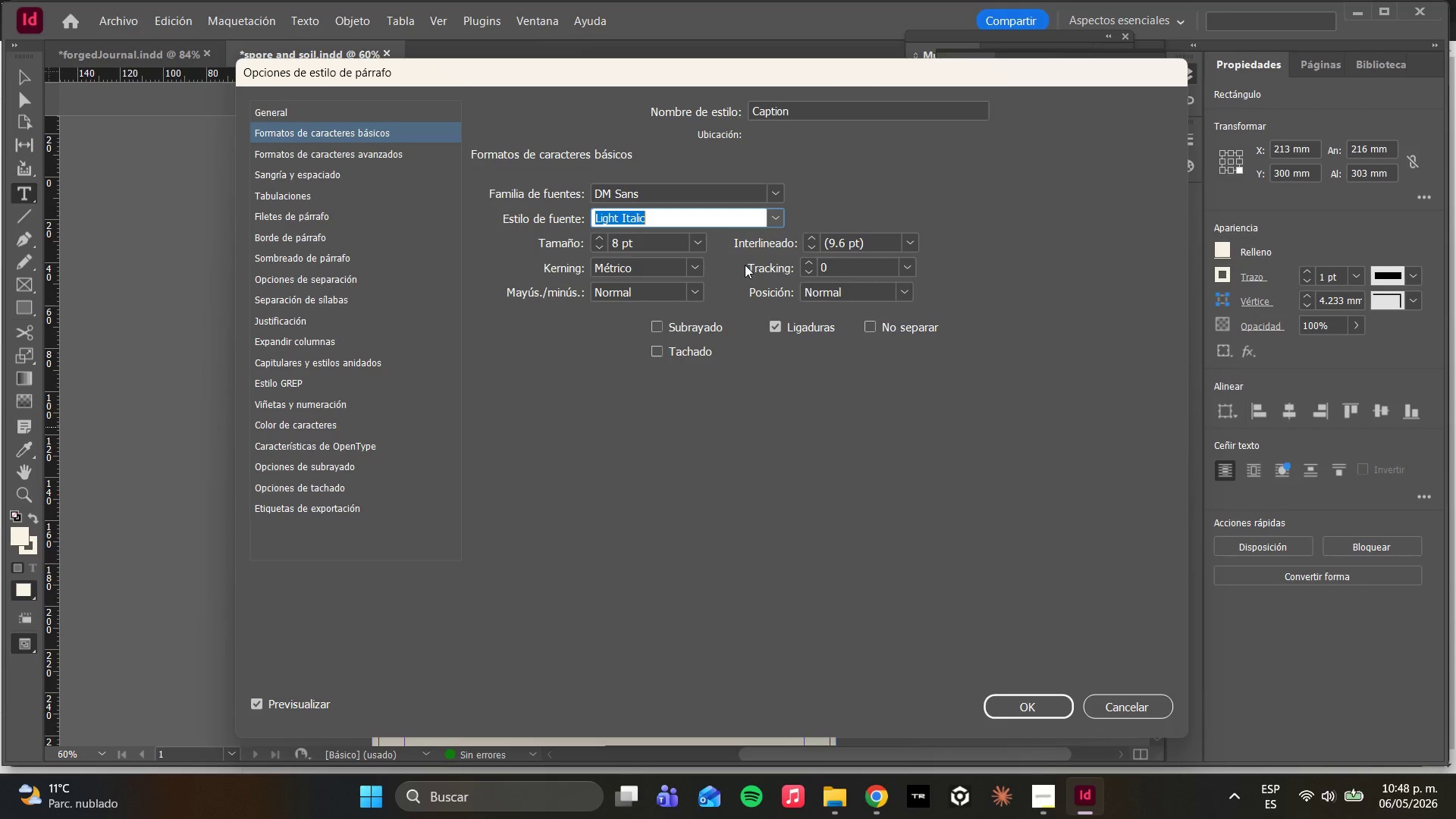 
wait(24.0)
 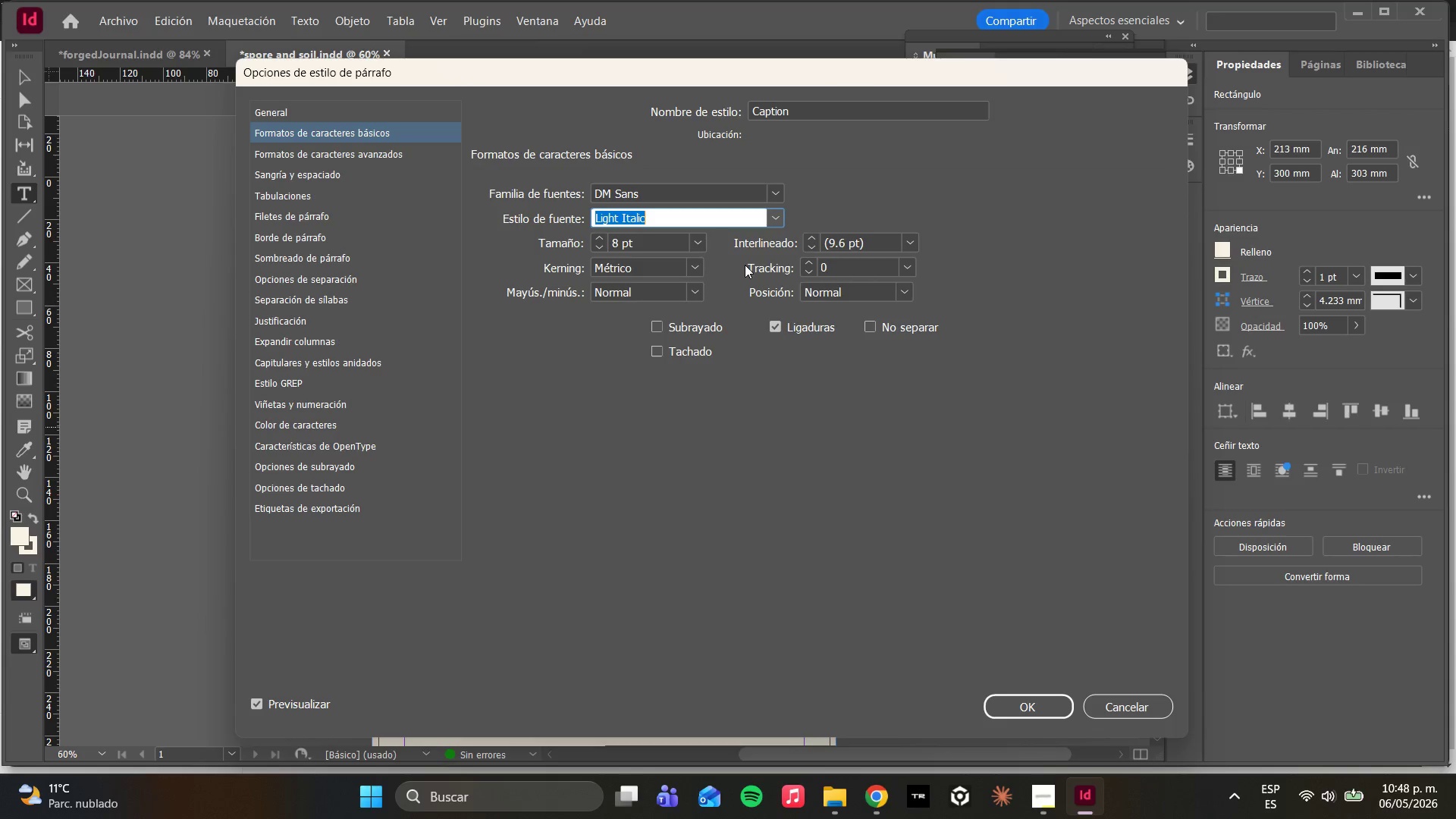 
left_click([297, 444])
 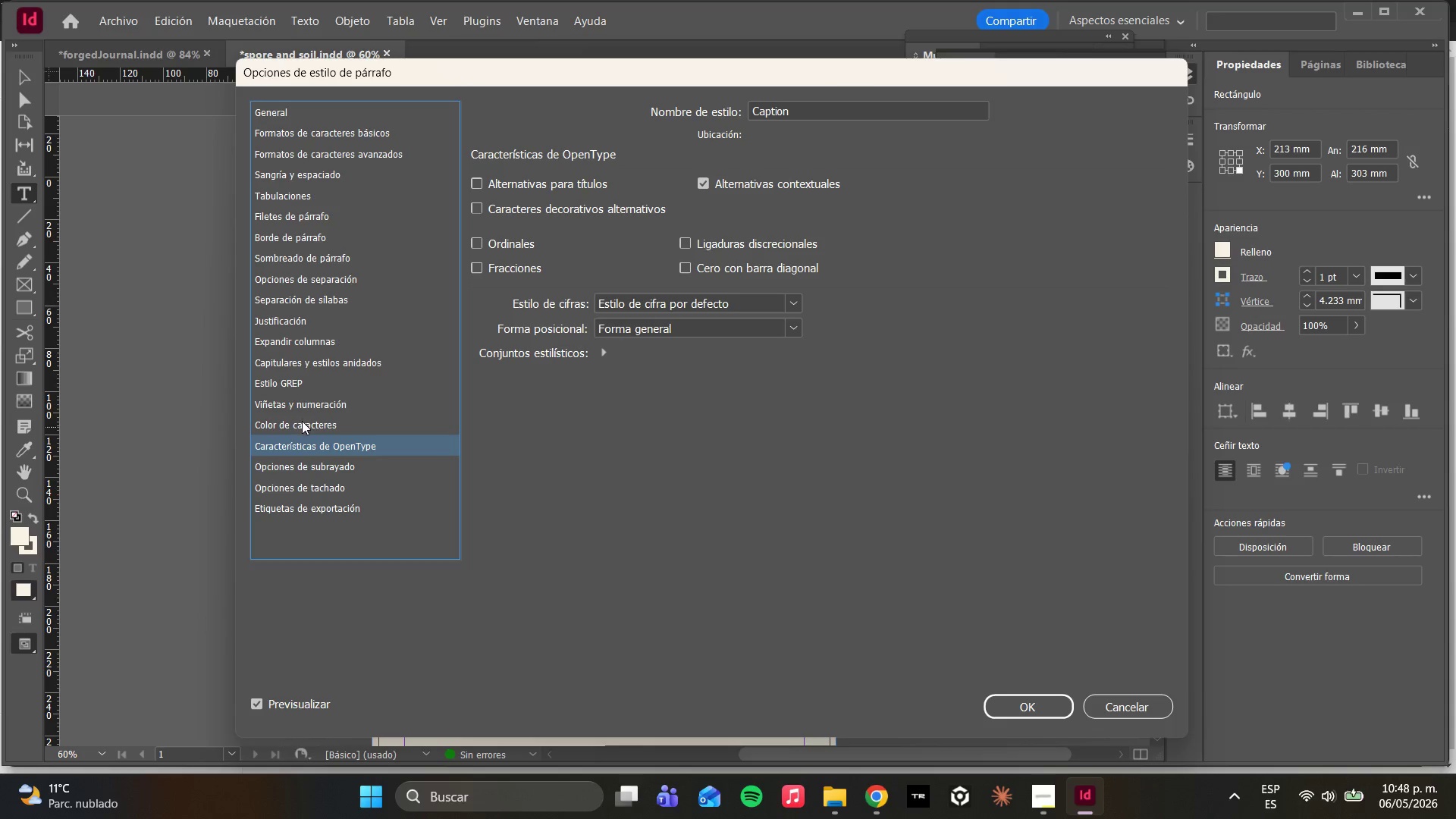 
scroll: coordinate [704, 281], scroll_direction: down, amount: 11.0
 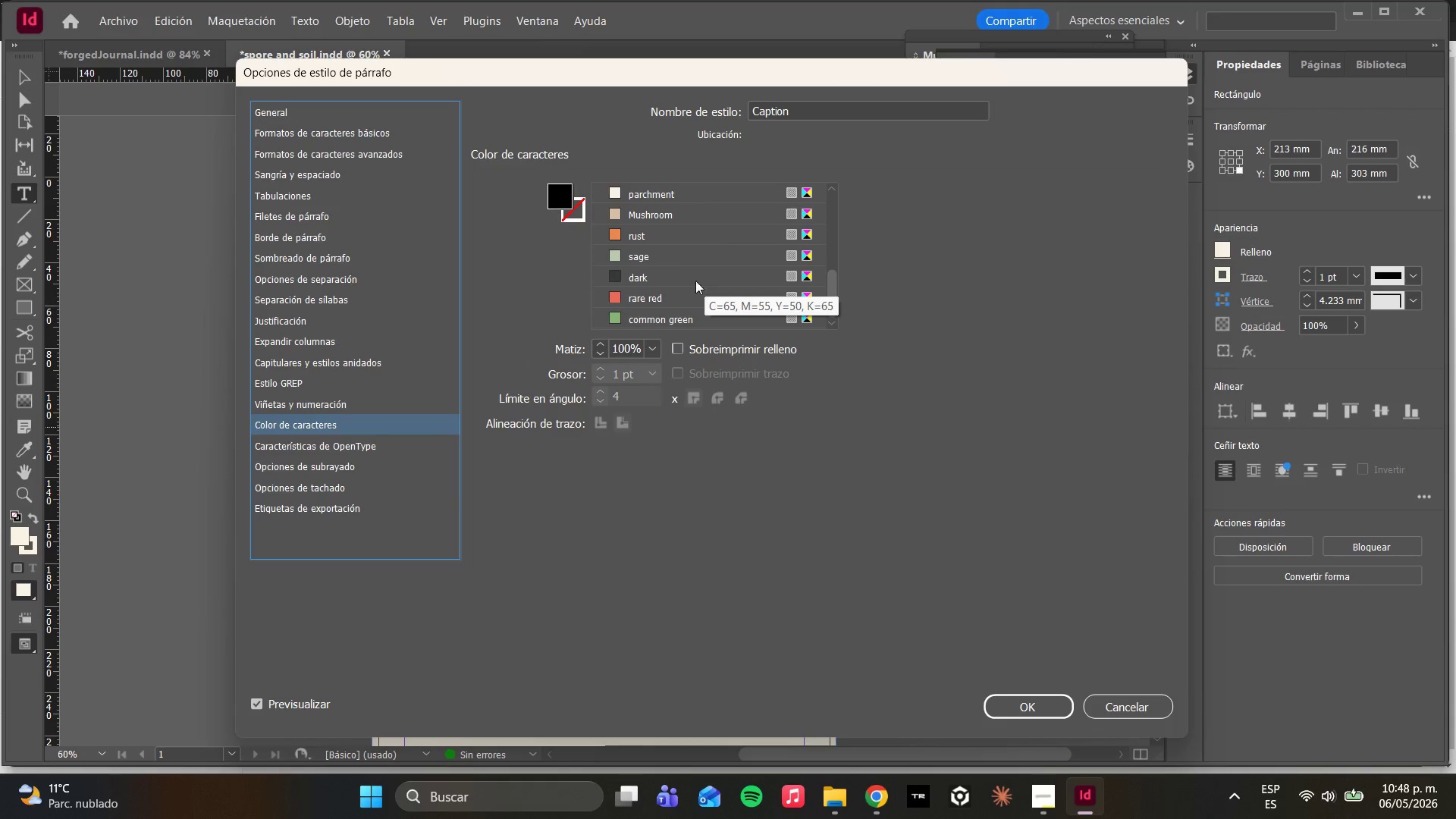 
left_click([686, 281])
 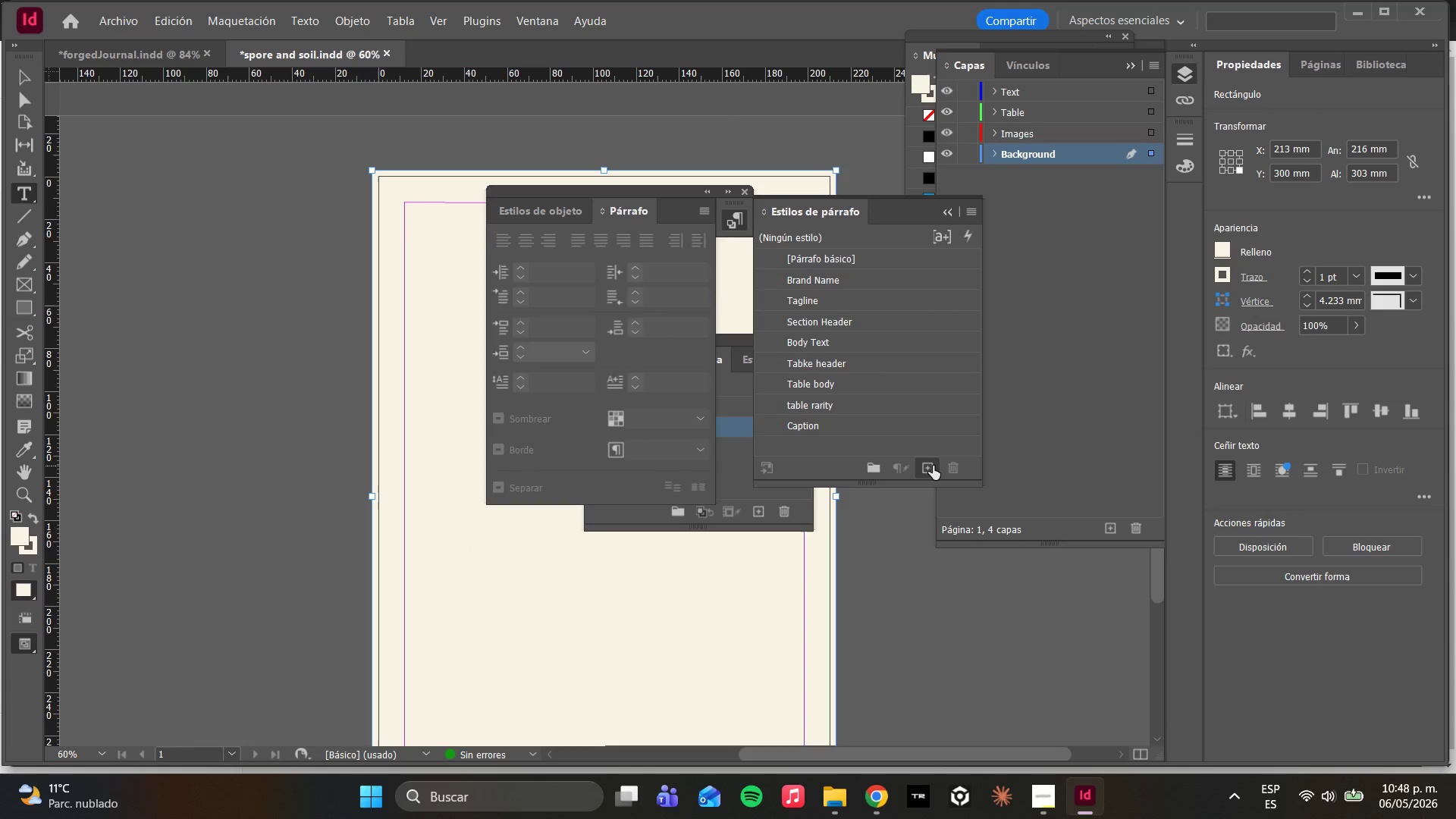 
scroll: coordinate [892, 386], scroll_direction: down, amount: 4.0
 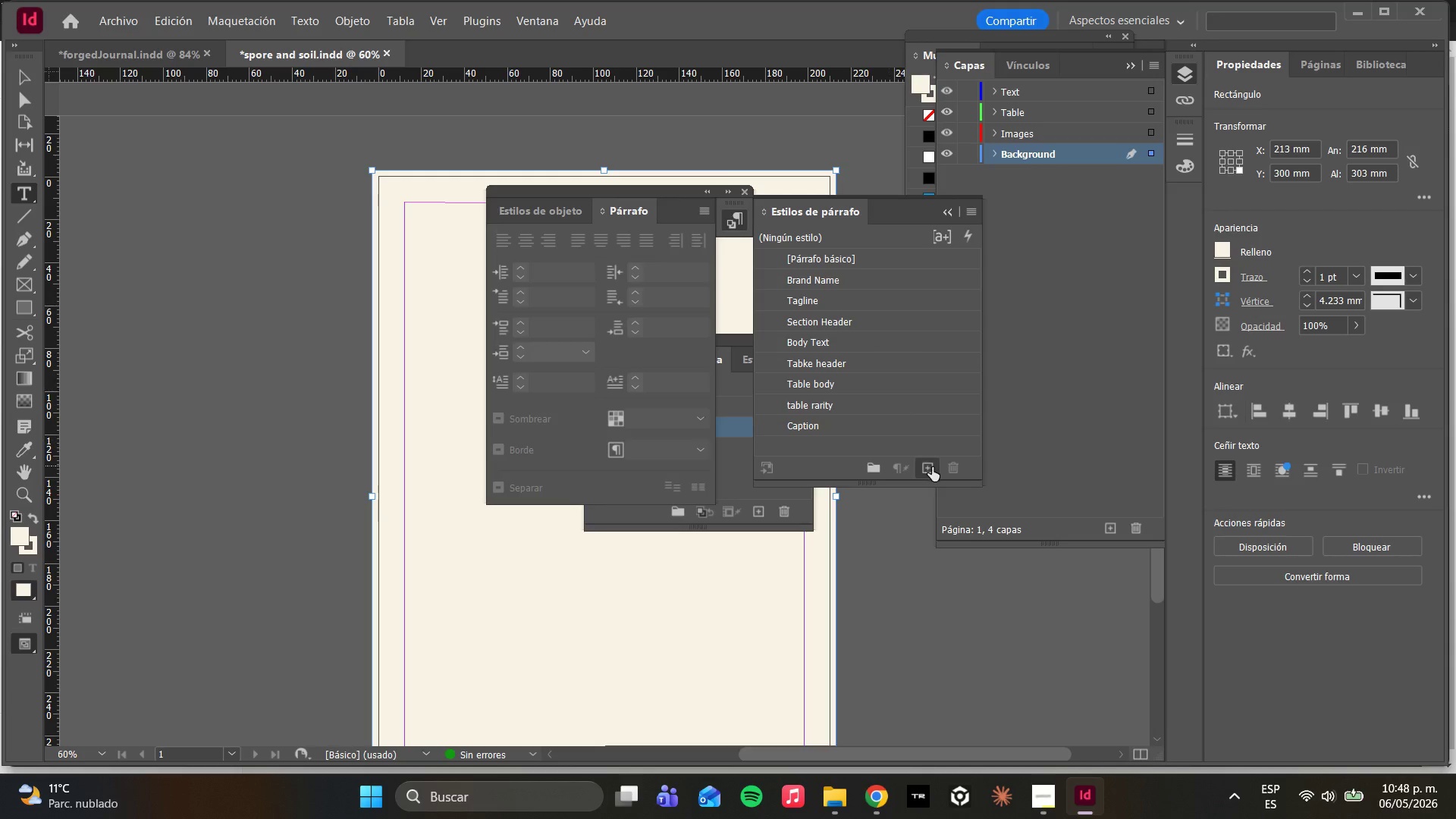 
left_click([935, 467])
 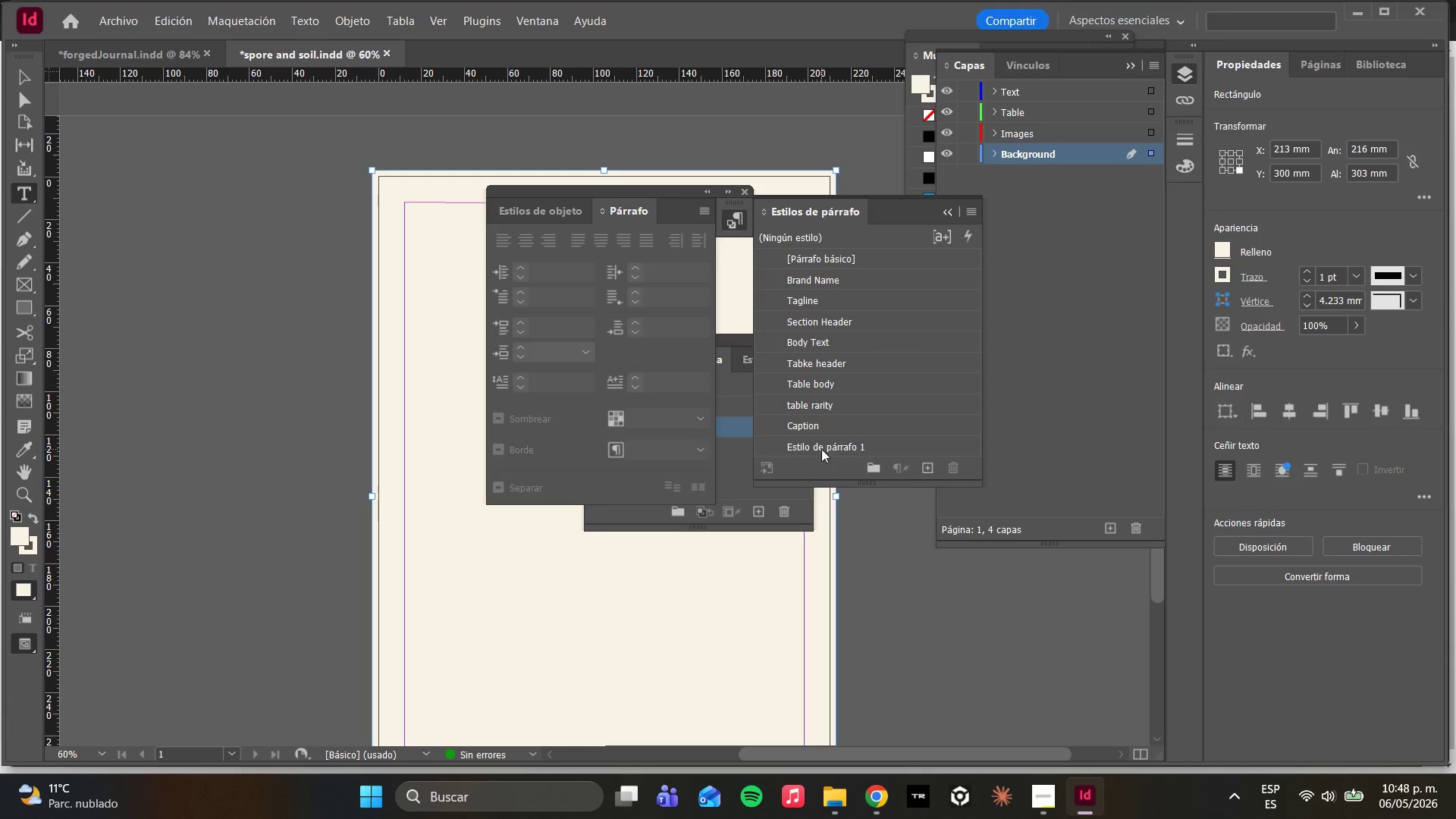 
double_click([821, 447])
 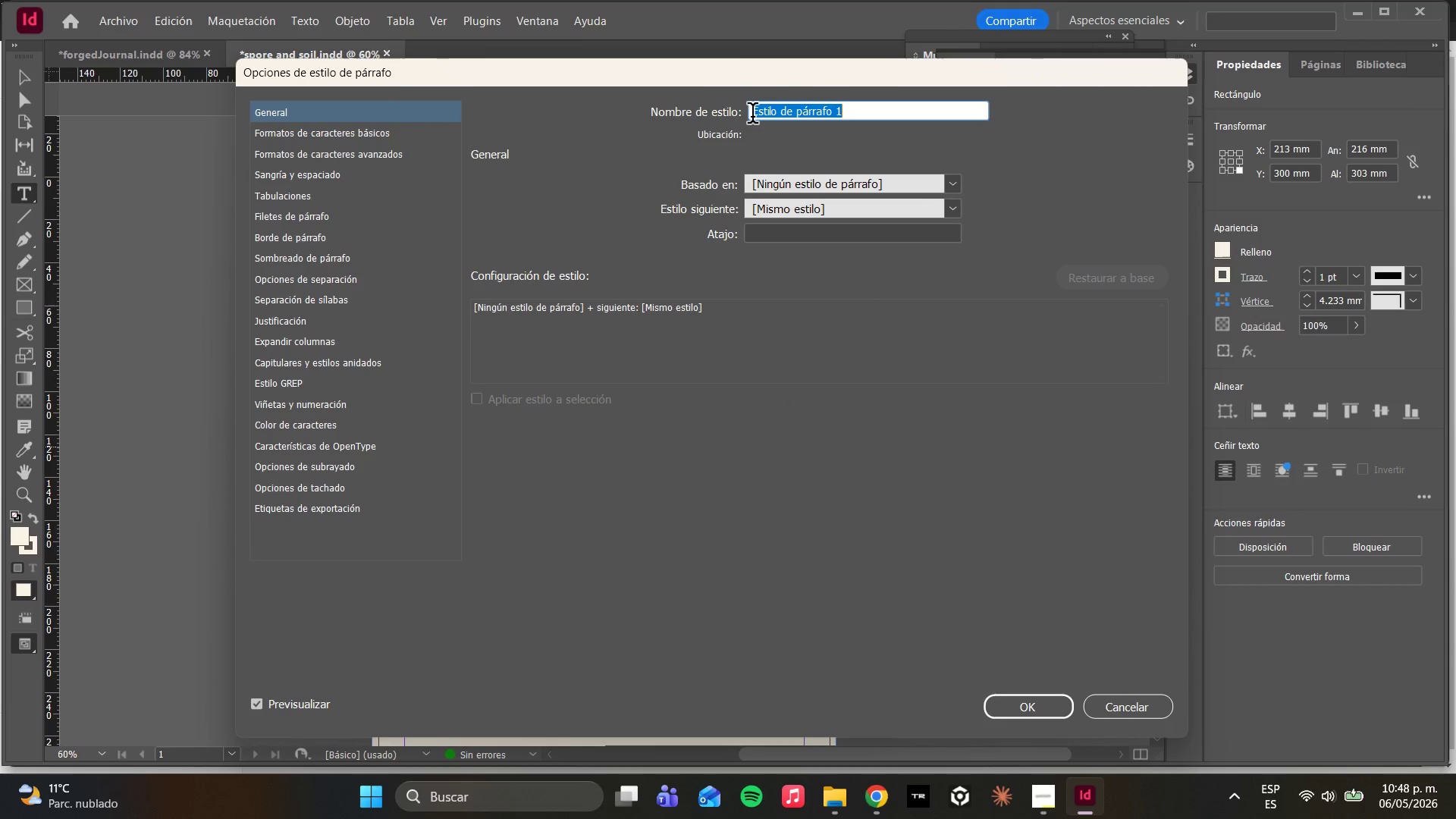 
type(legend)
 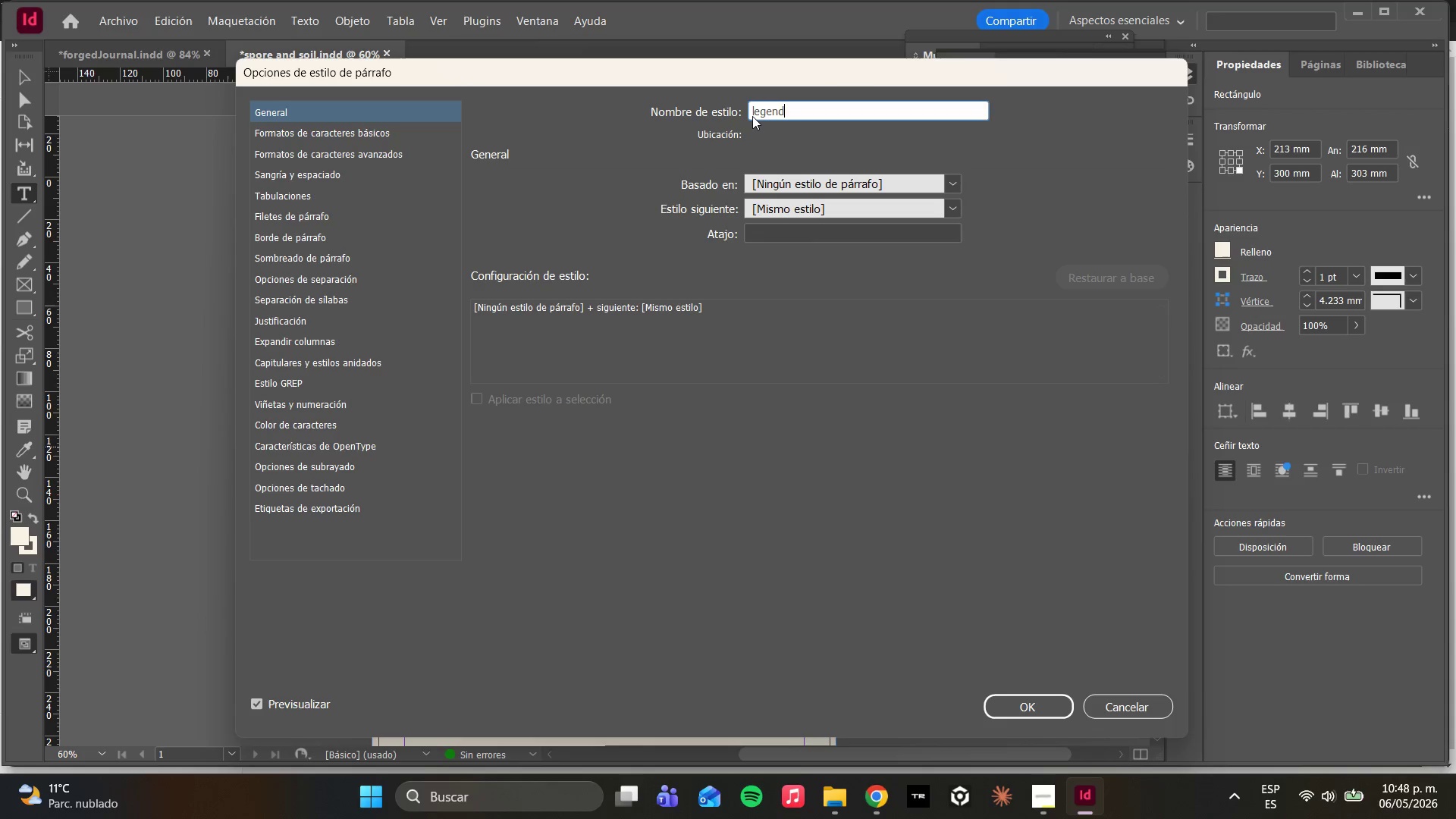 
wait(29.05)
 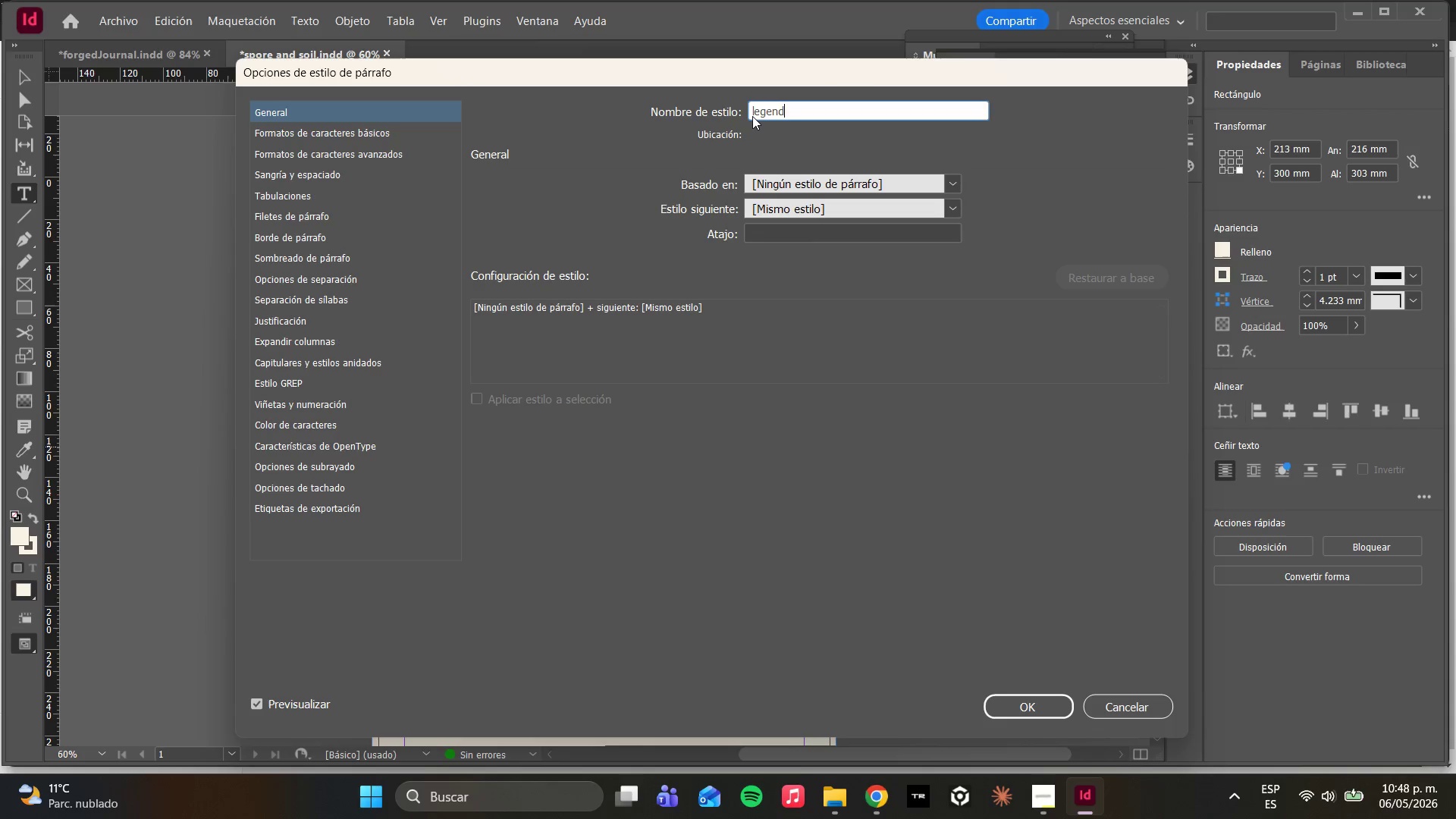 
left_click([349, 138])
 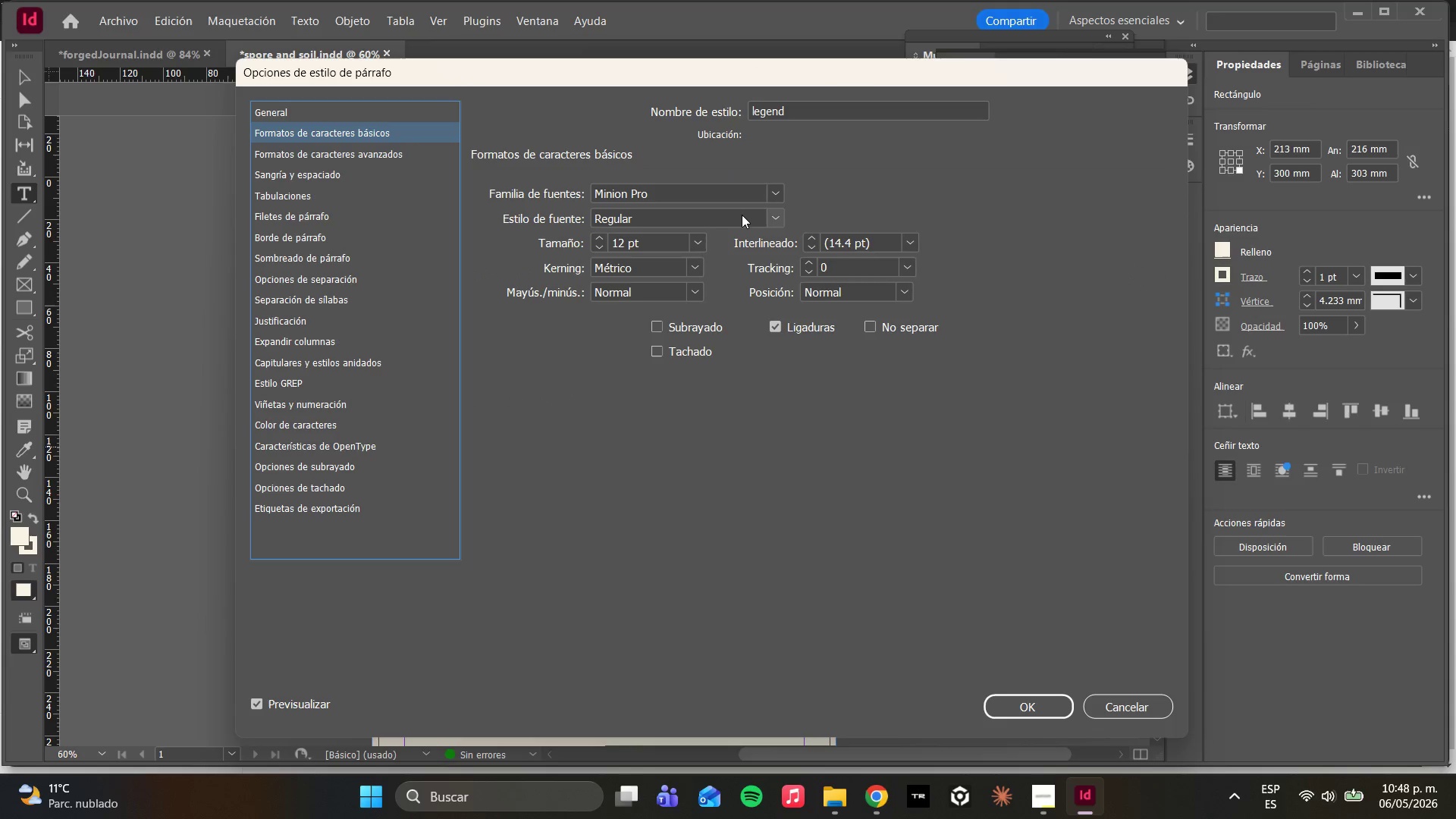 
left_click_drag(start_coordinate=[706, 196], to_coordinate=[576, 175])
 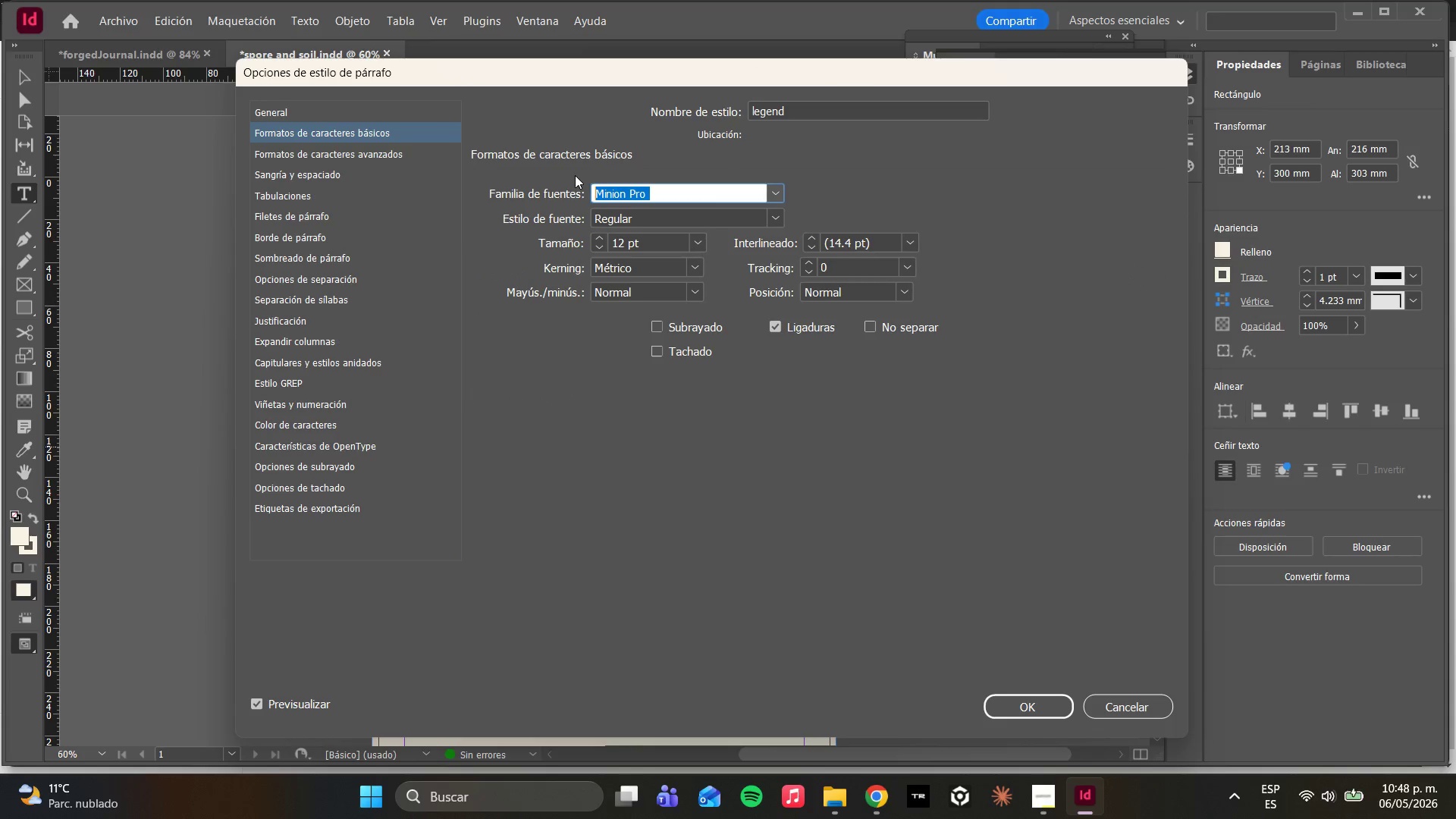 
key(D)
 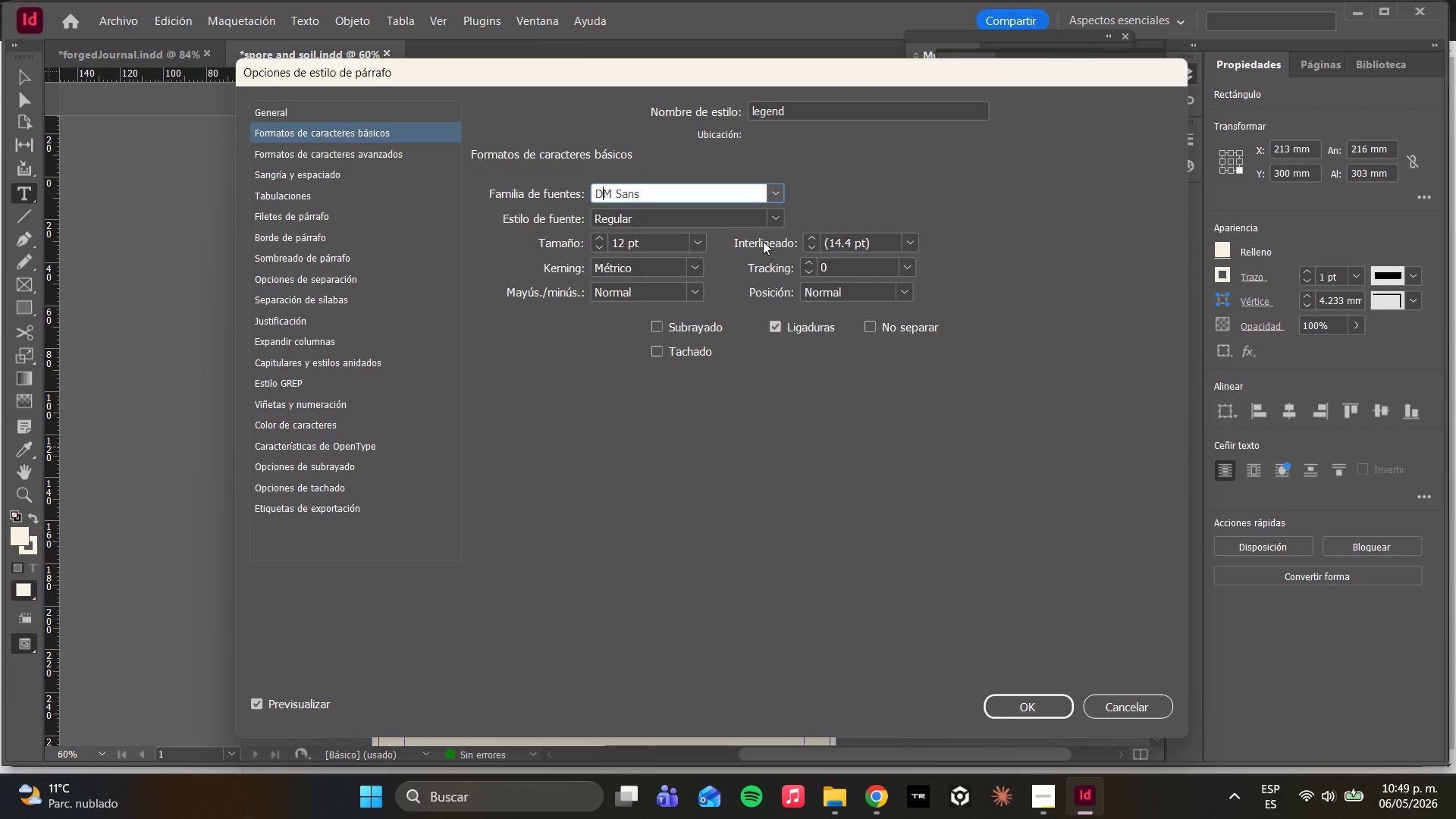 
wait(11.47)
 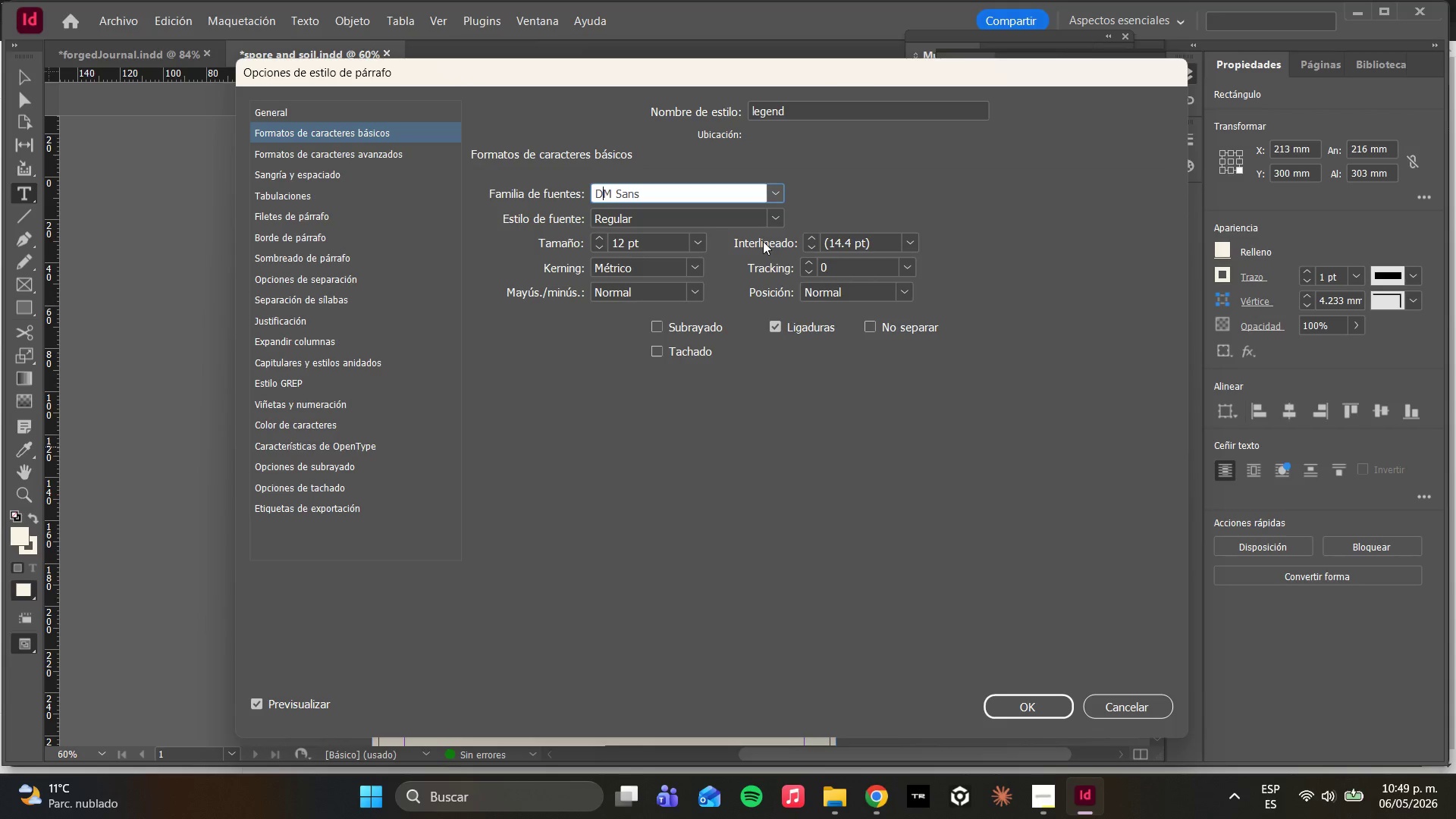 
left_click([695, 245])
 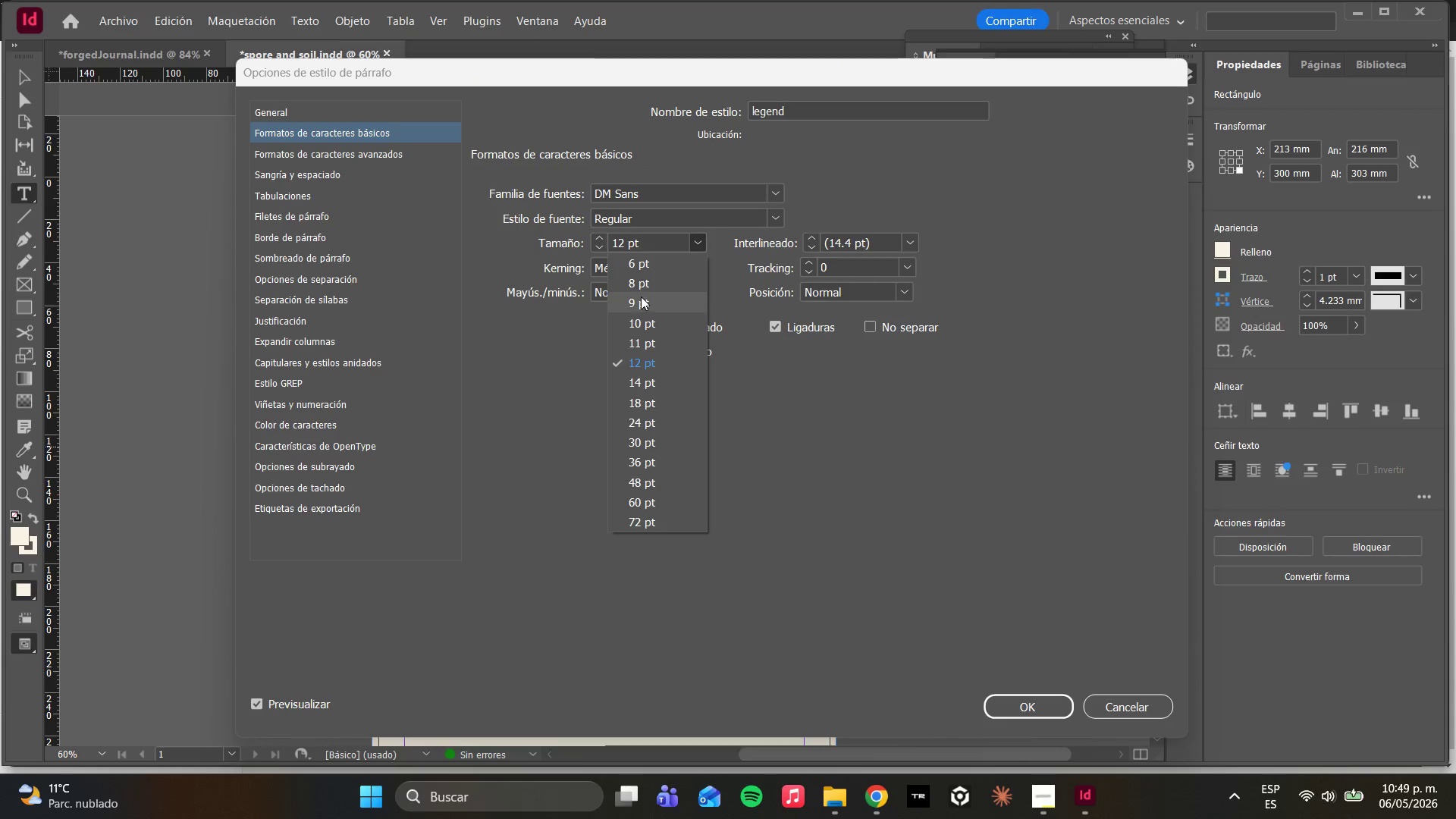 
left_click([639, 286])
 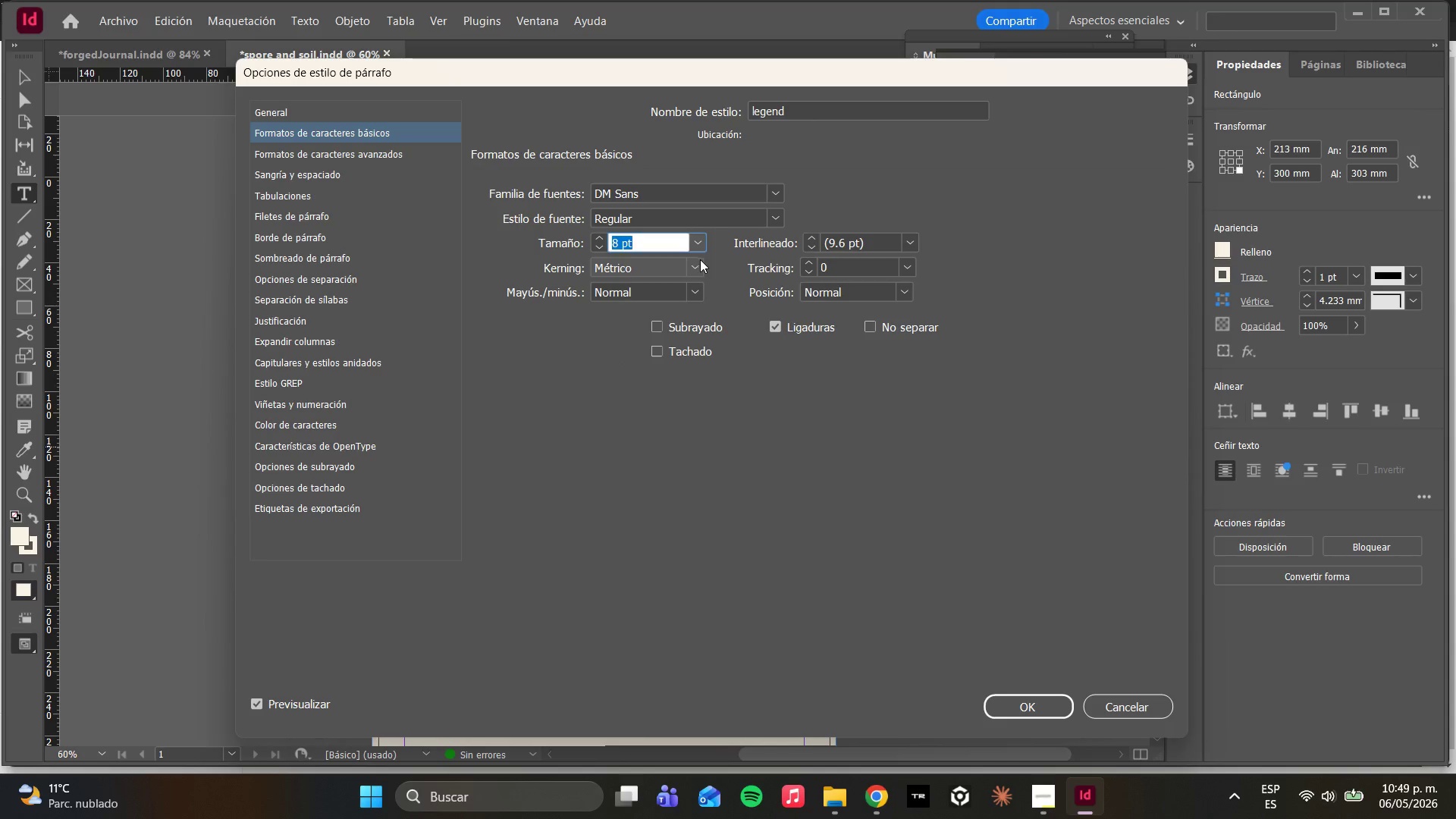 
left_click([597, 380])
 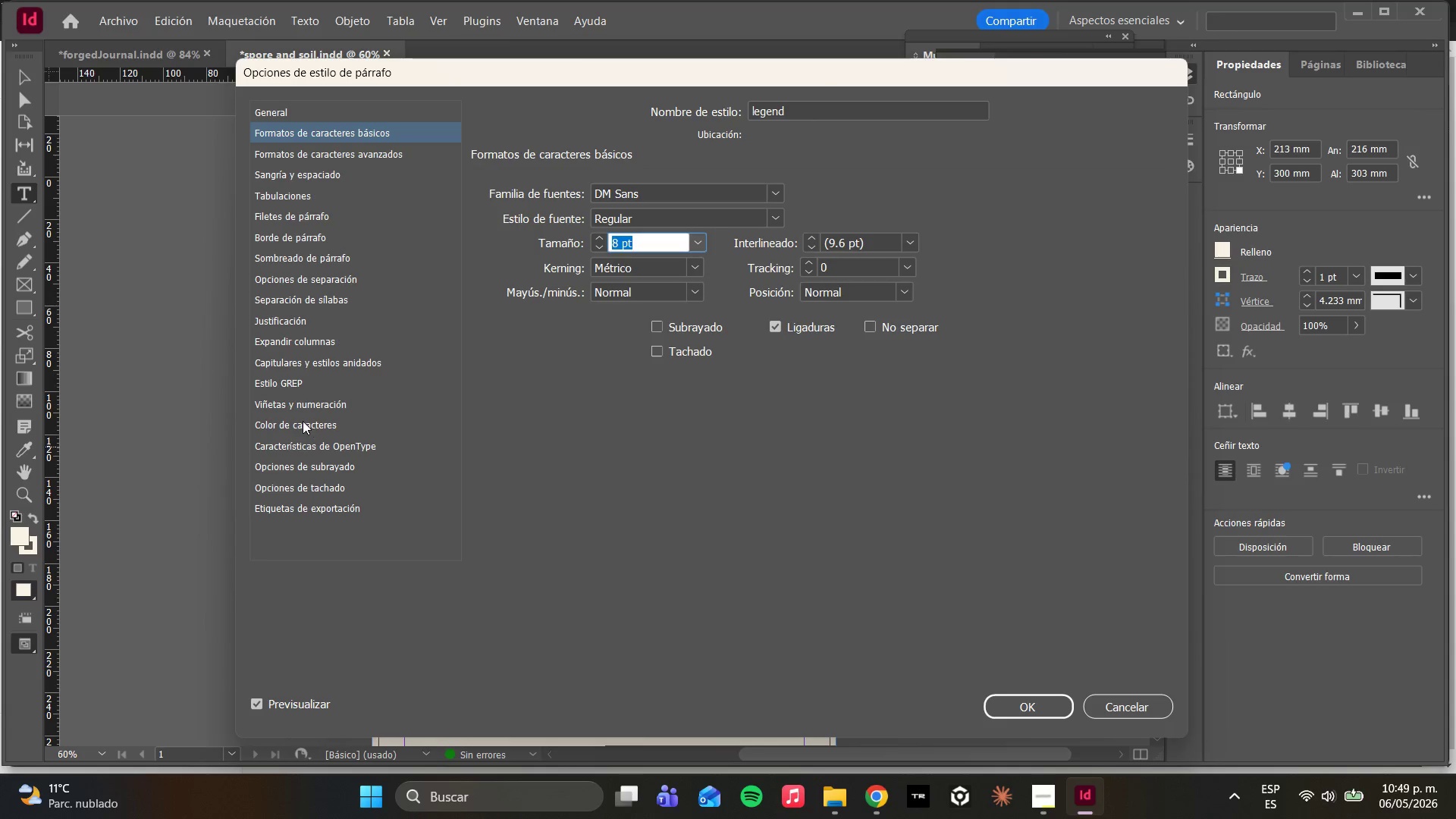 
wait(5.77)
 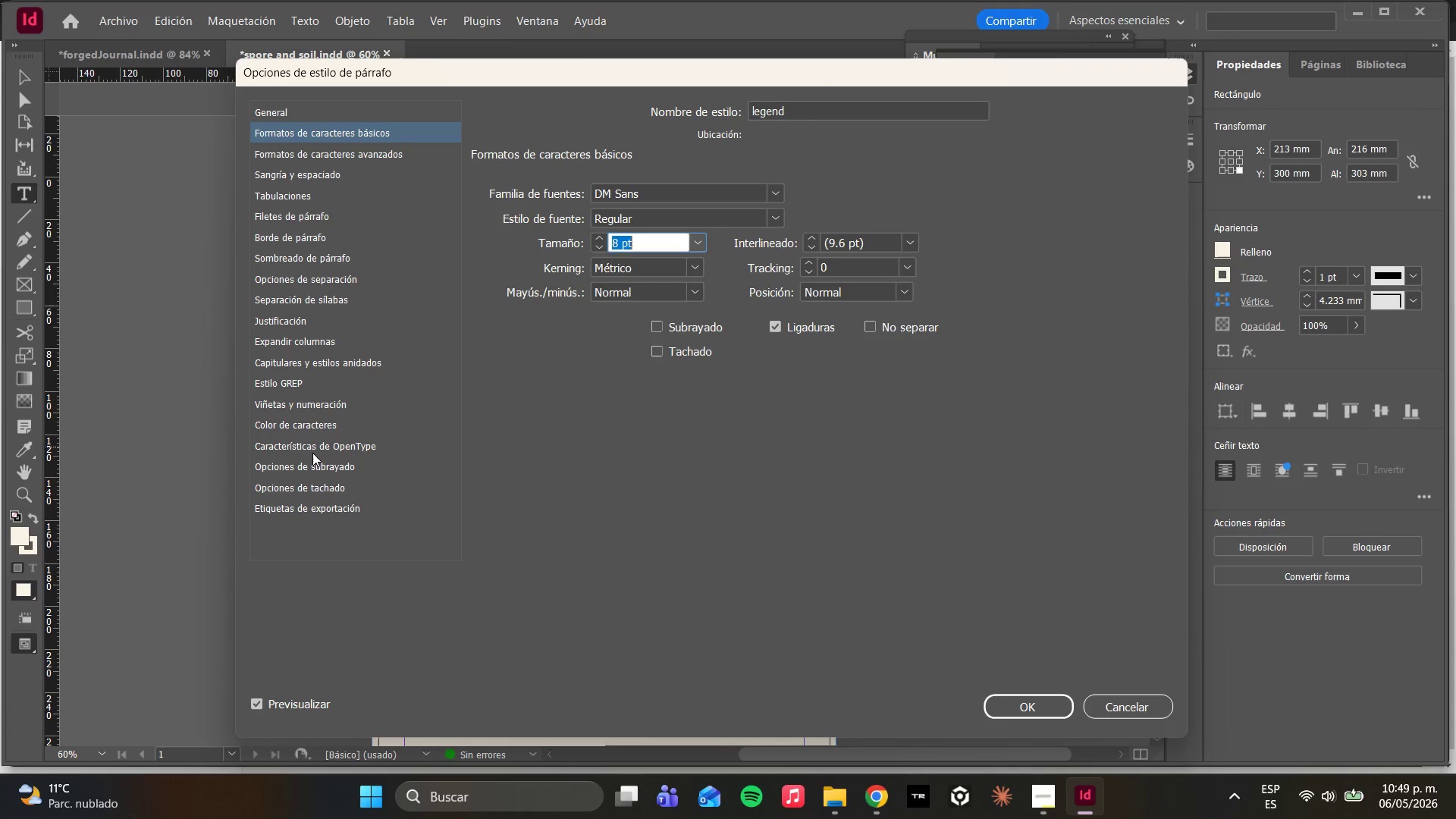 
left_click([306, 432])
 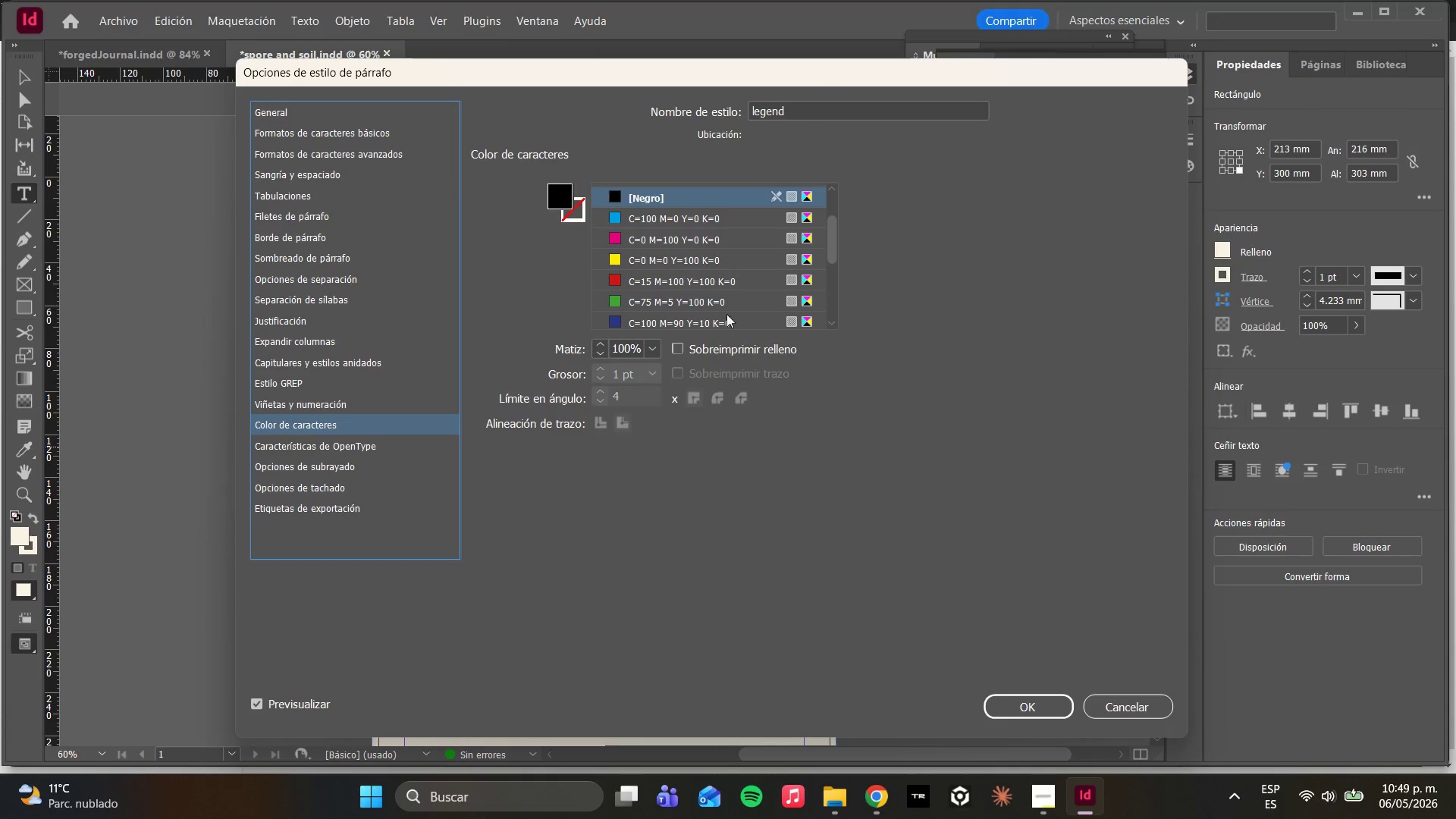 
scroll: coordinate [714, 292], scroll_direction: down, amount: 4.0
 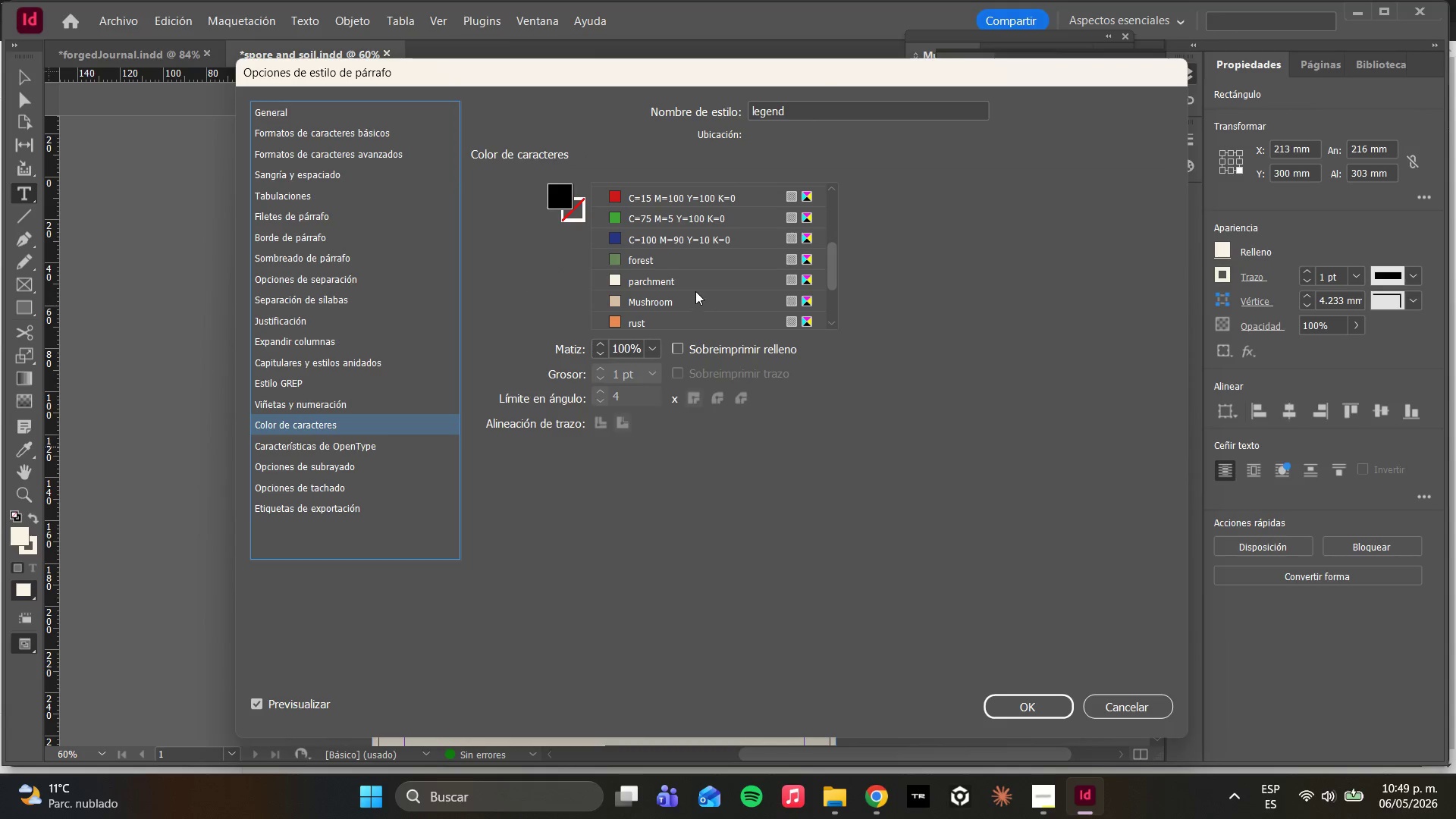 
left_click([649, 305])
 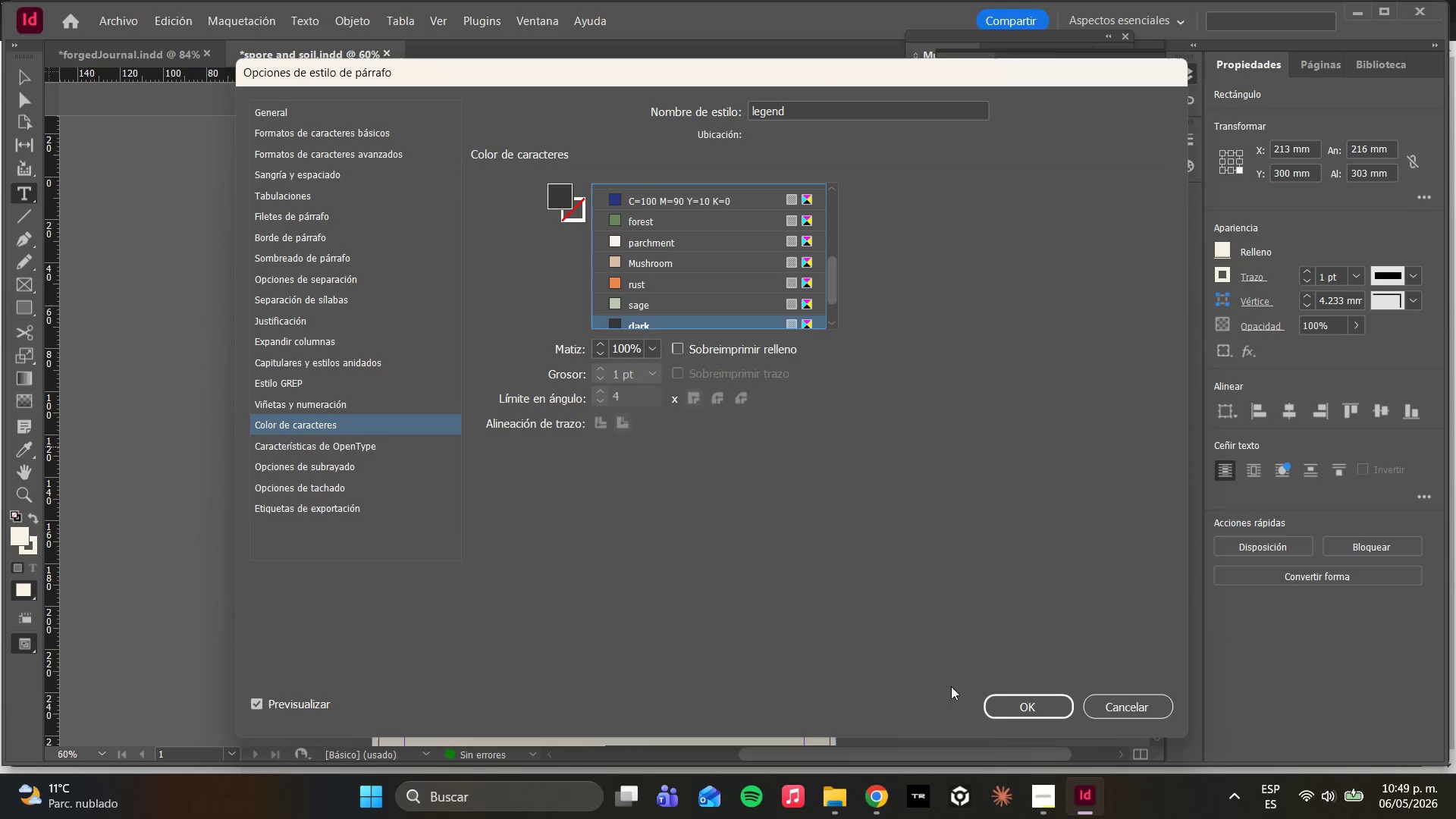 
scroll: coordinate [692, 294], scroll_direction: down, amount: 3.0
 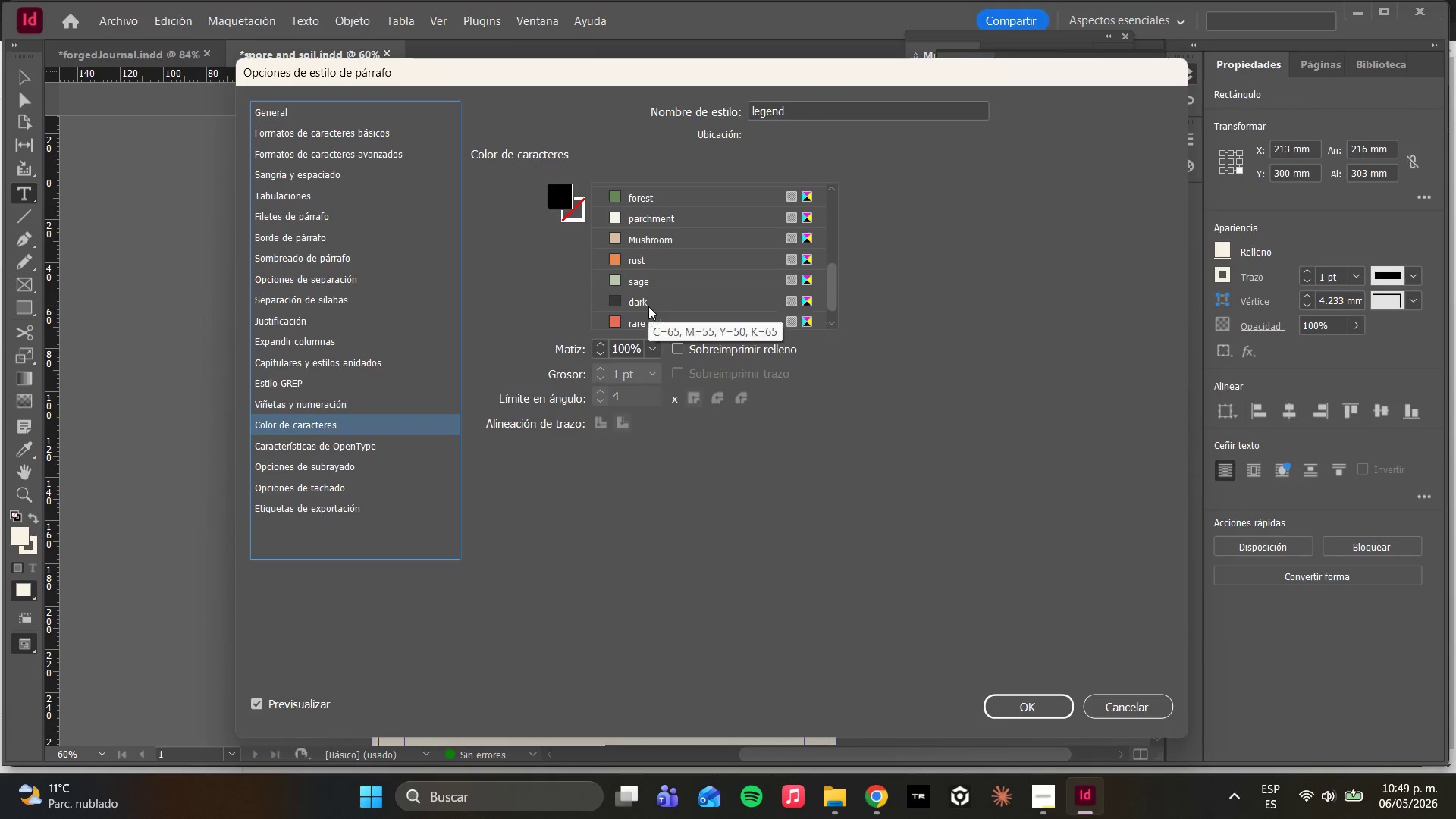 
left_click([1006, 717])
 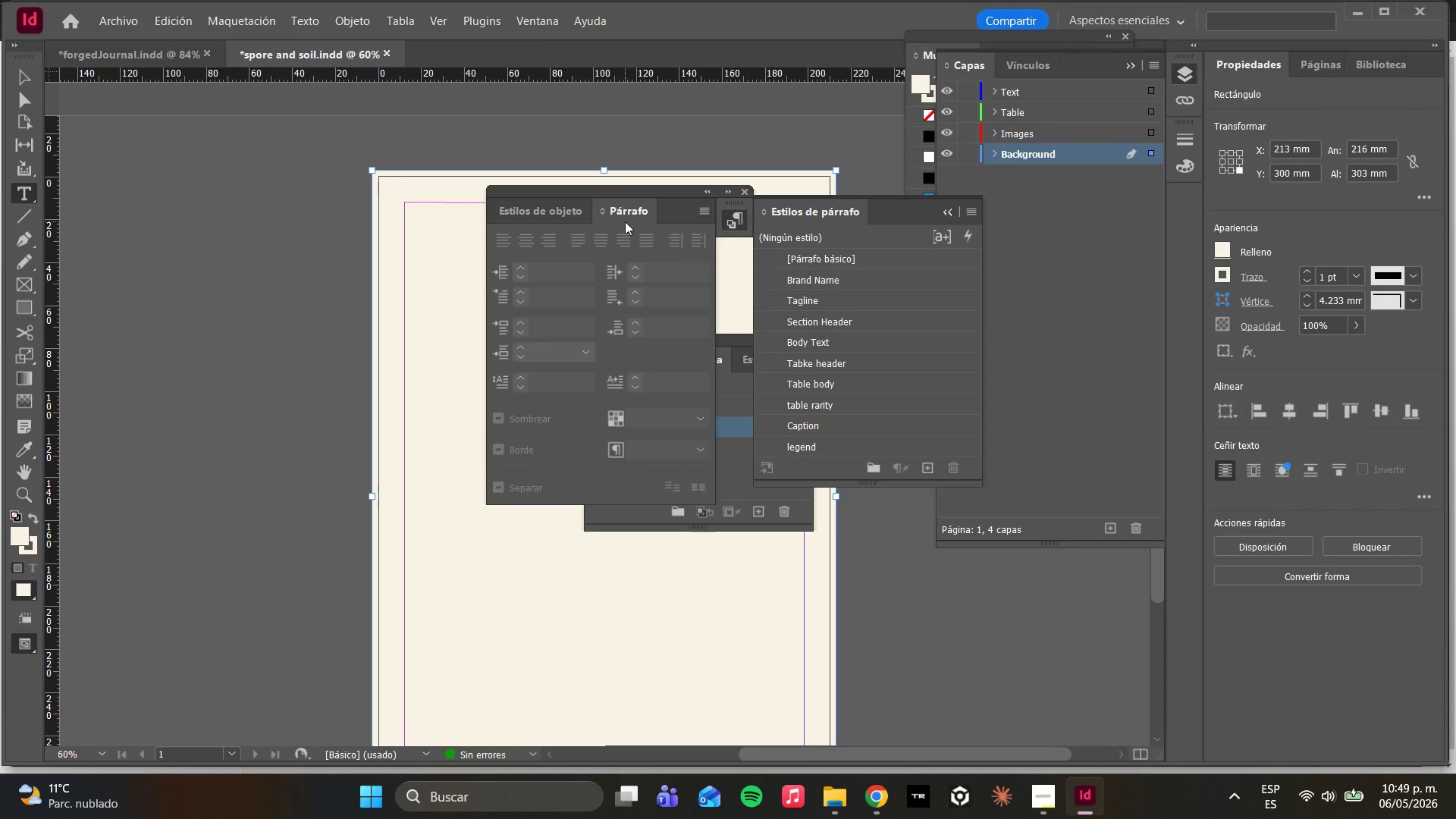 
wait(5.58)
 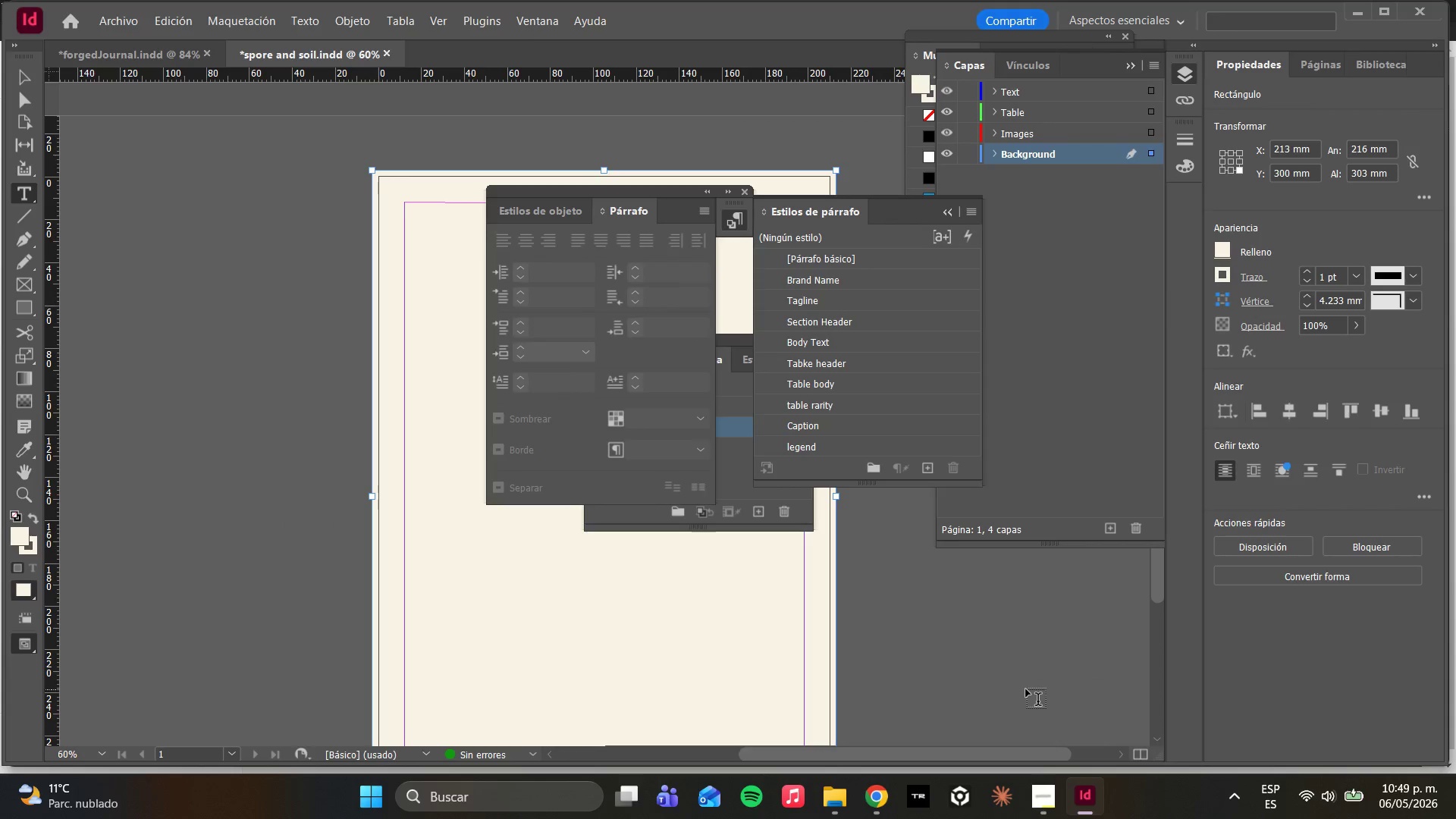 
left_click([745, 191])
 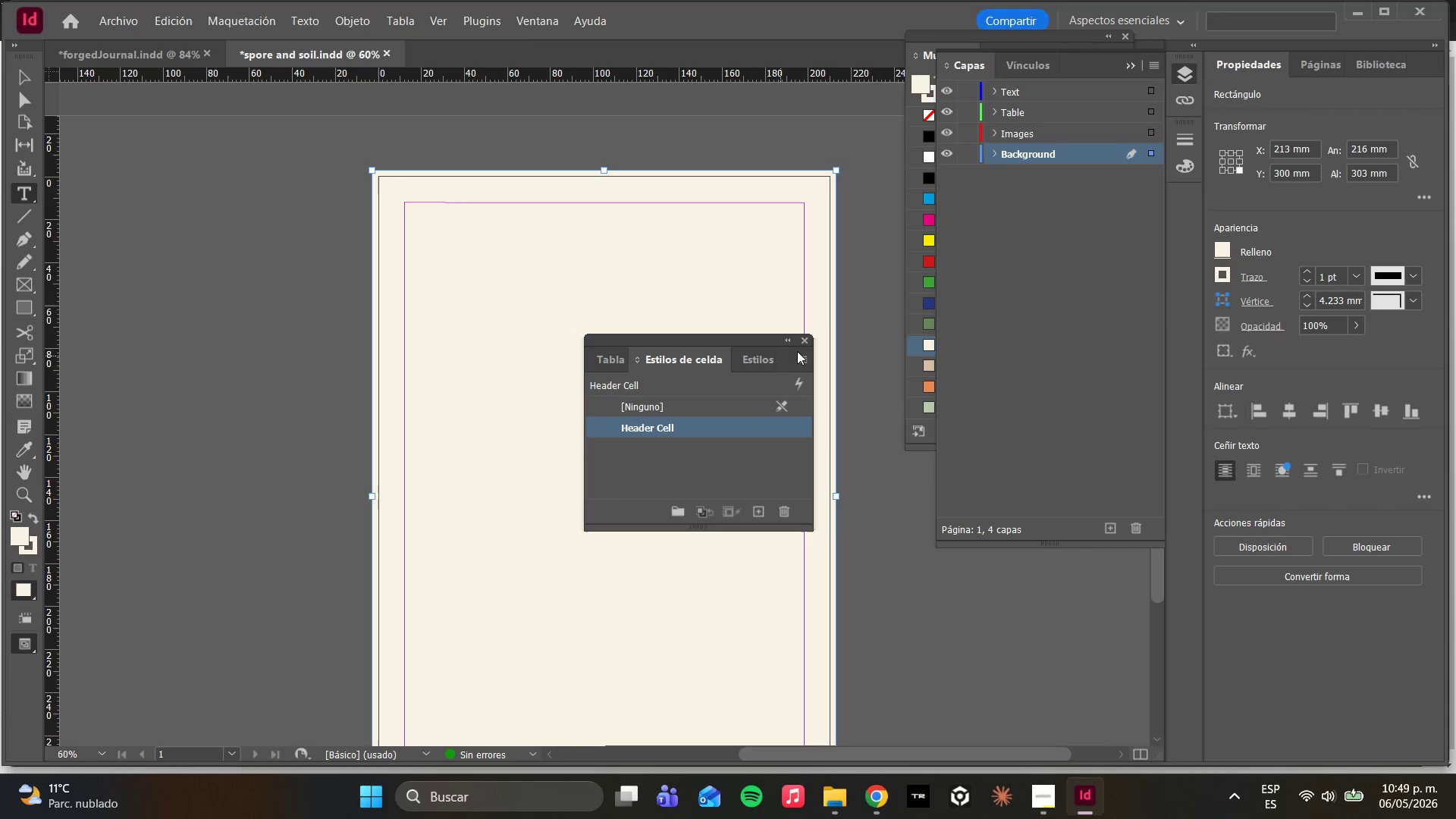 
left_click([802, 344])
 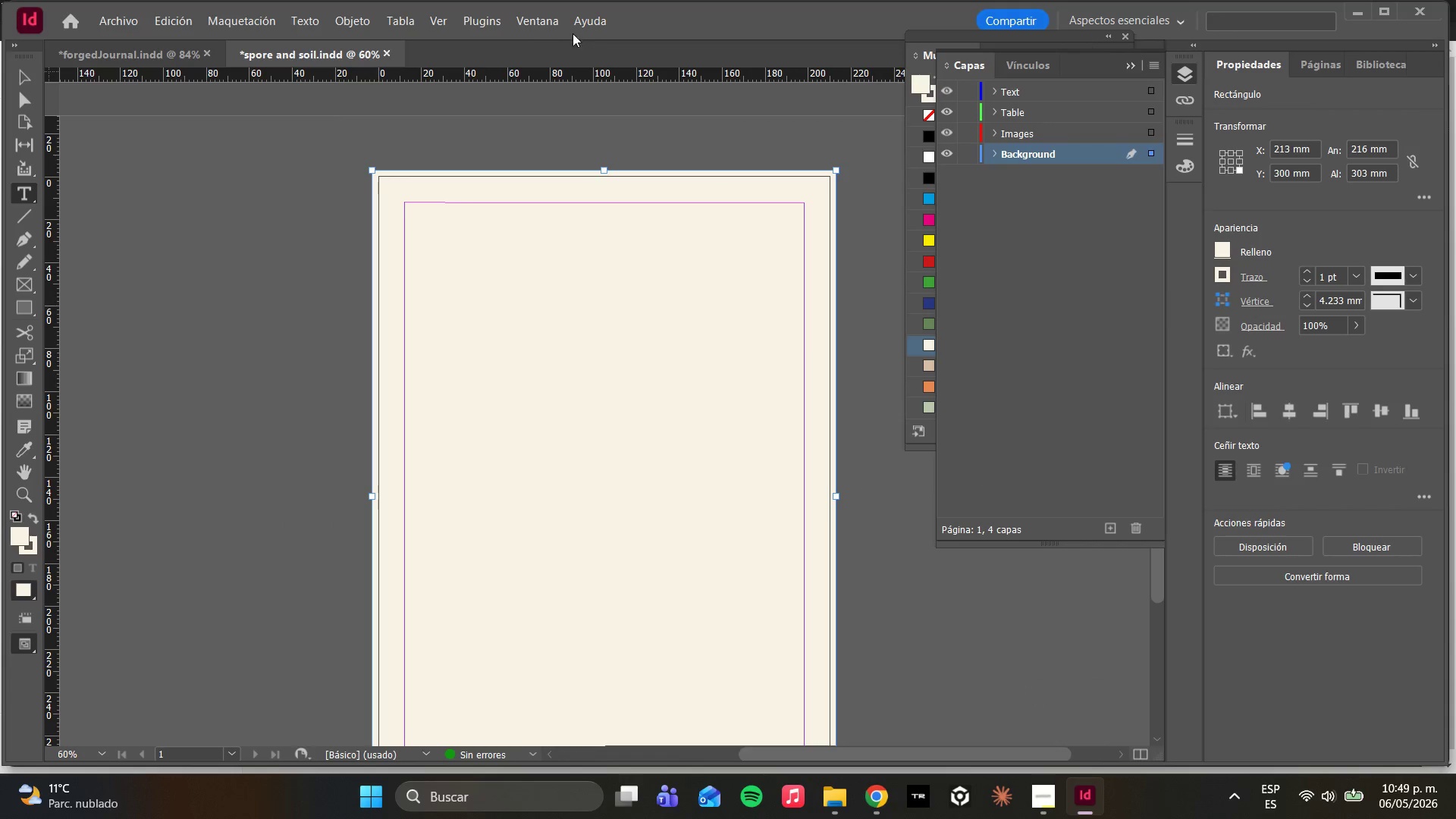 
left_click([548, 23])
 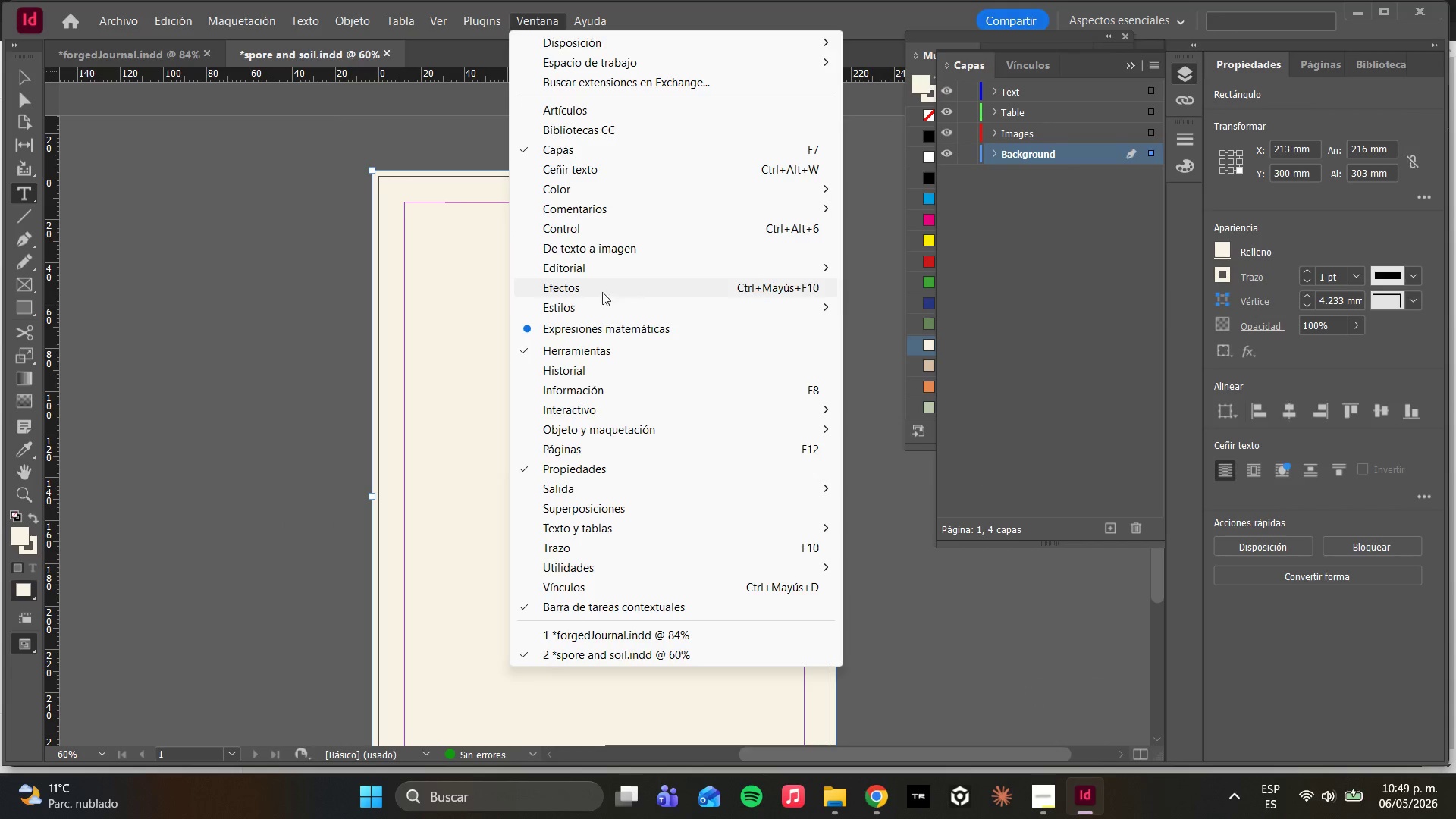 
left_click([594, 303])
 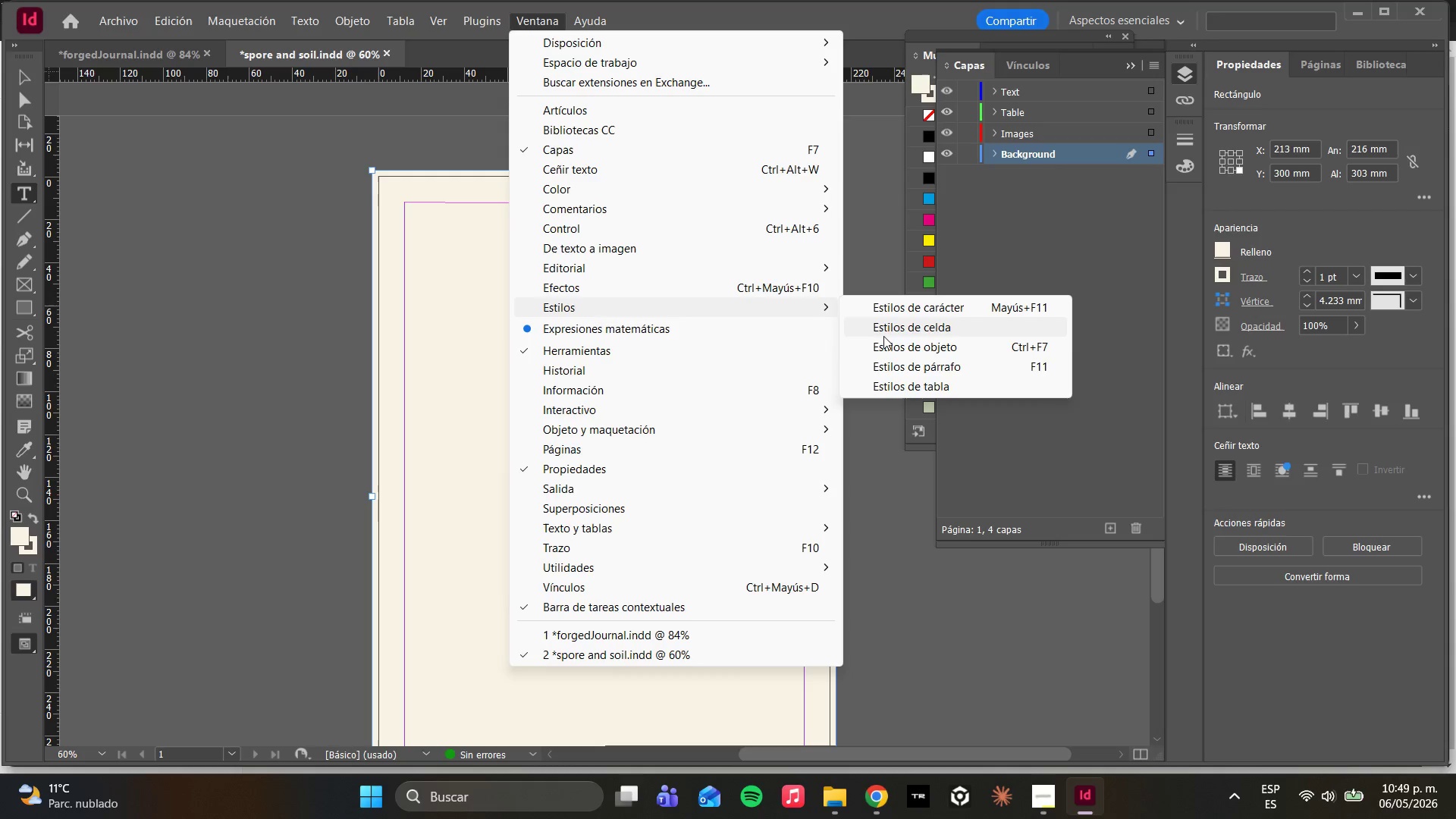 
left_click([886, 324])
 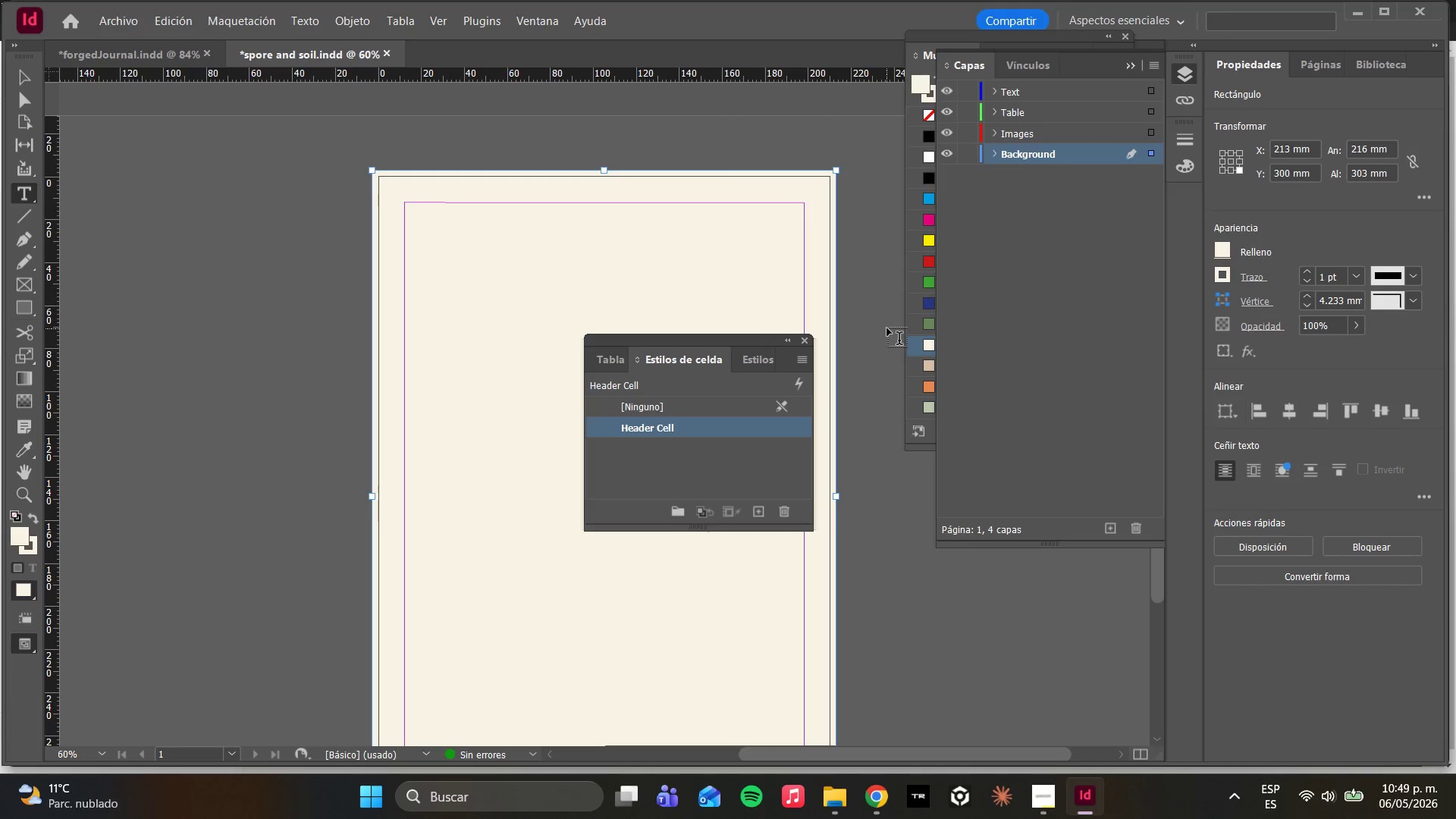 
wait(6.23)
 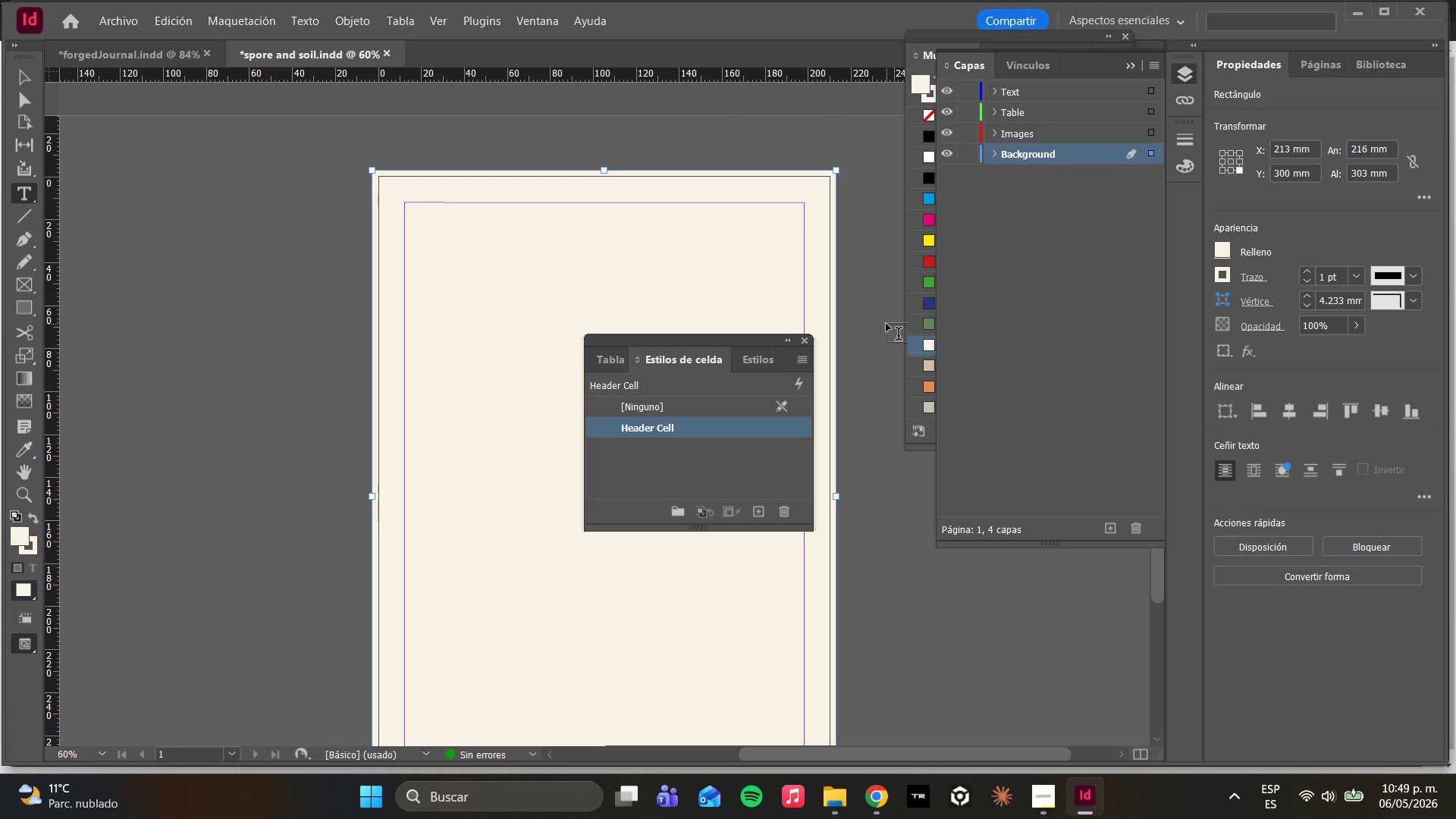 
mouse_move([911, 312])
 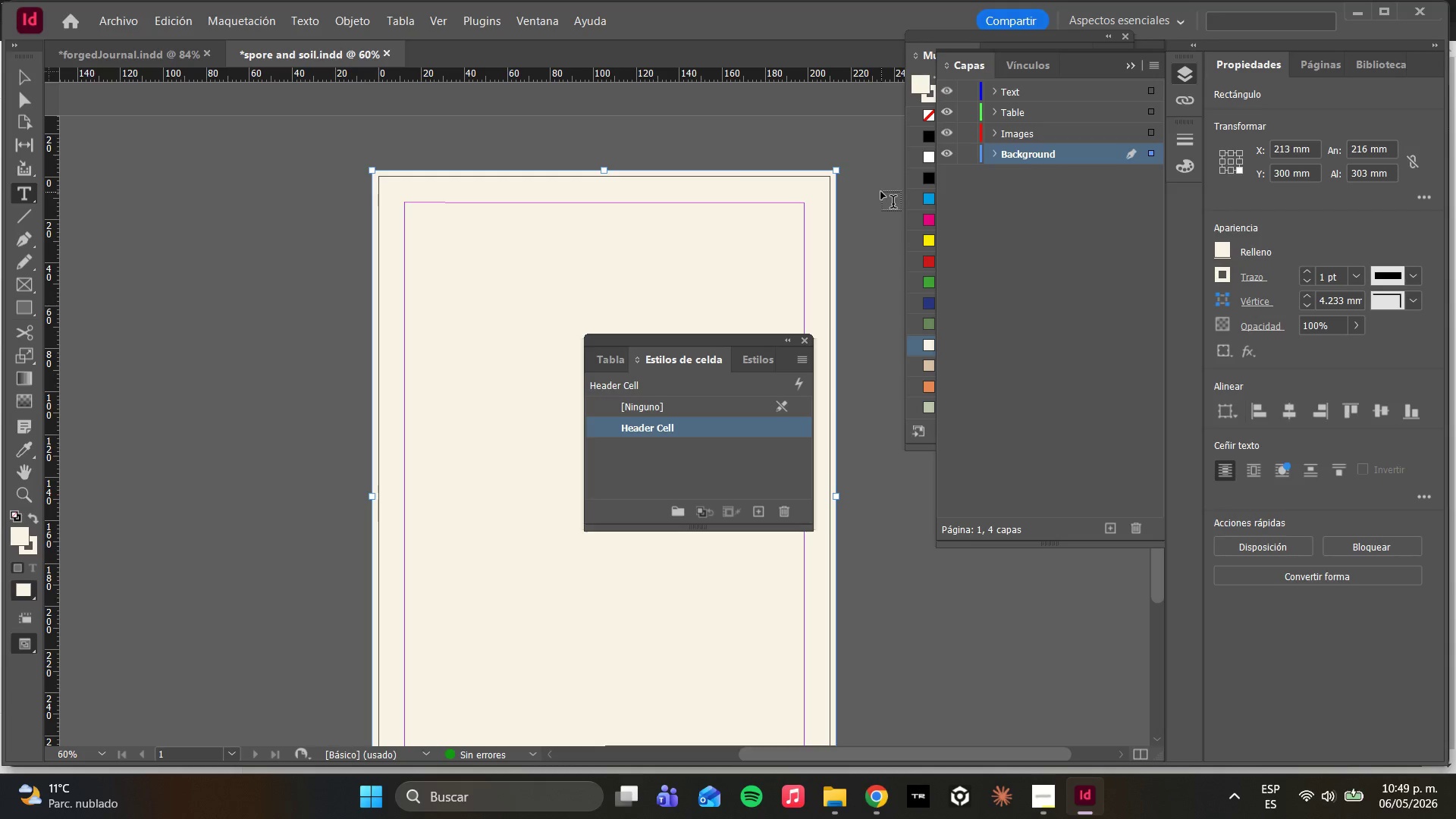 
wait(15.84)
 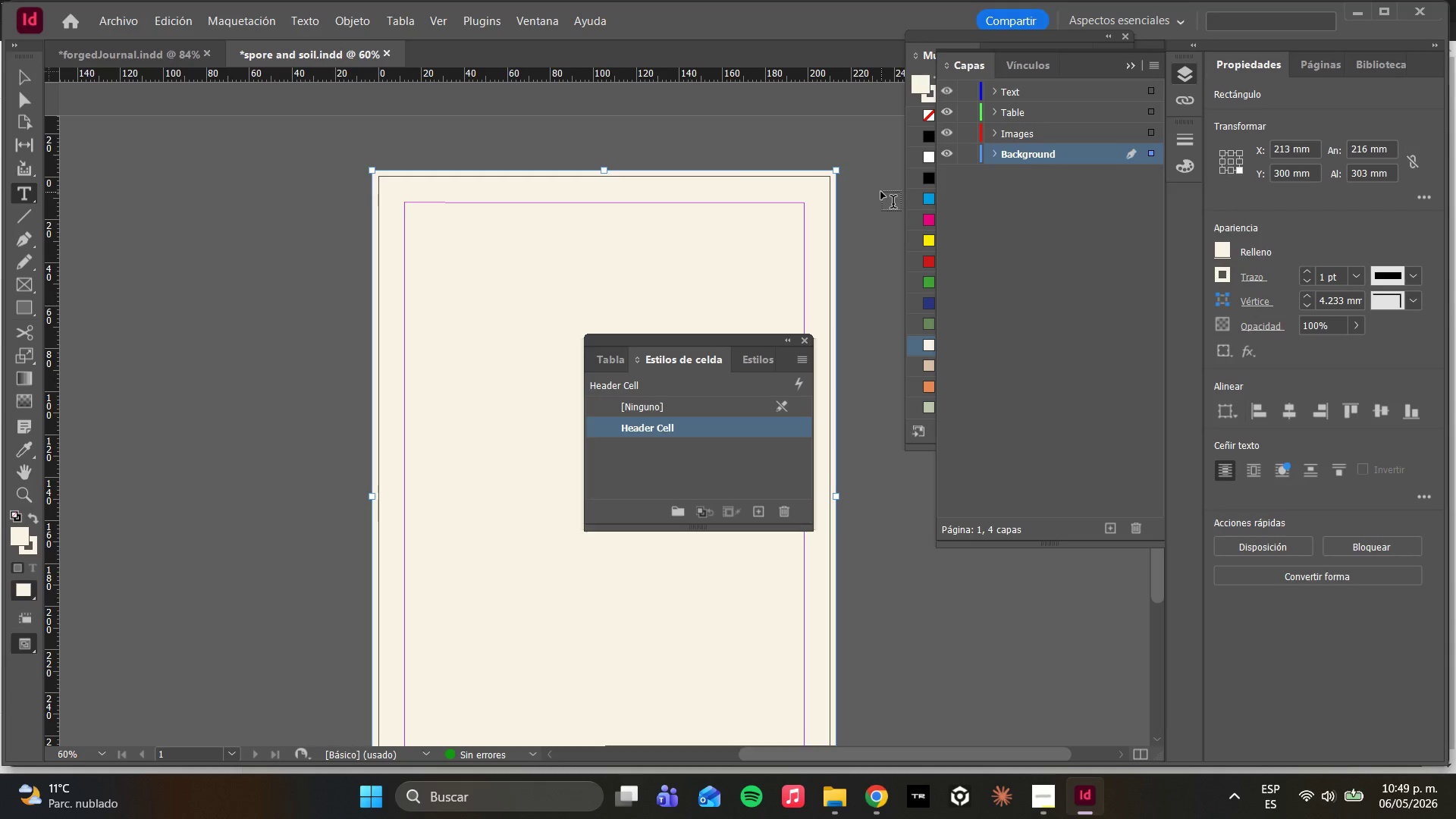 
mouse_move([679, 425])
 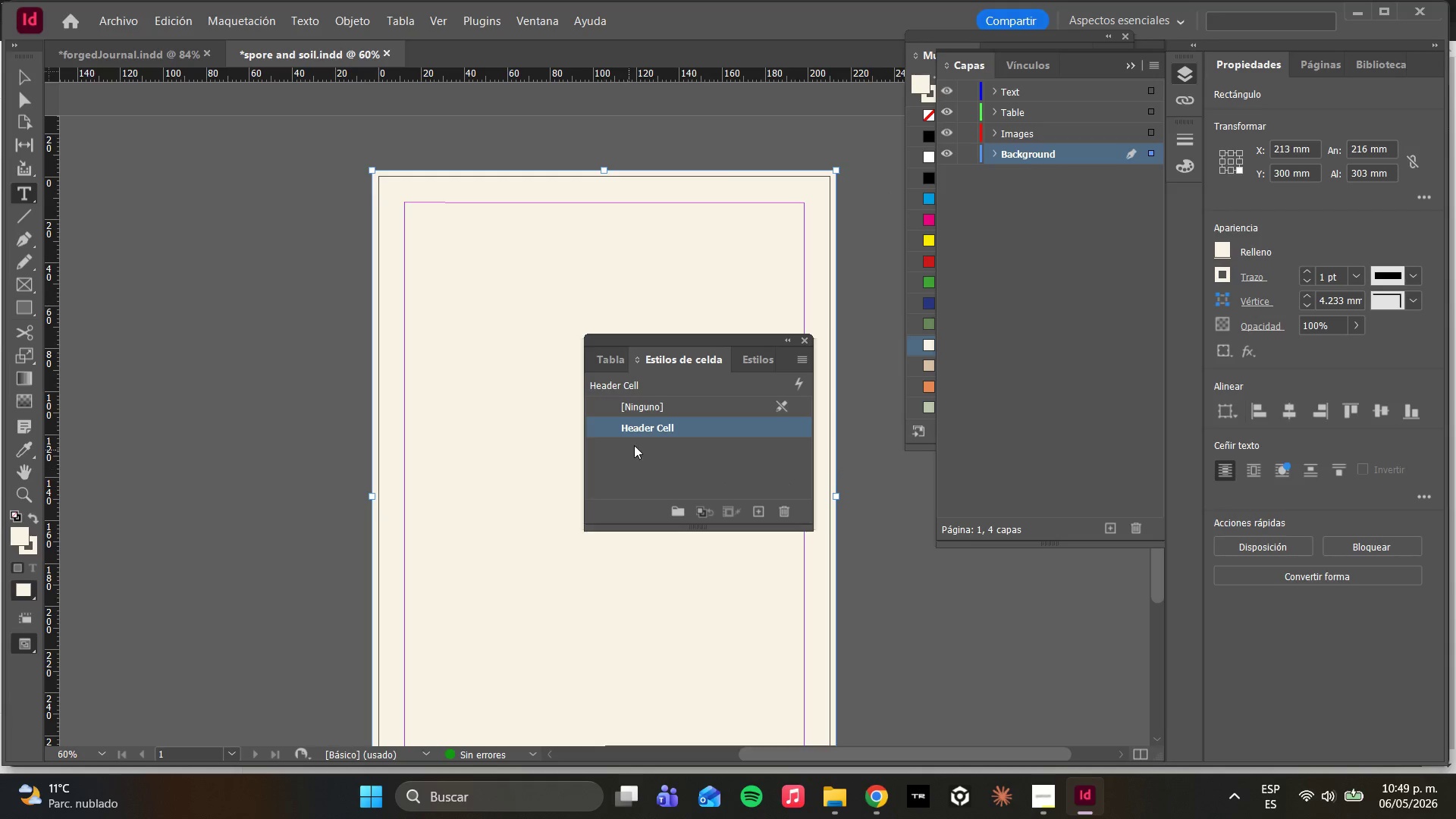 
double_click([635, 427])
 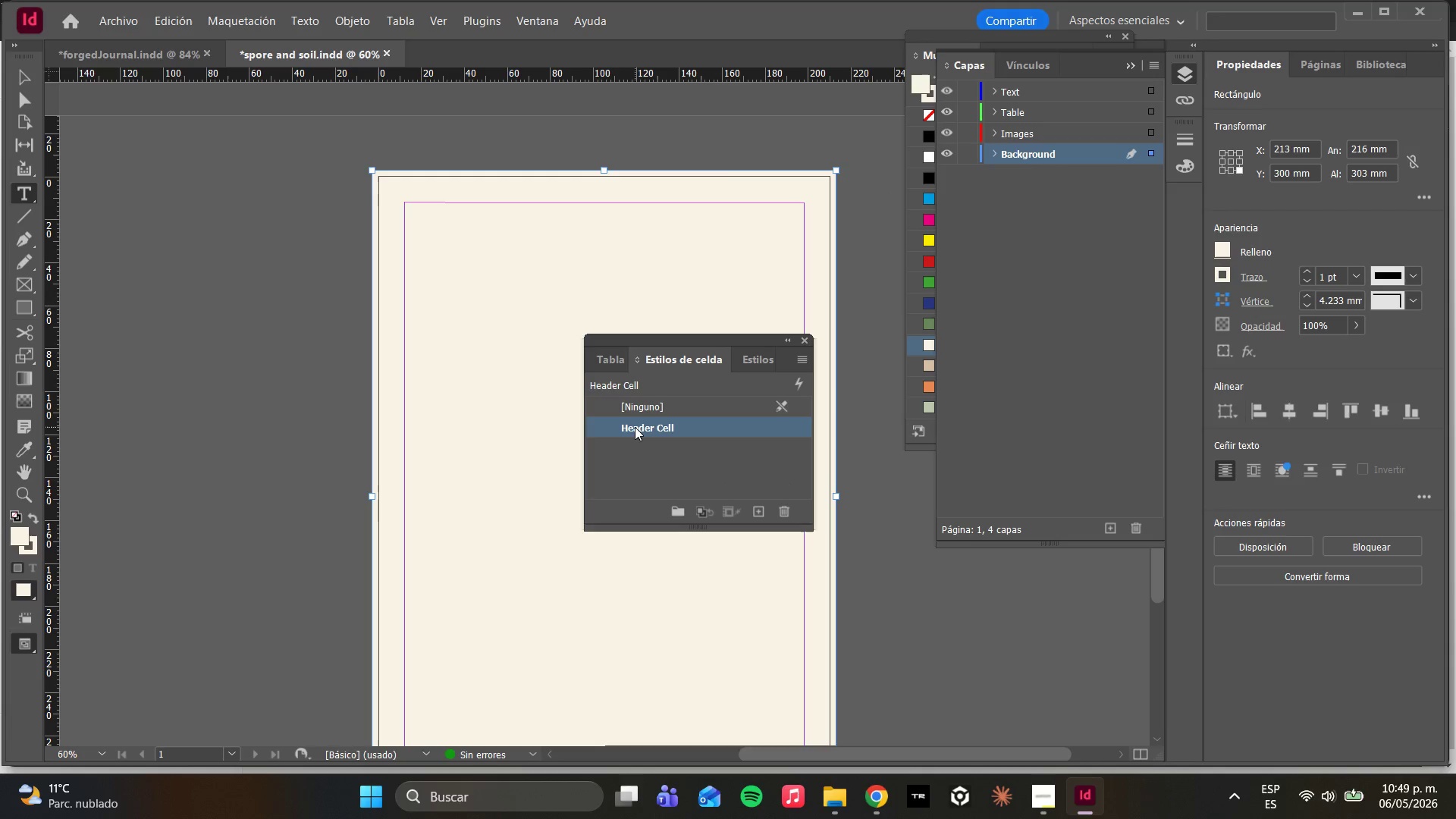 
triple_click([635, 427])
 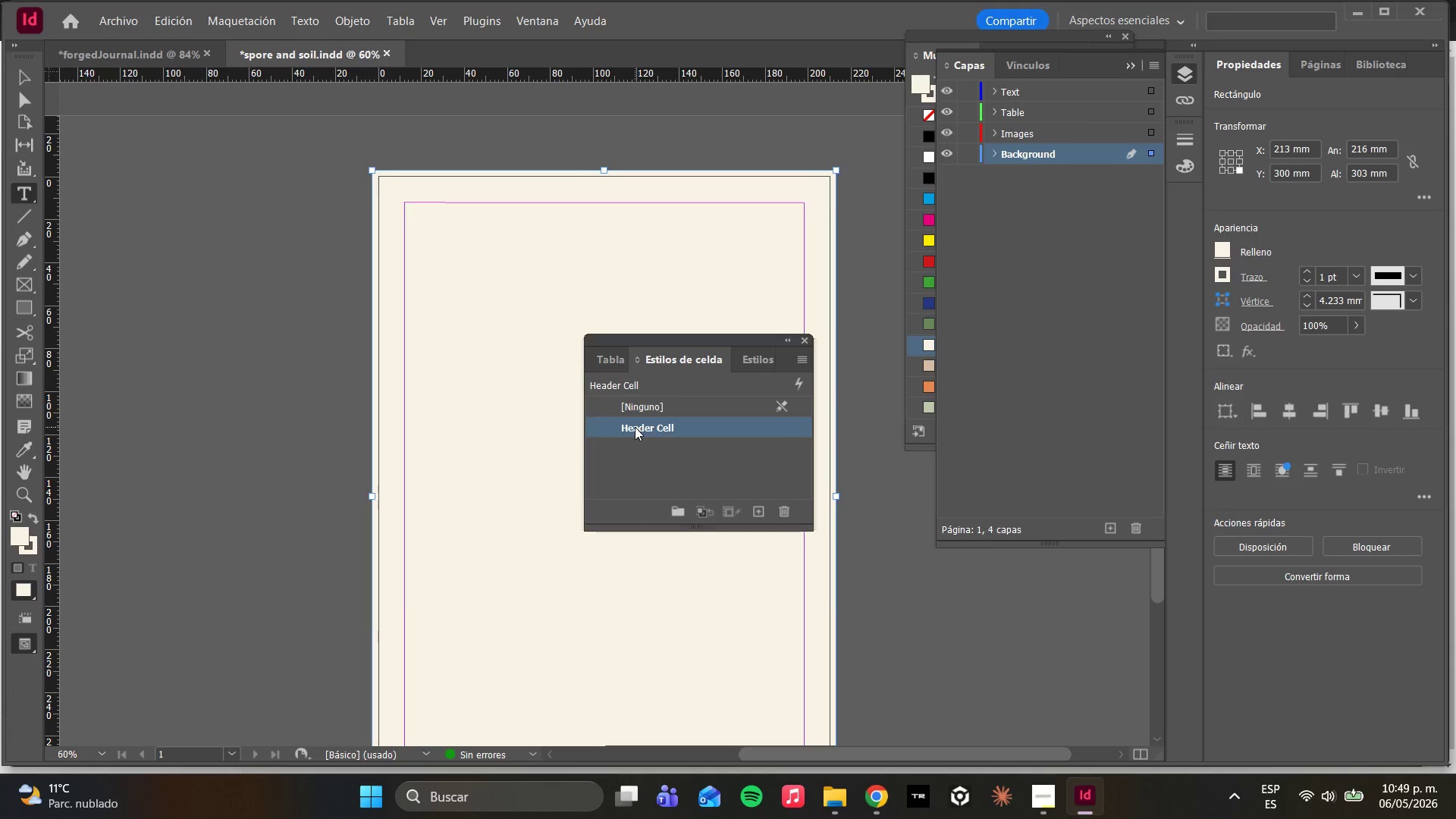 
triple_click([635, 427])
 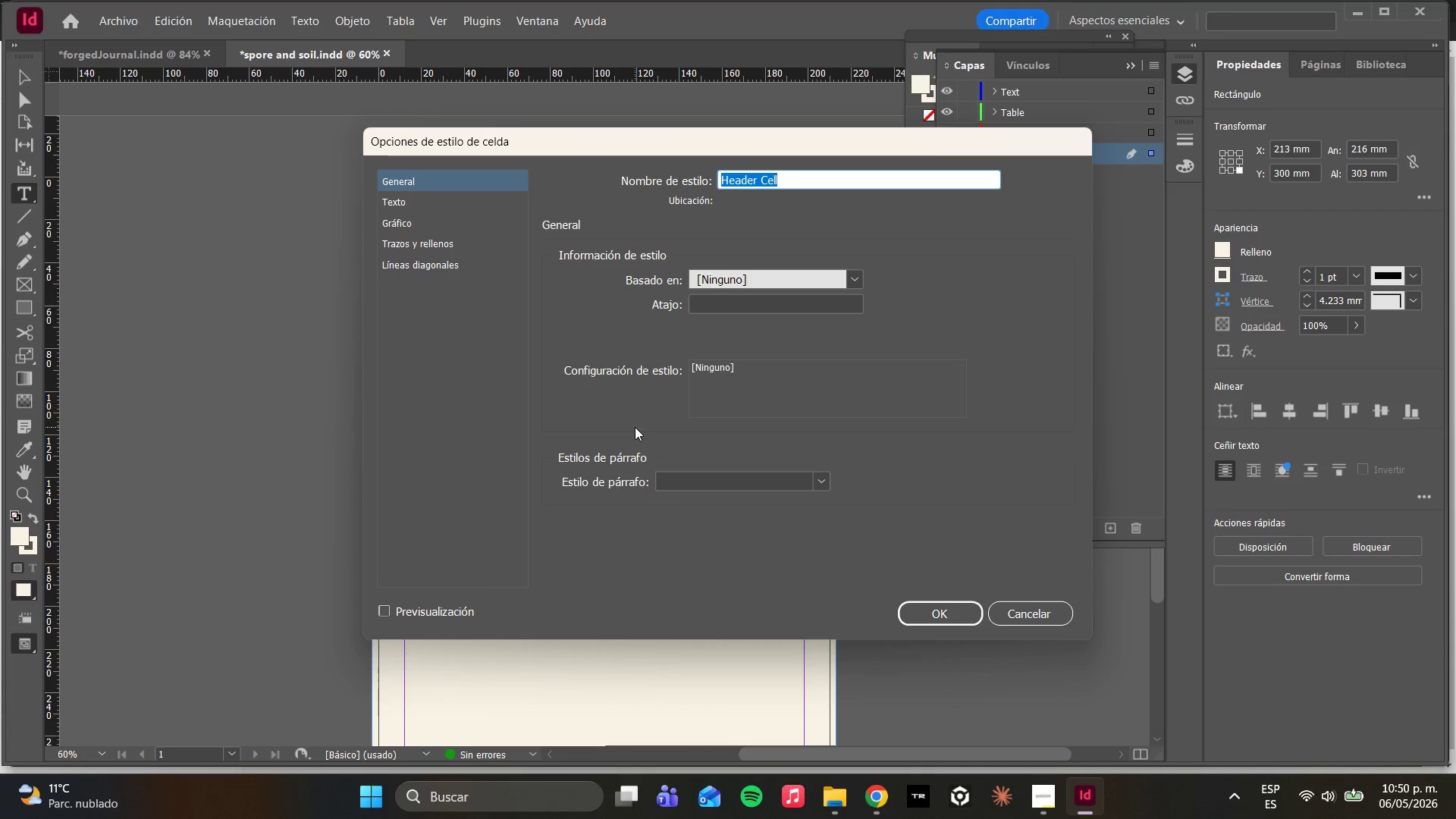 
wait(5.66)
 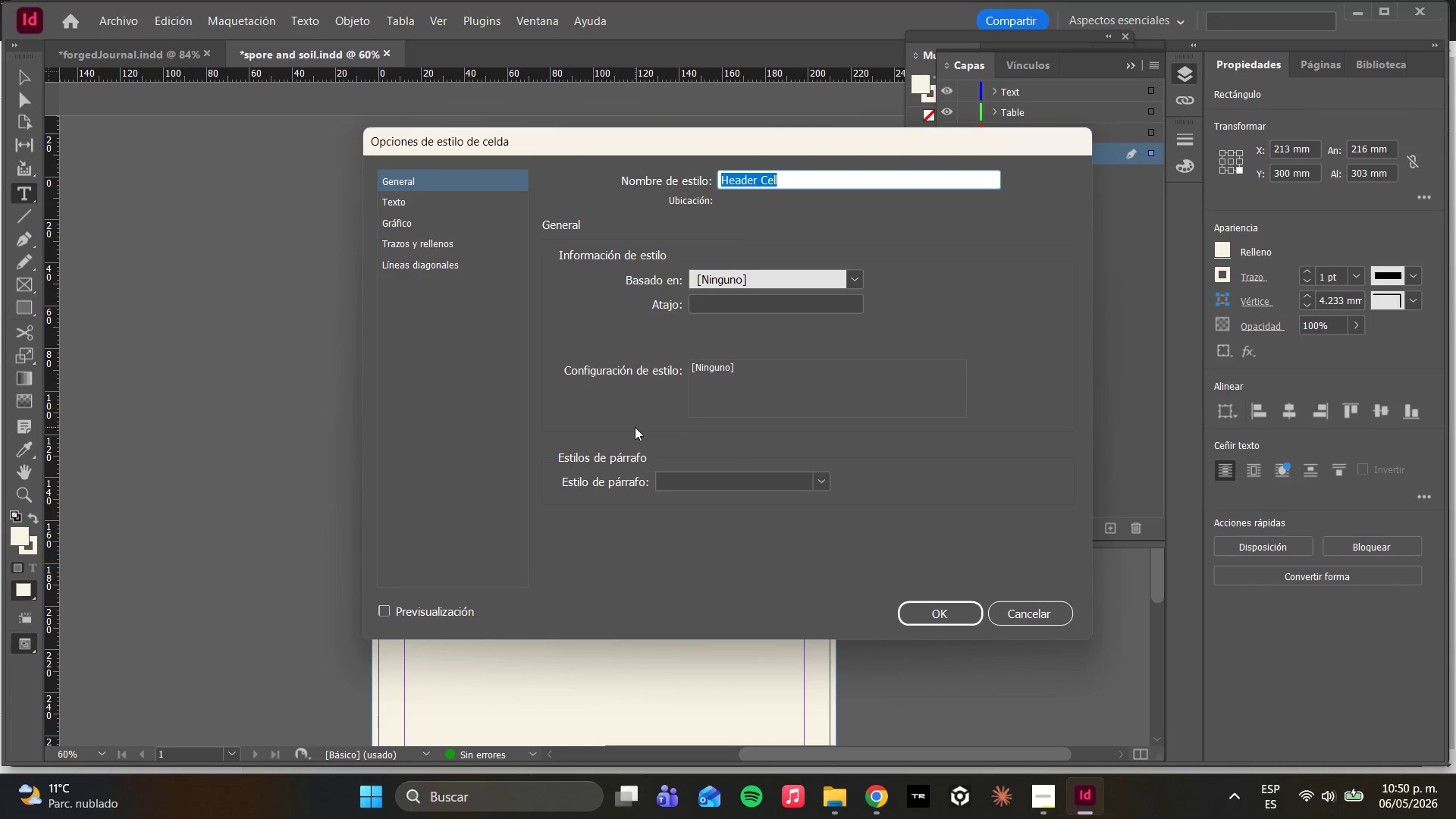 
left_click([688, 476])
 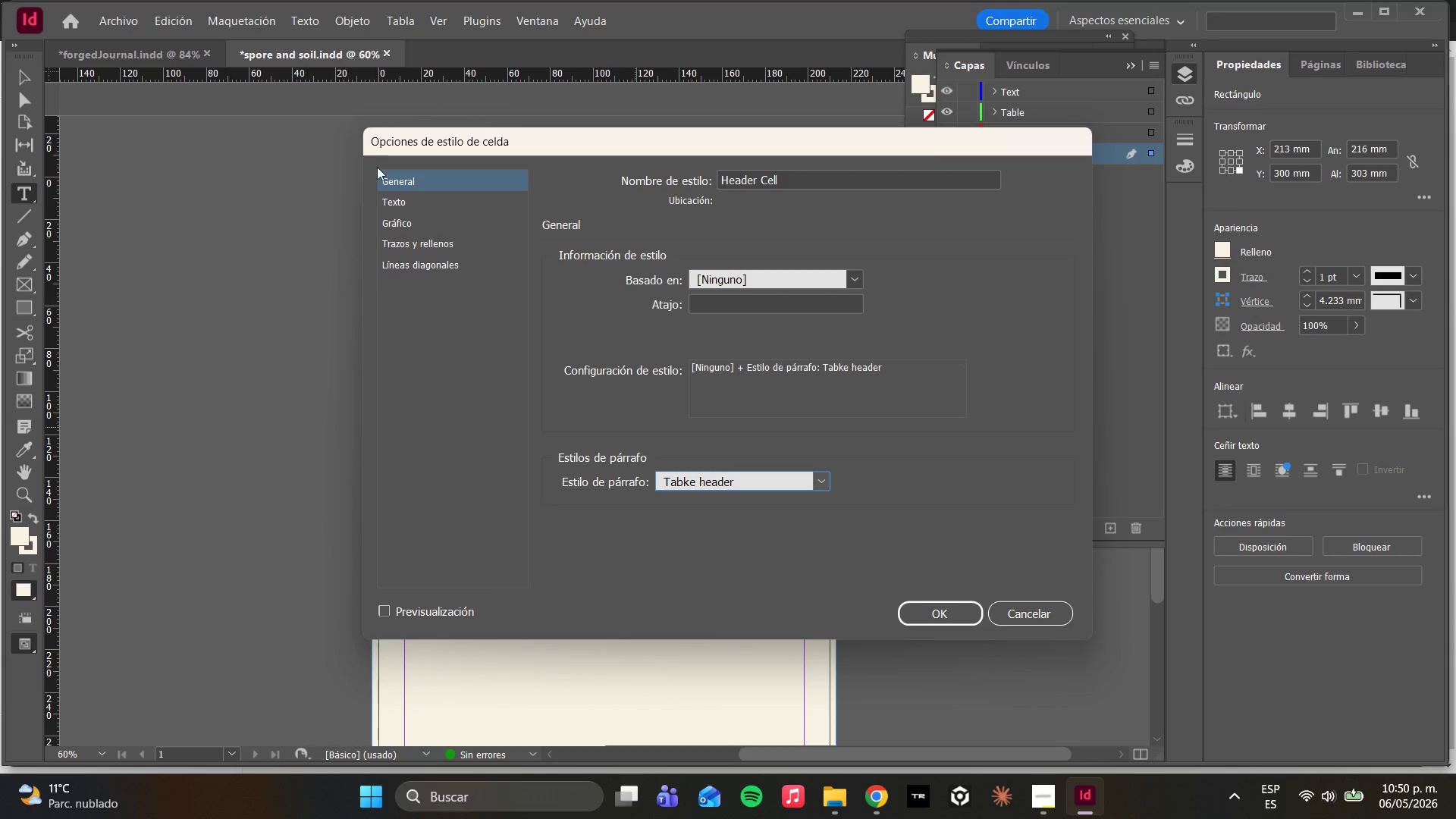 
wait(32.0)
 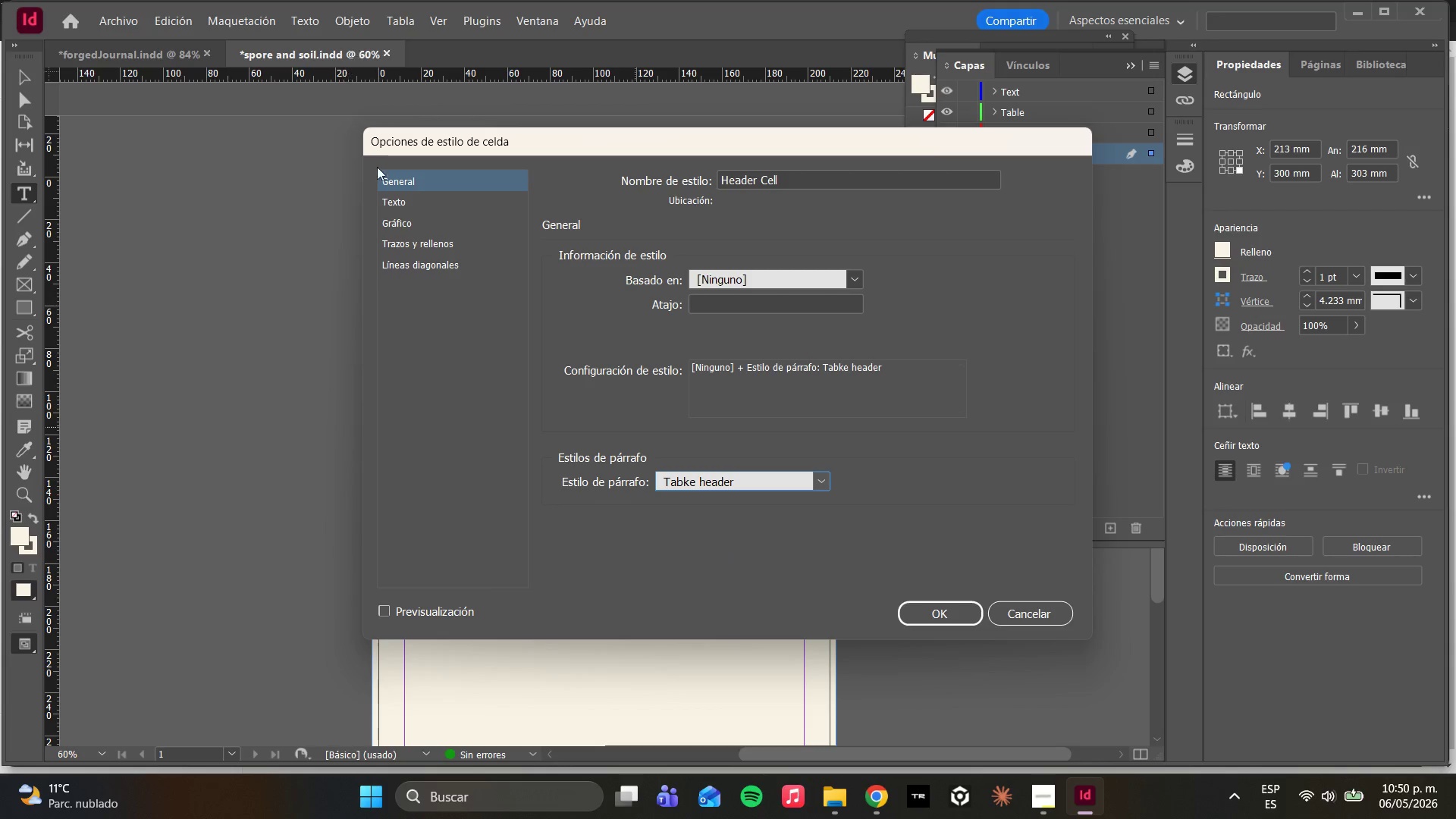 
left_click([463, 206])
 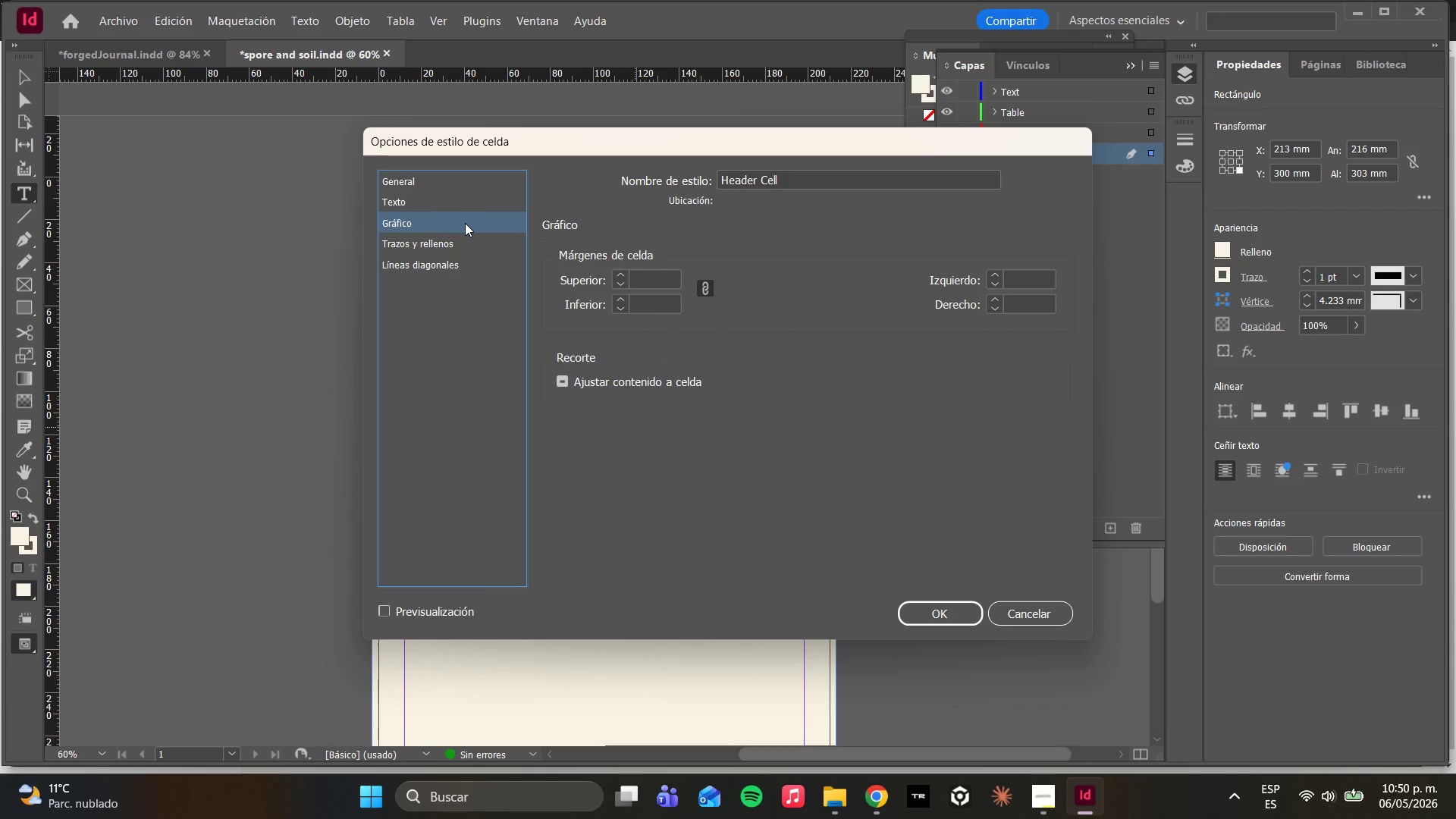 
left_click([463, 242])
 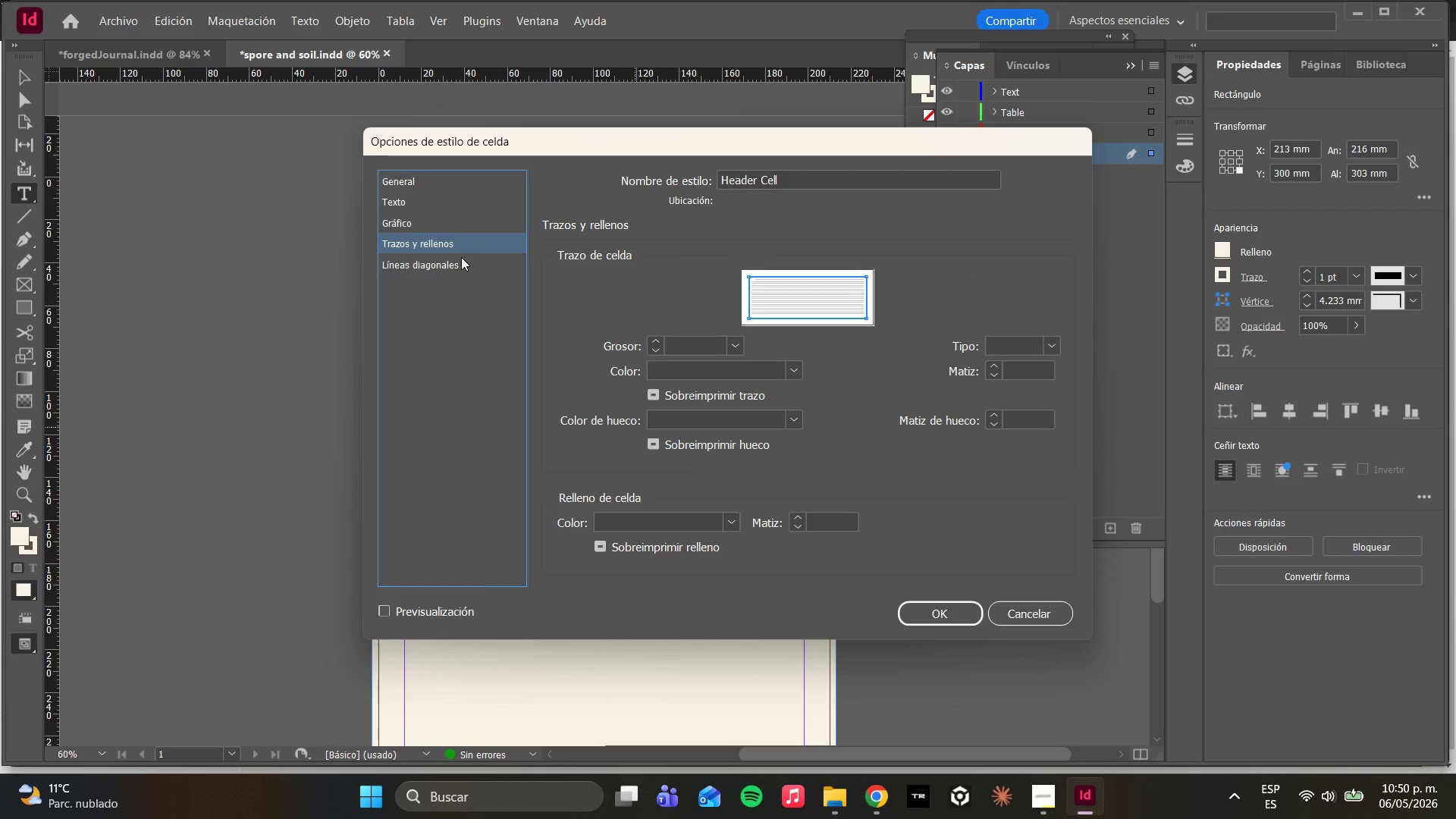 
left_click([450, 270])
 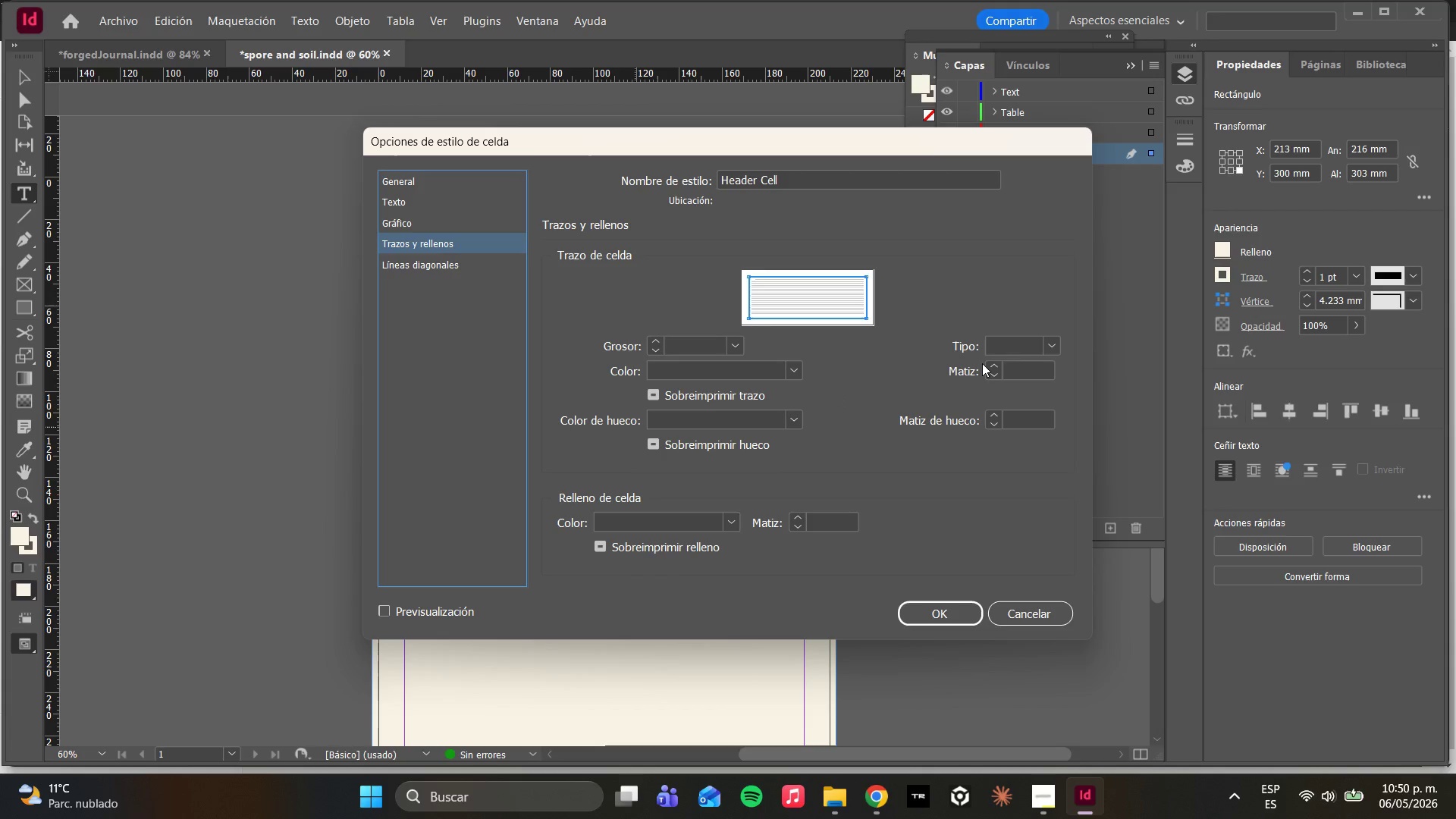 
wait(5.94)
 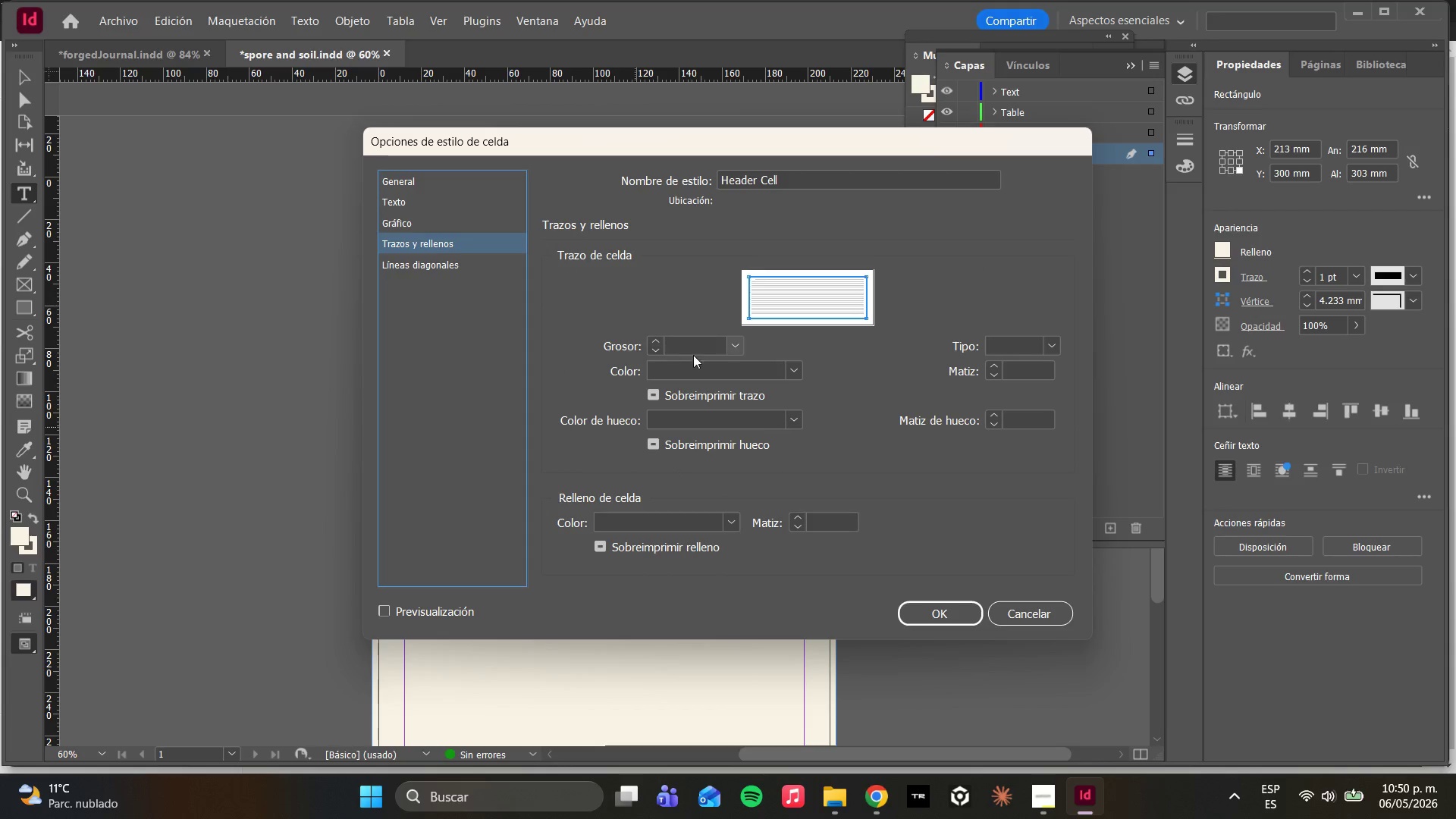 
left_click([1046, 348])
 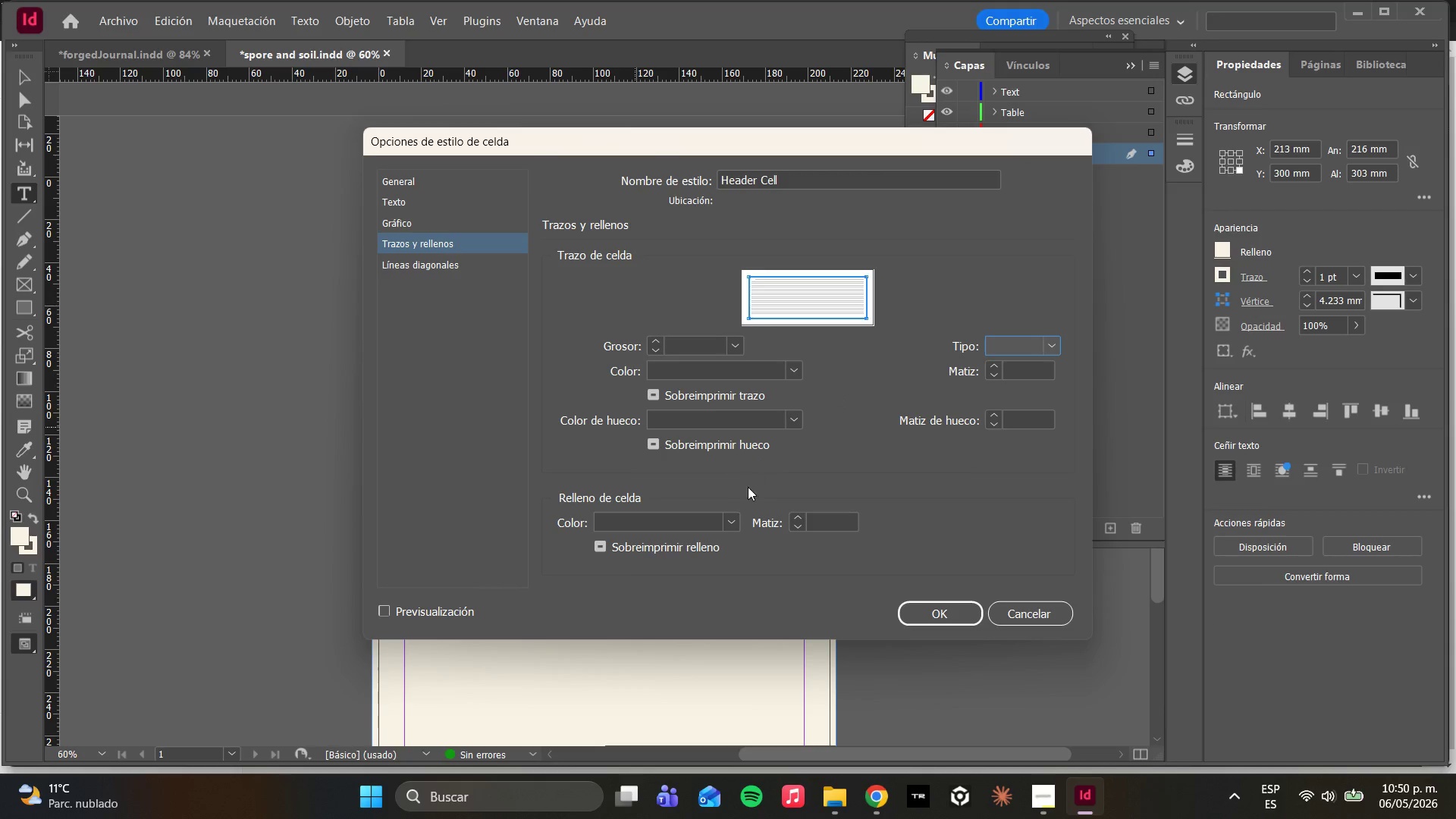 
left_click([714, 531])
 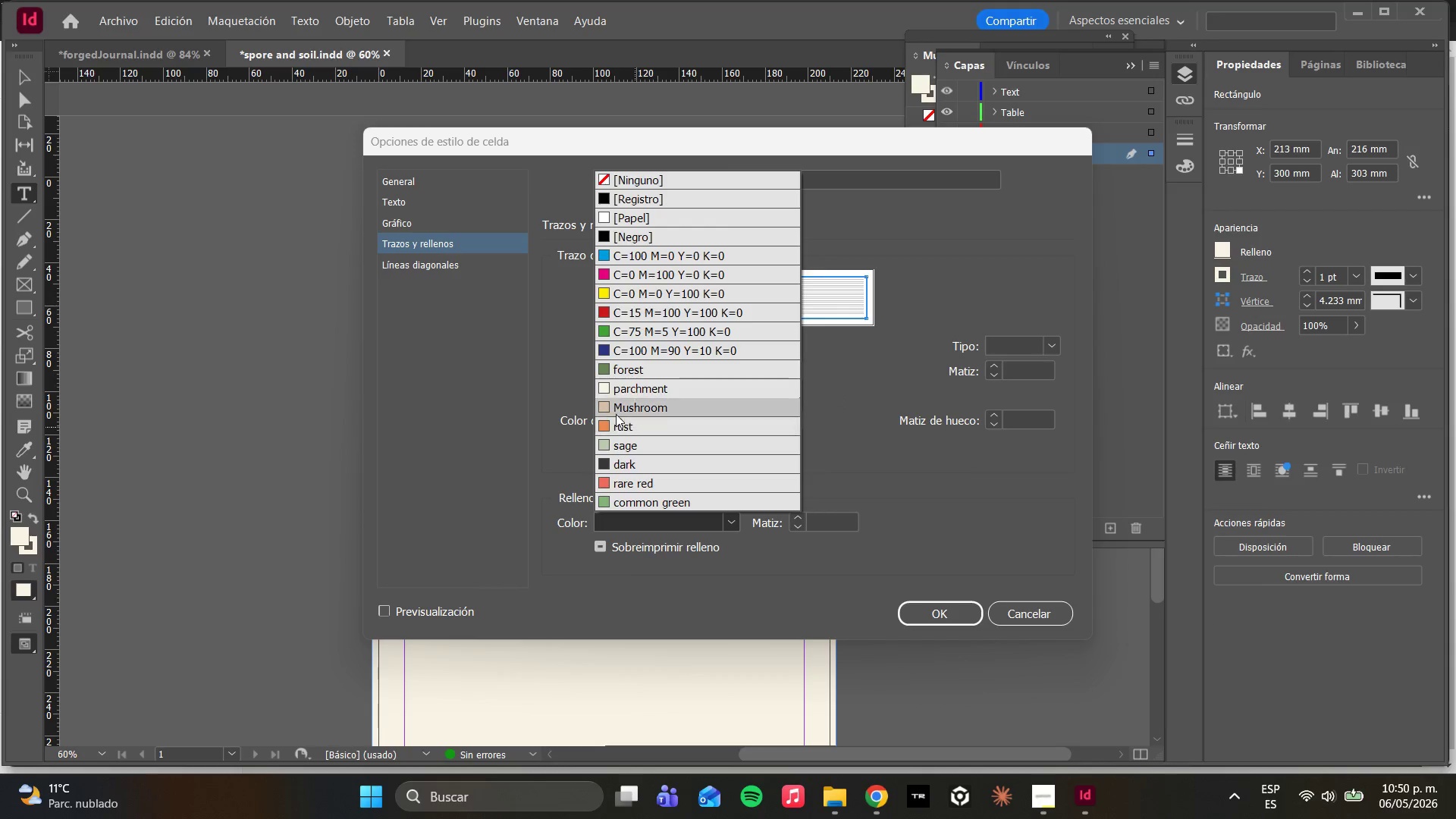 
left_click([620, 376])
 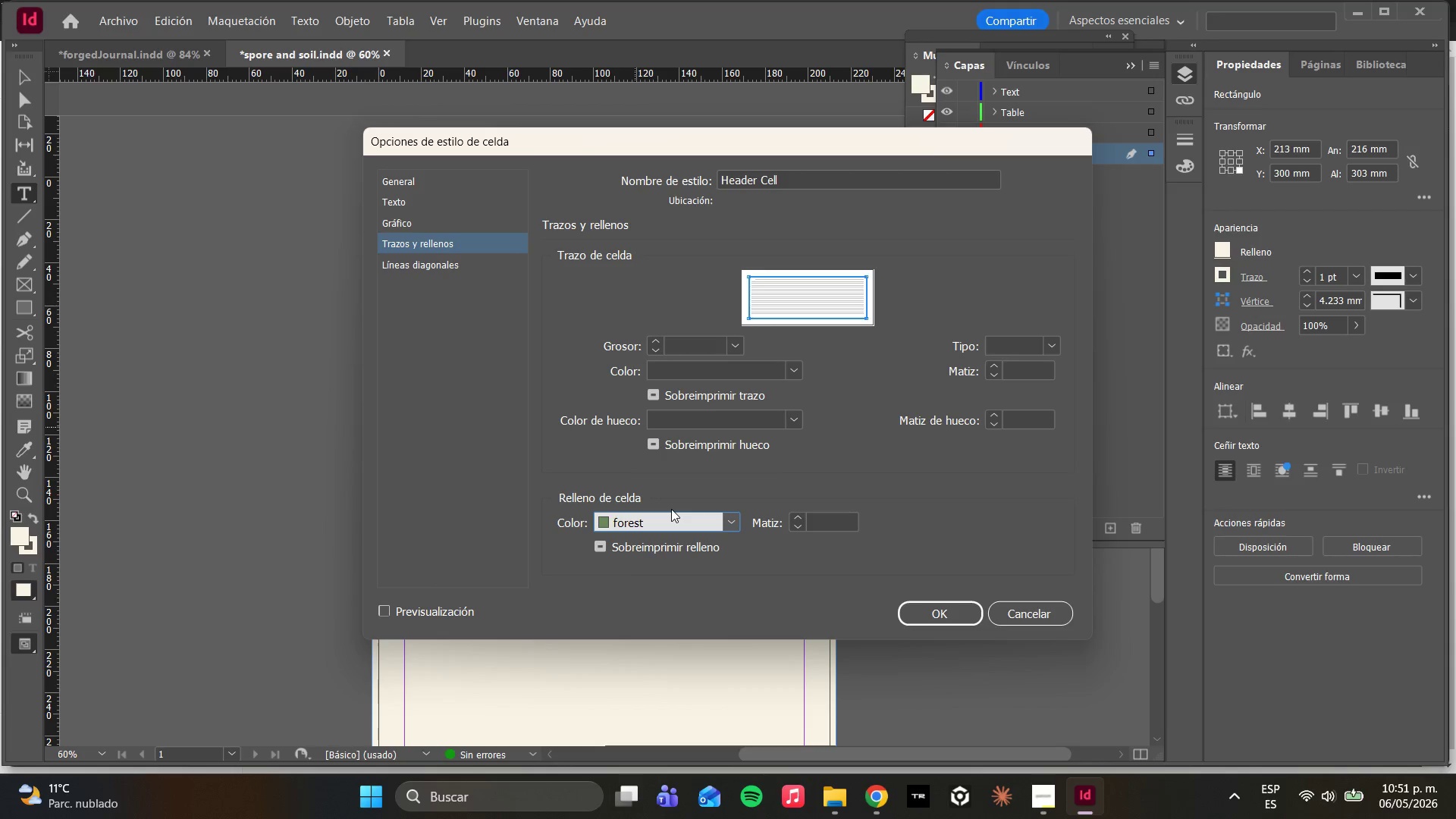 
wait(71.41)
 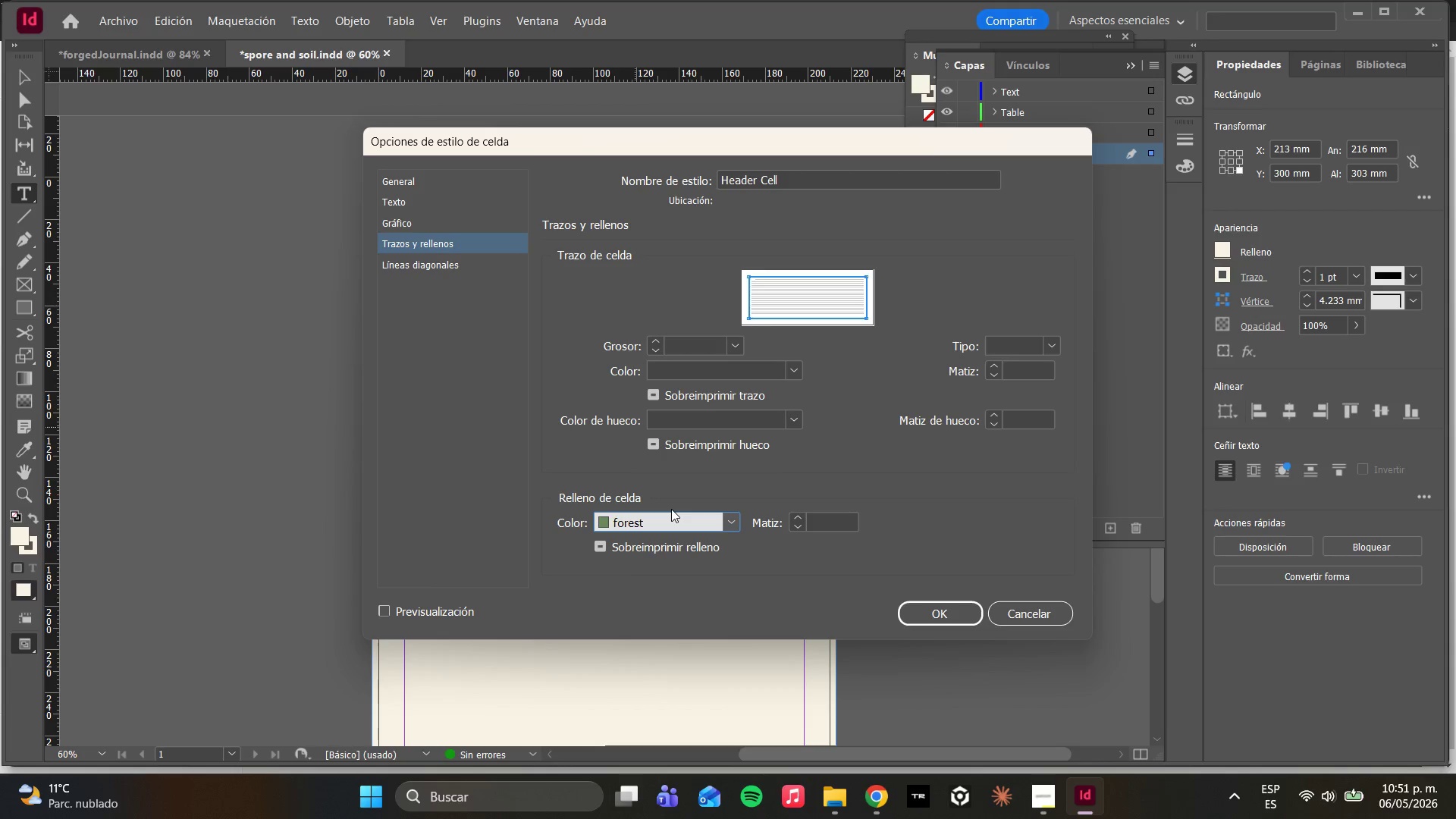 
left_click([435, 216])
 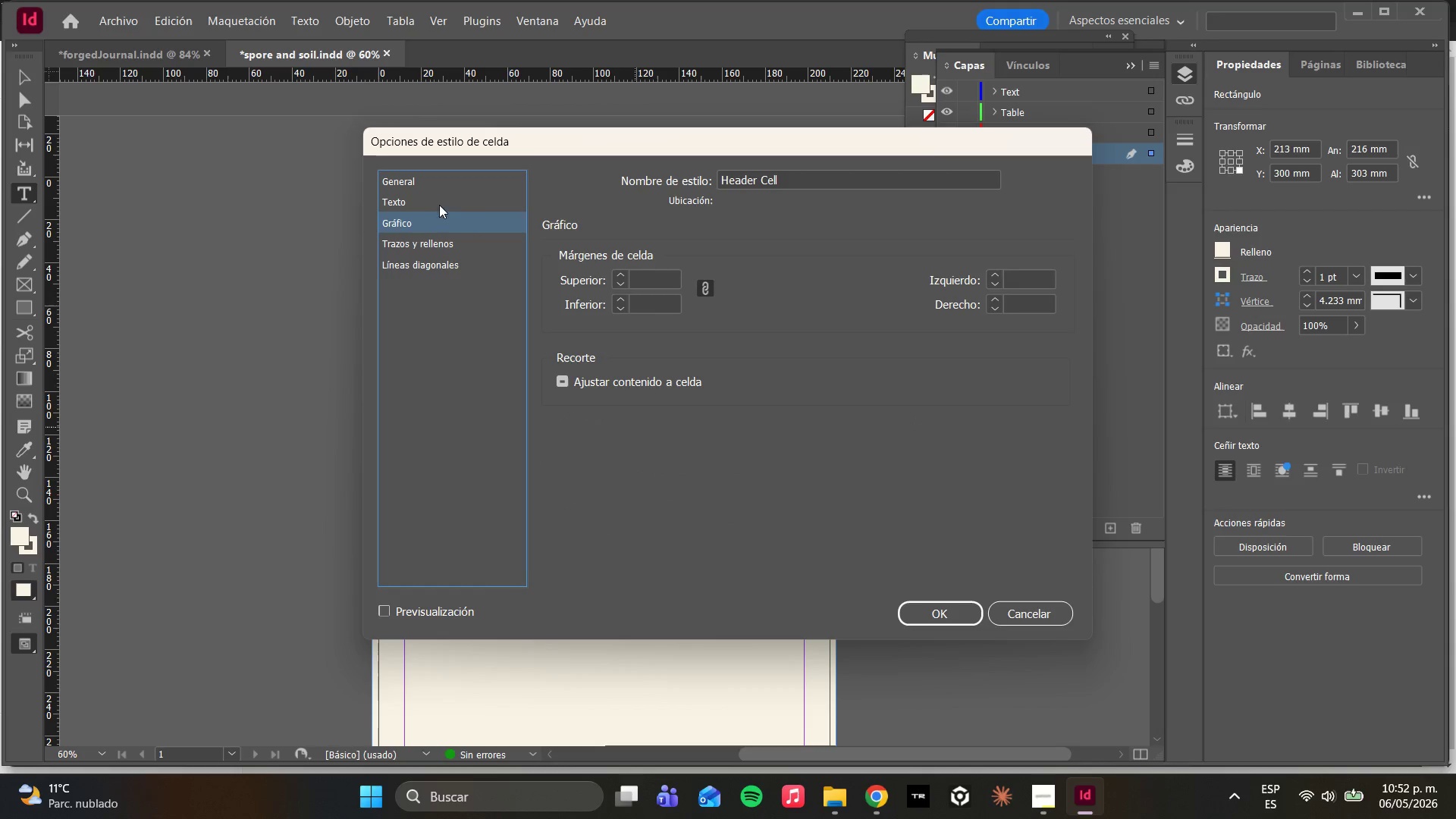 
left_click([444, 199])
 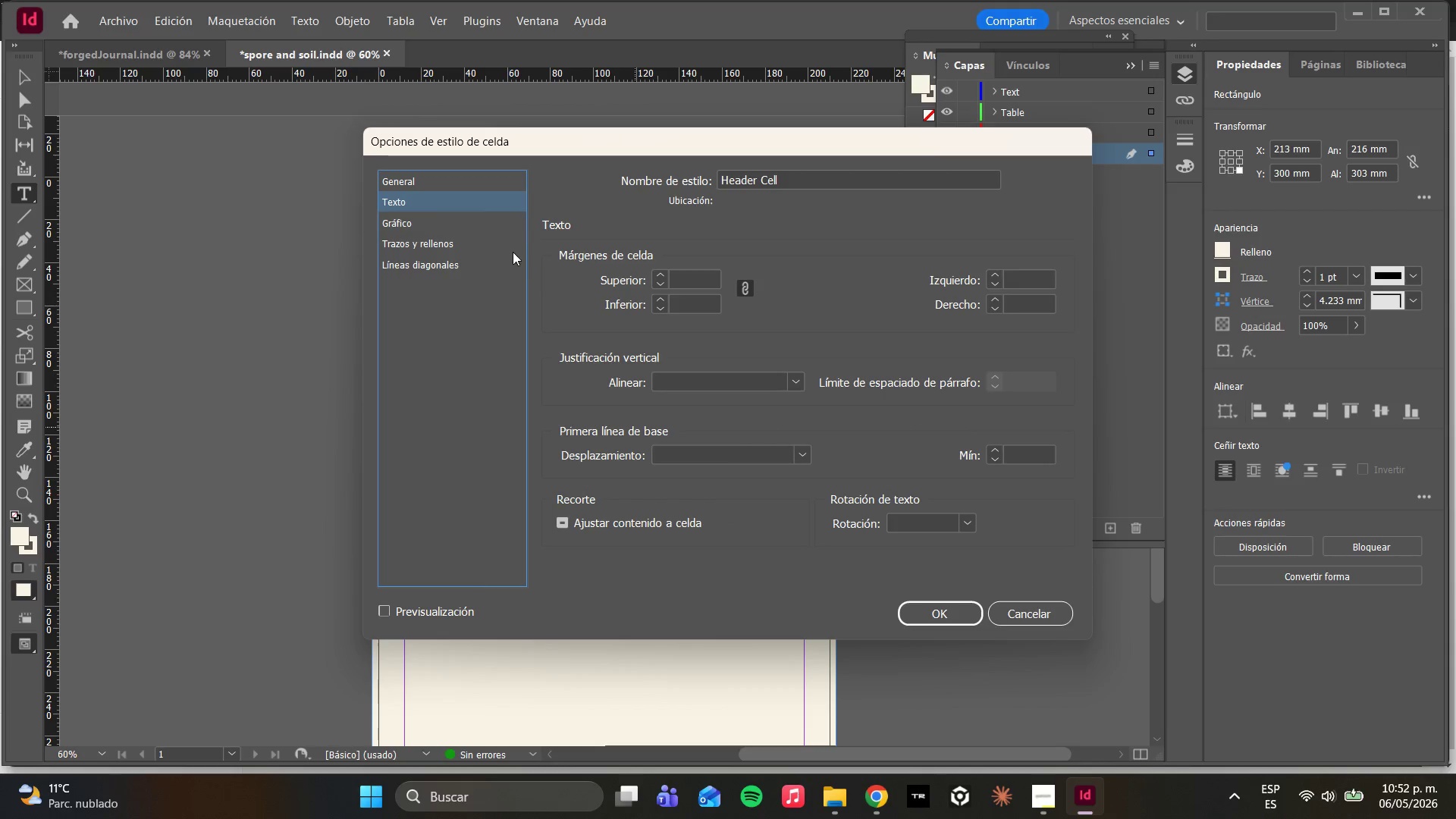 
left_click([475, 188])
 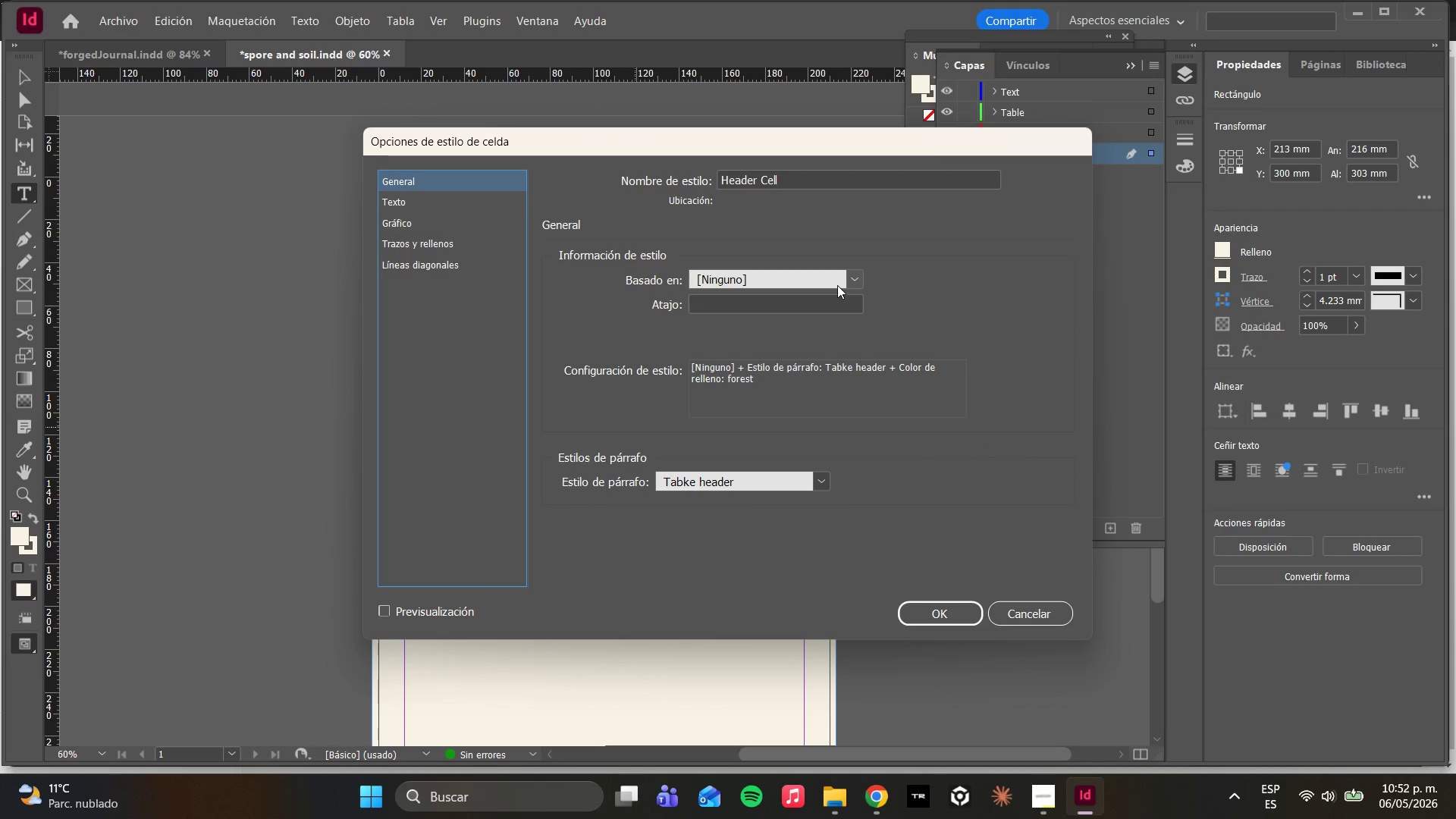 
left_click([855, 276])
 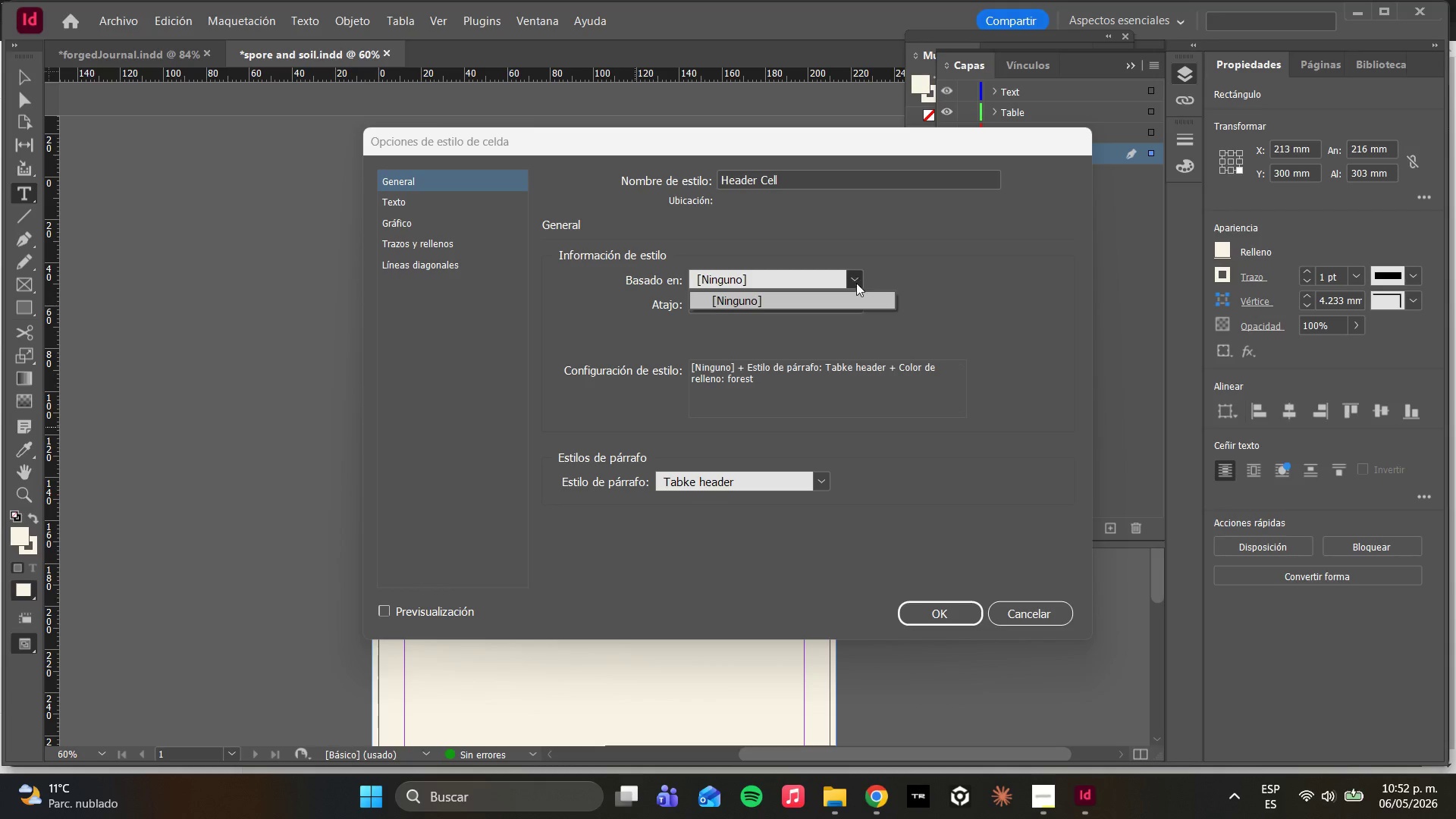 
left_click([841, 383])
 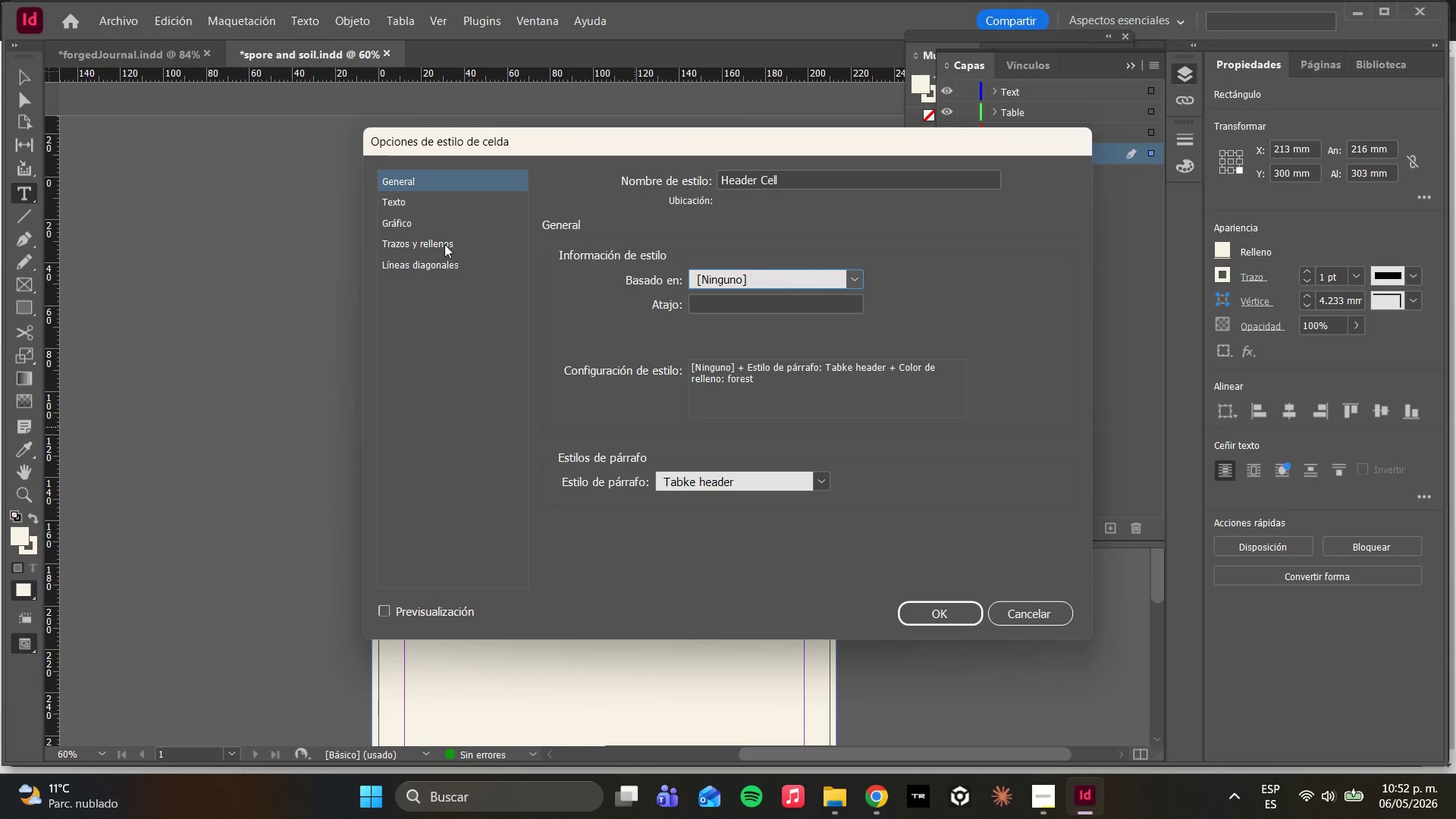 
left_click([444, 244])
 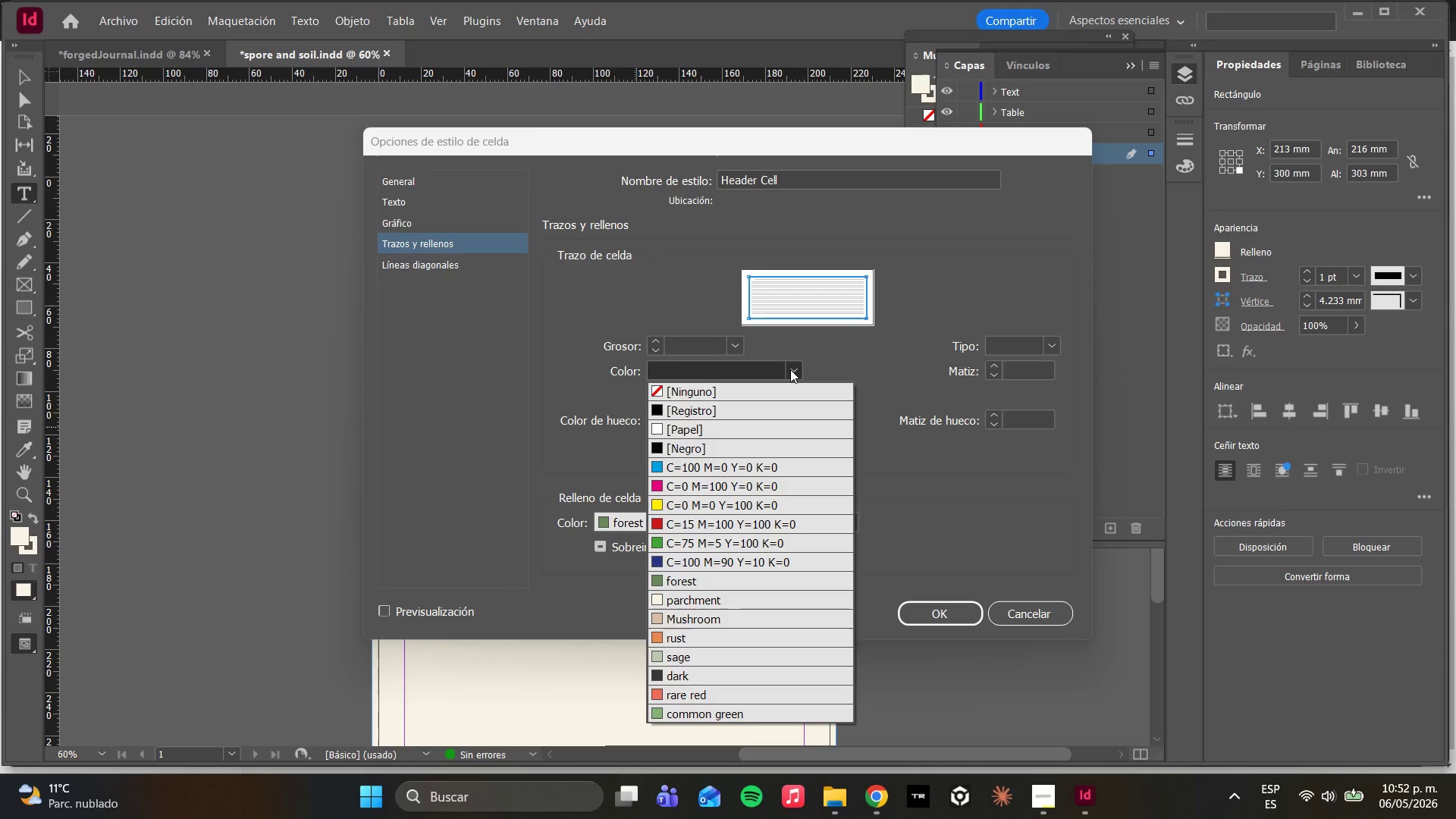 
left_click([790, 369])
 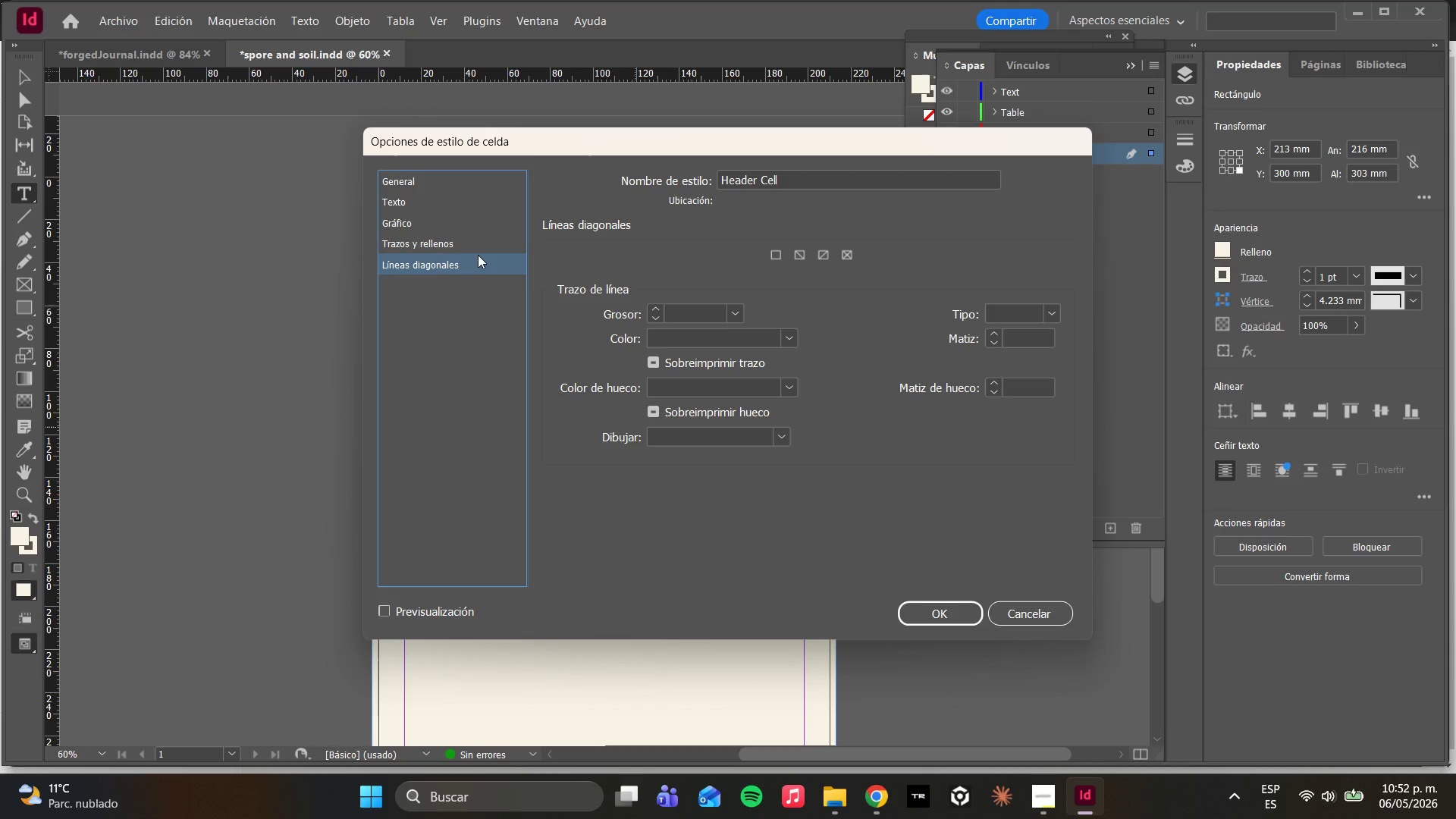 
wait(22.19)
 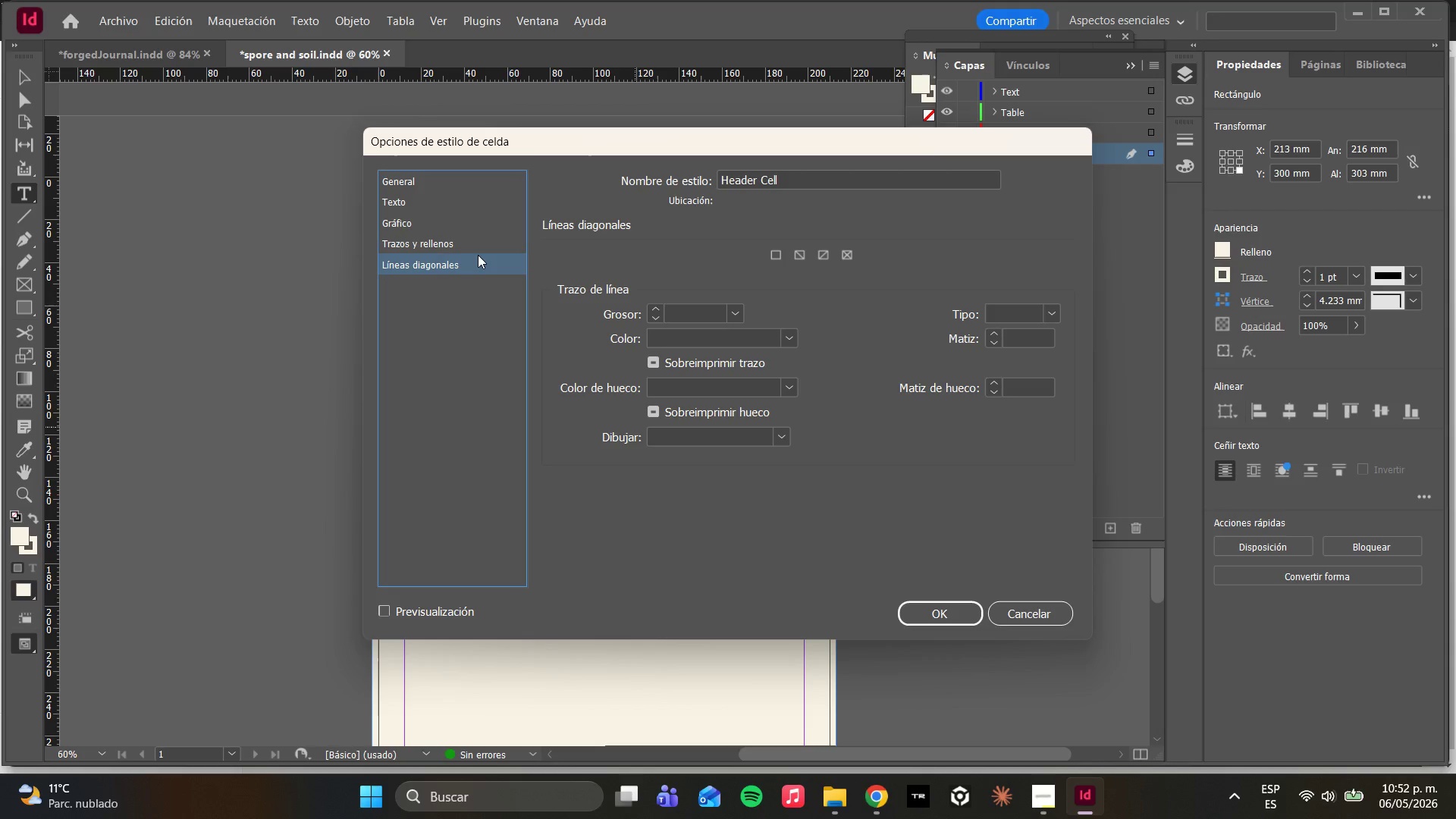 
left_click([404, 197])
 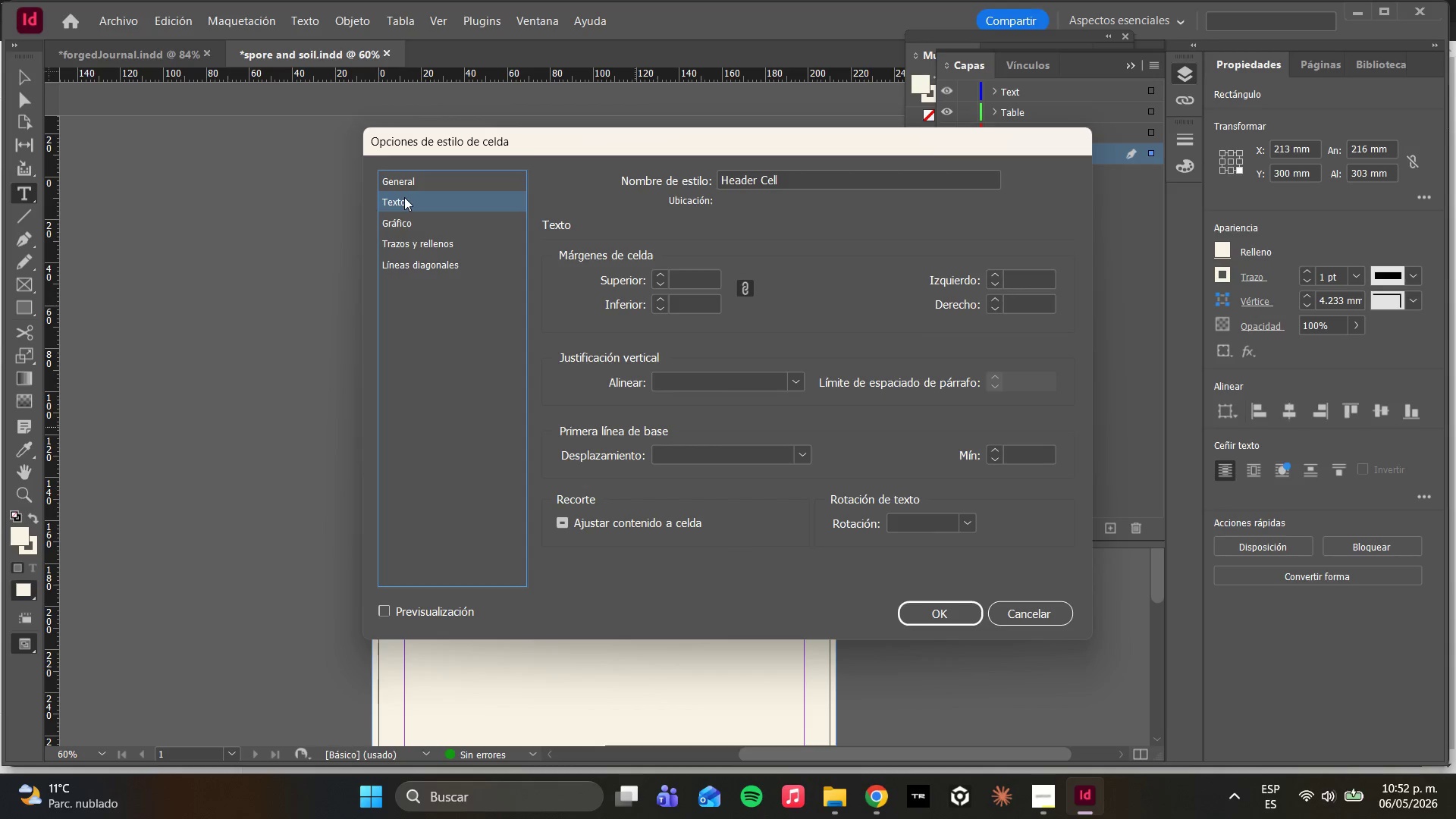 
wait(21.3)
 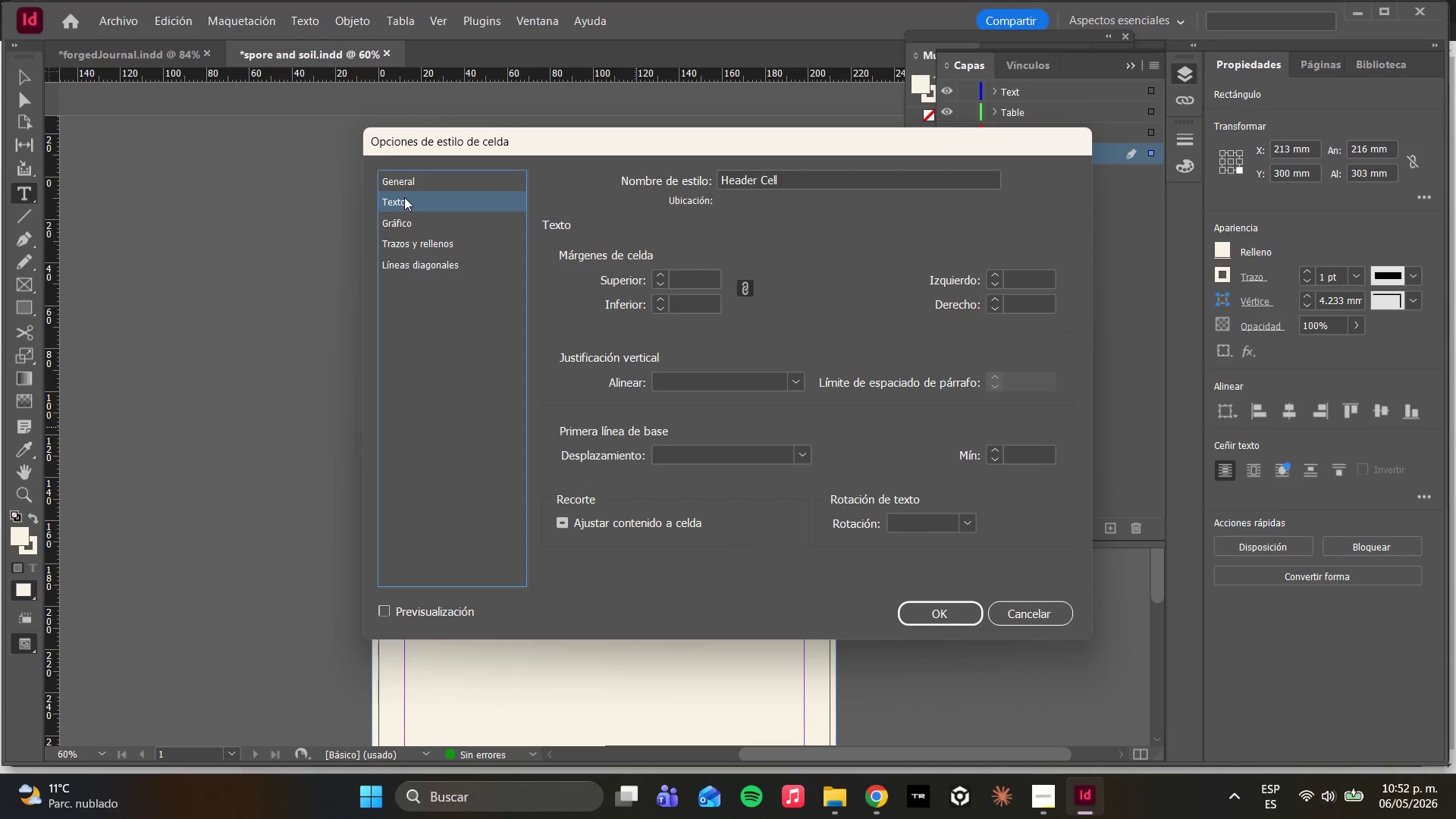 
left_click([787, 383])
 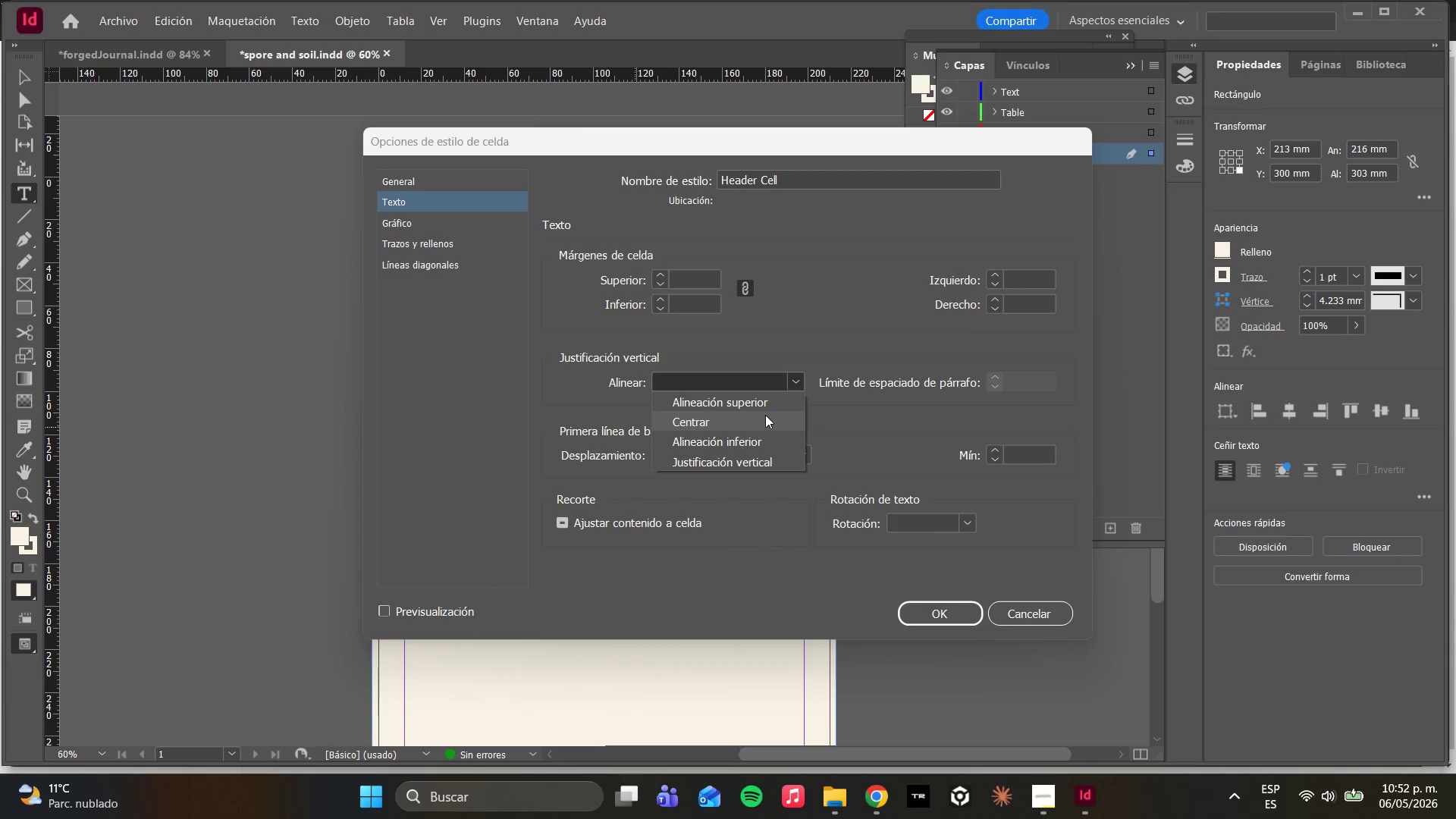 
left_click([765, 415])
 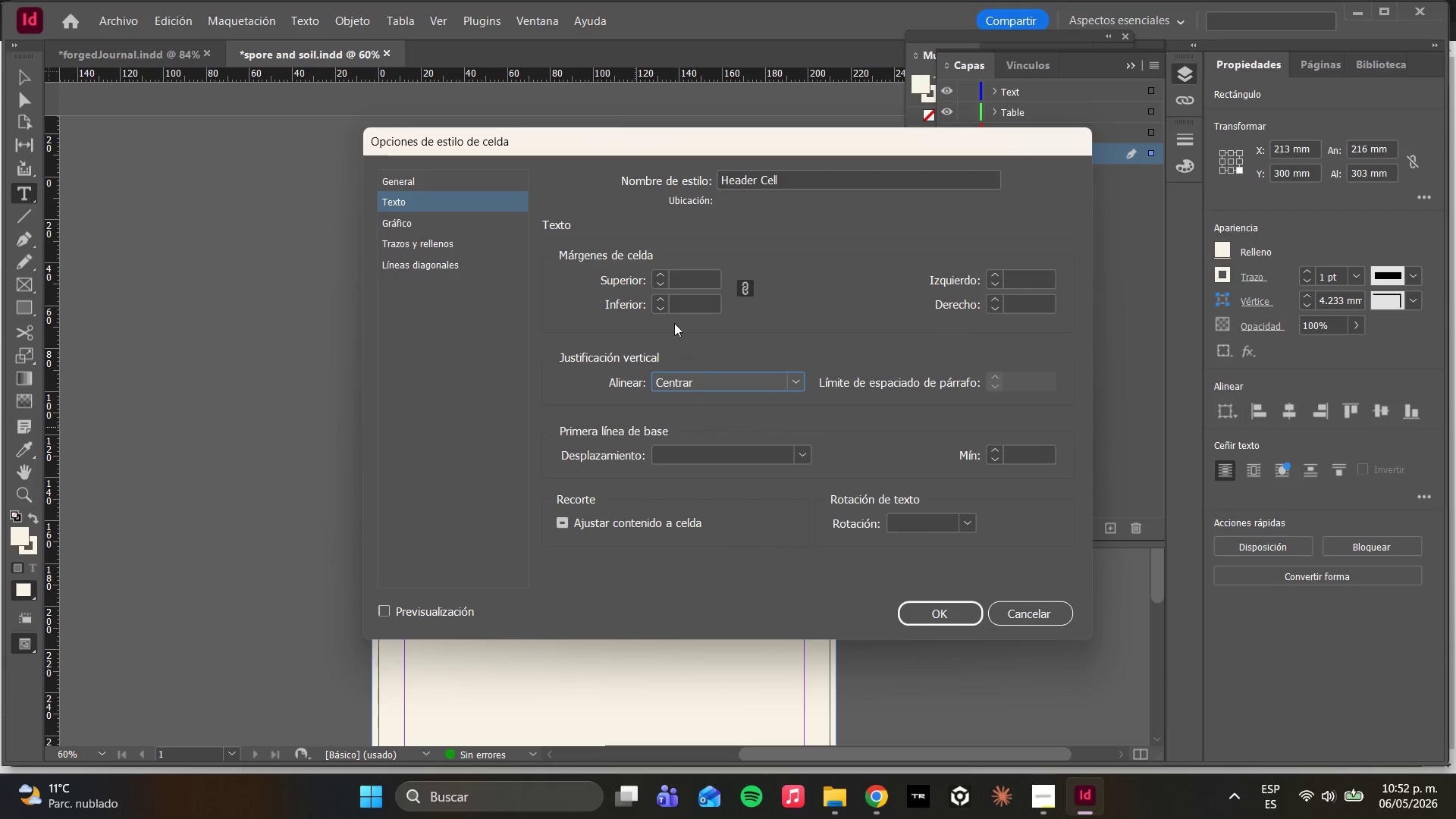 
left_click([679, 280])
 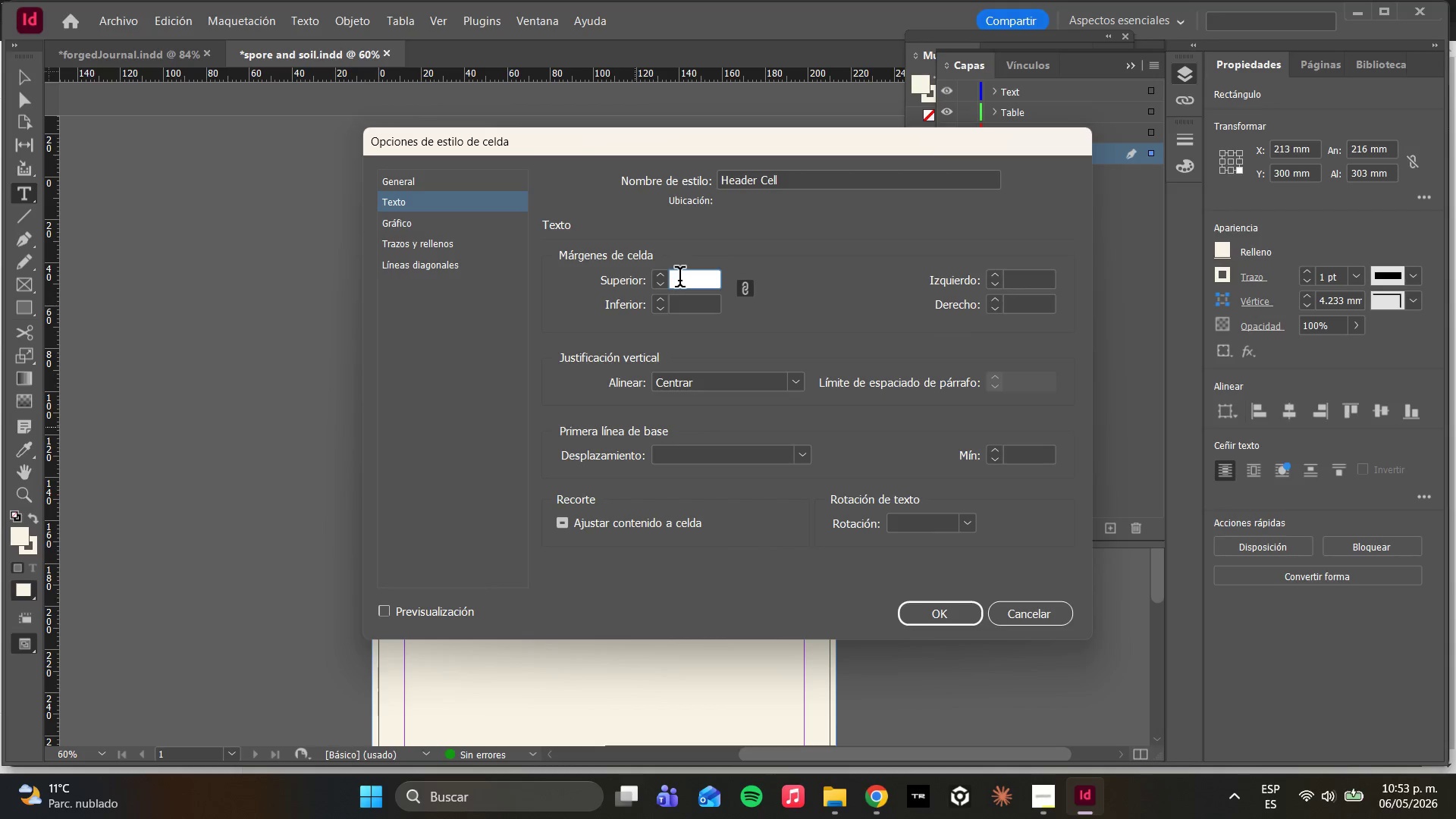 
key(3)
 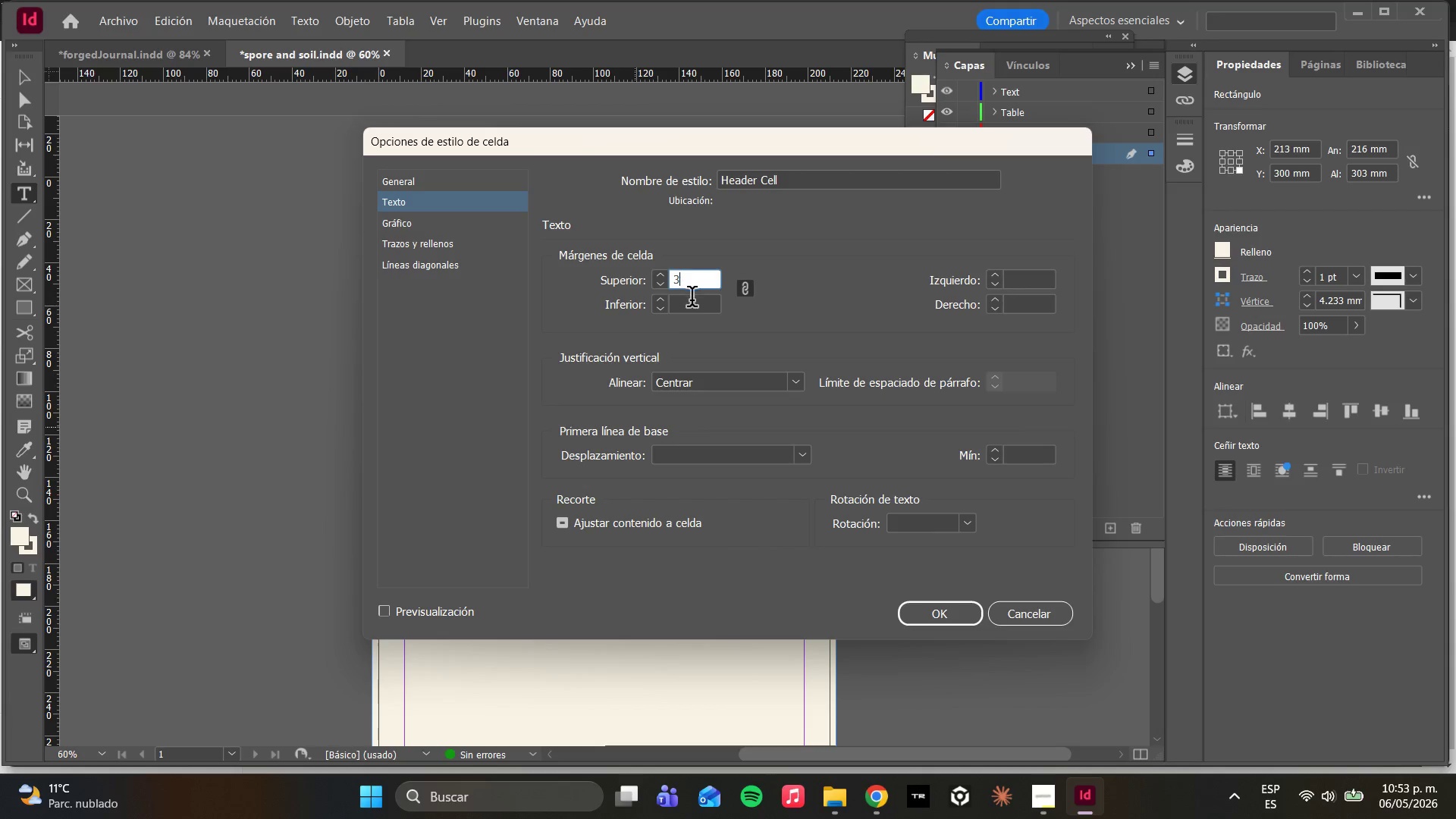 
left_click([695, 310])
 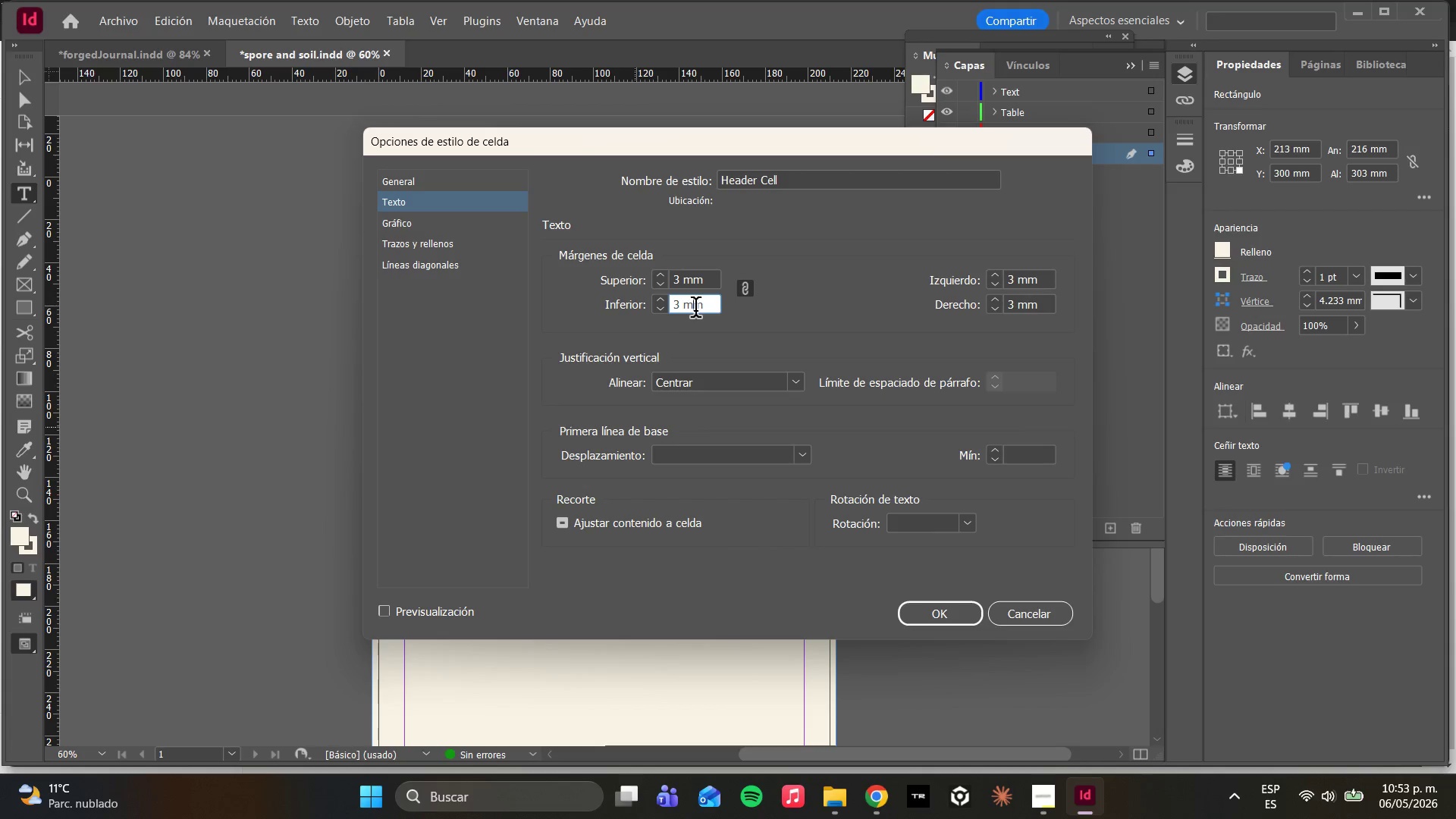 
key(3)
 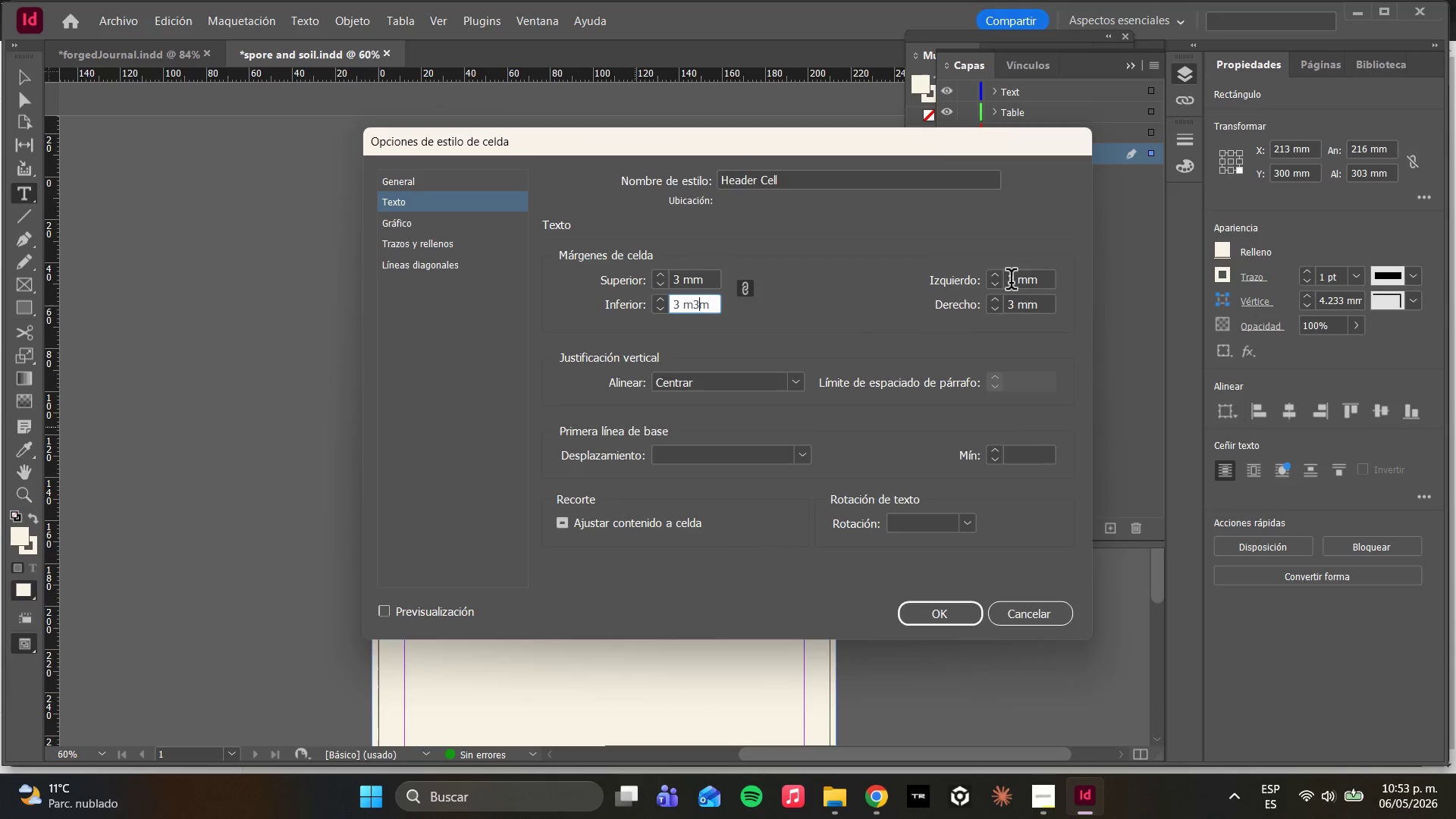 
left_click([812, 407])
 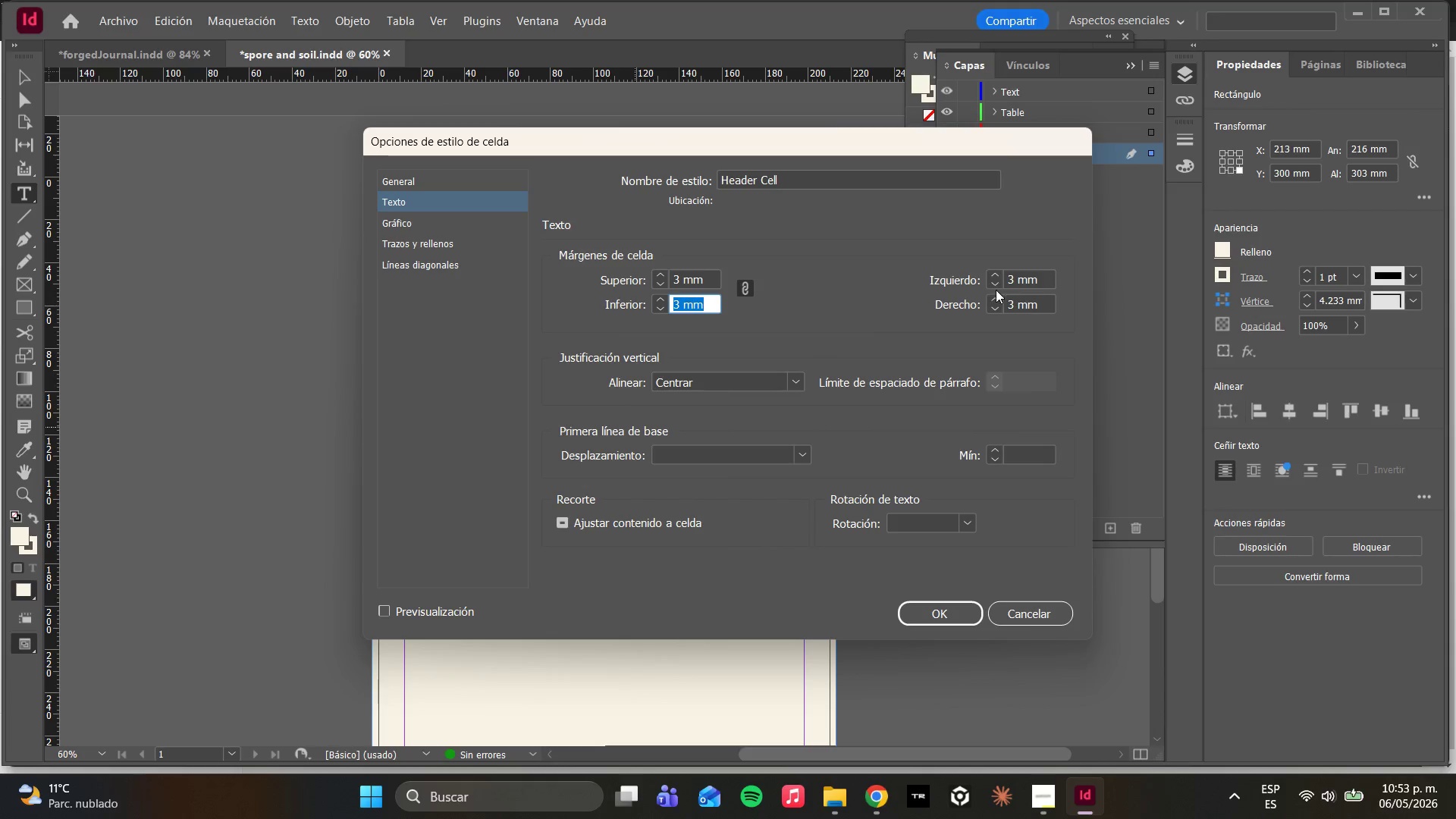 
left_click_drag(start_coordinate=[1016, 281], to_coordinate=[993, 281])
 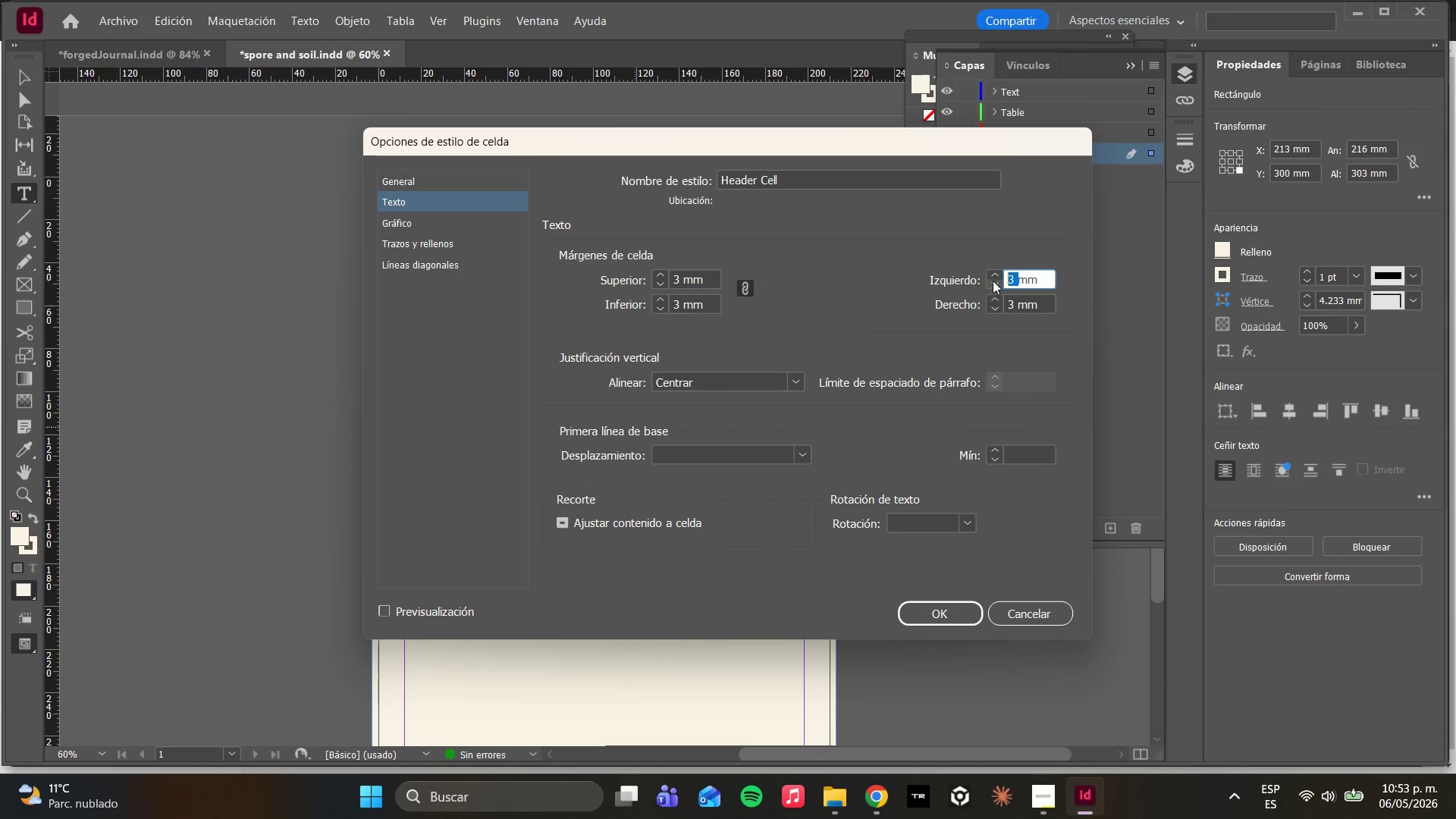 
type(44)
 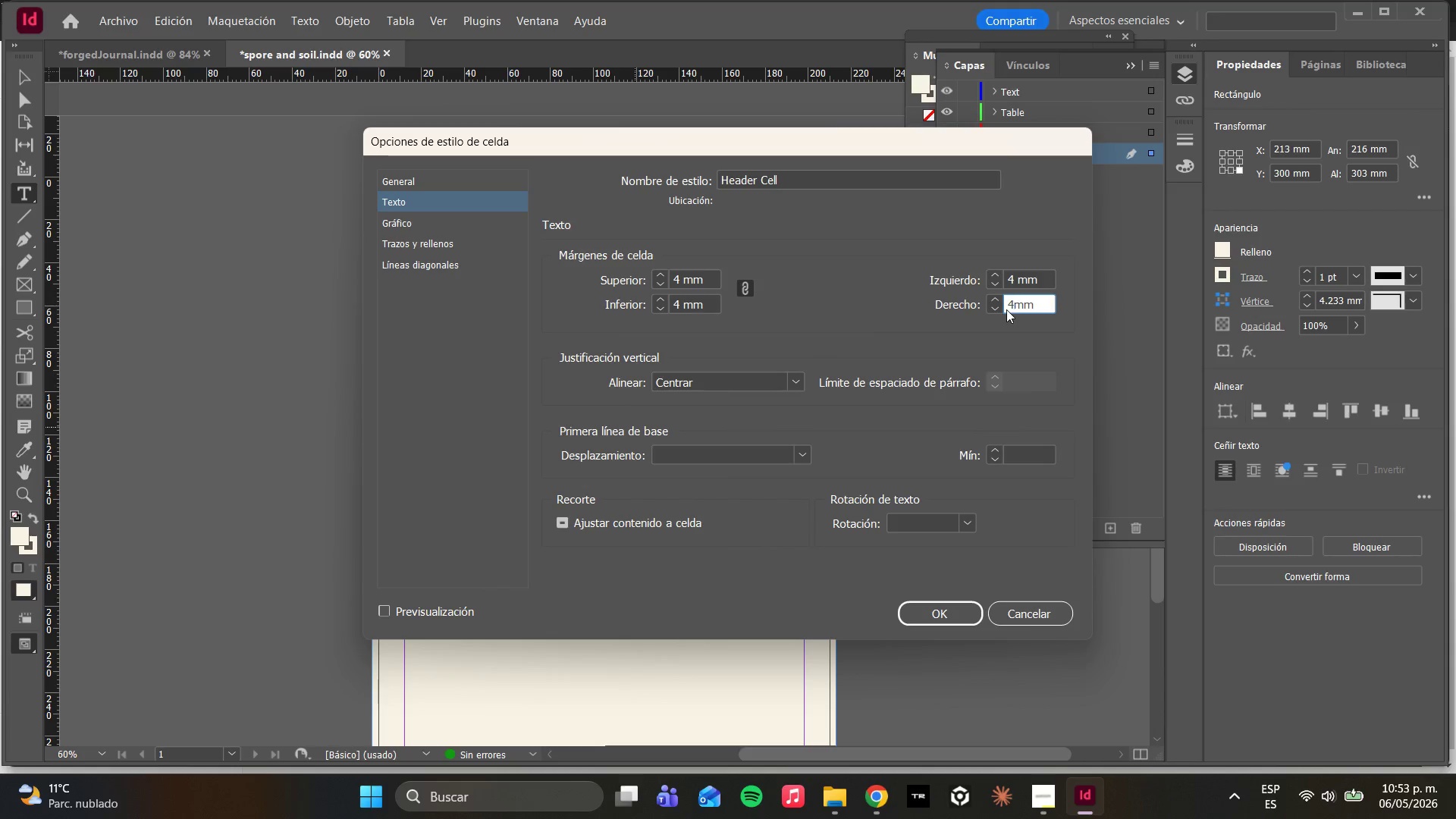 
left_click_drag(start_coordinate=[1016, 309], to_coordinate=[1006, 309])
 